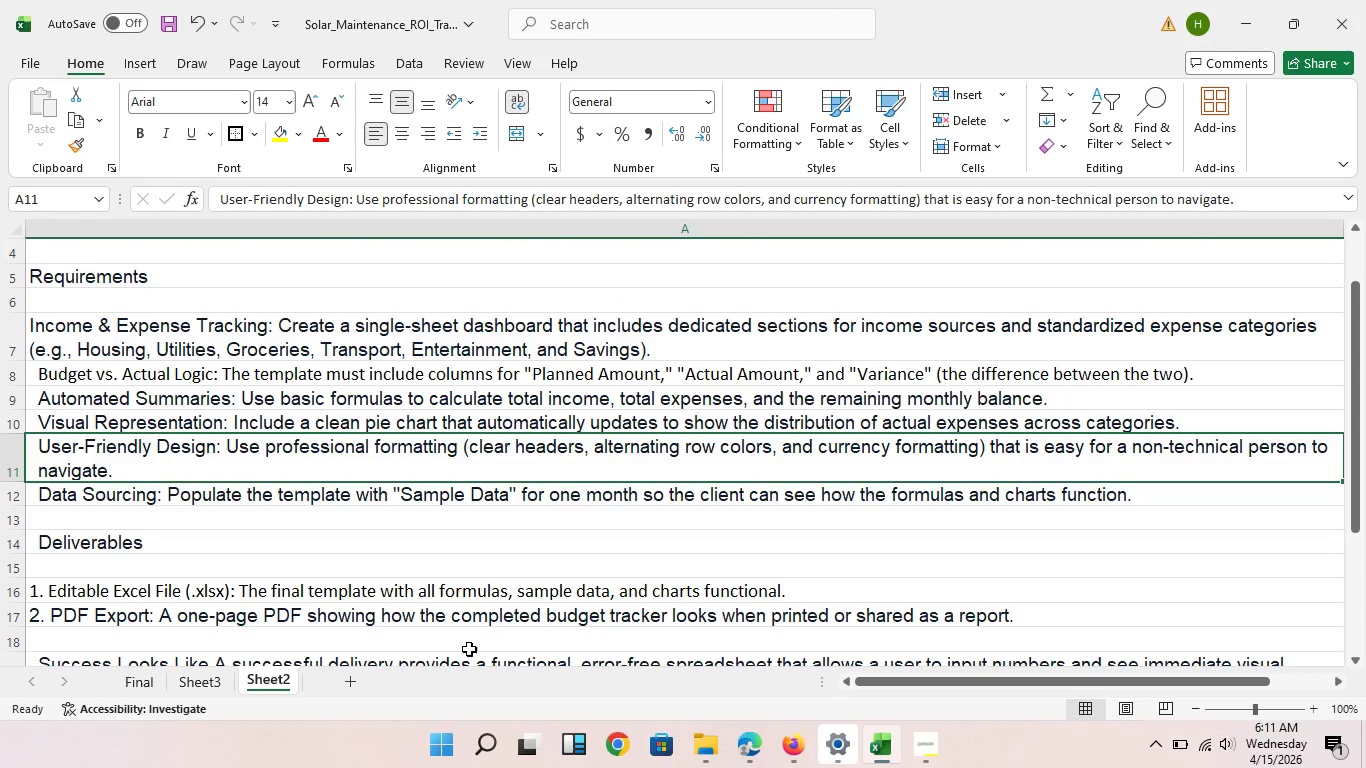 
left_click([320, 496])
 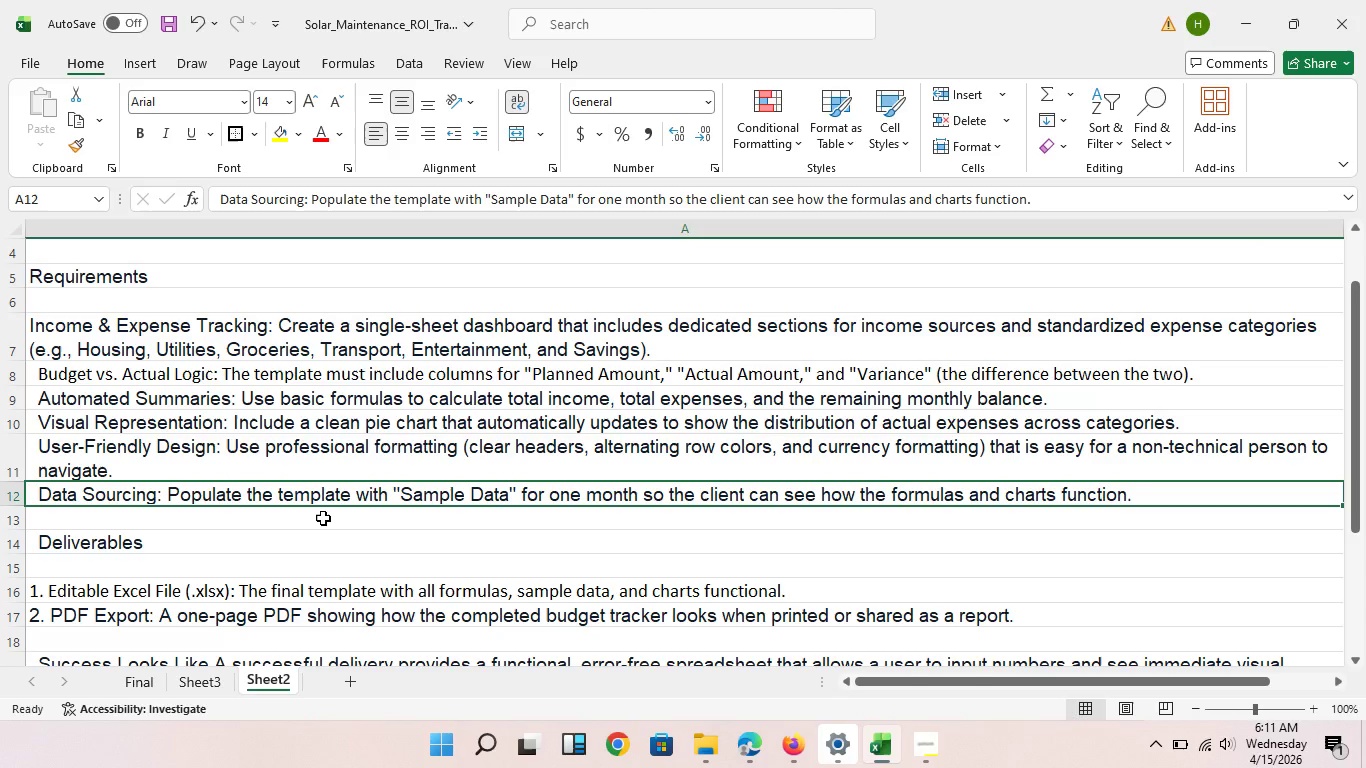 
wait(5.12)
 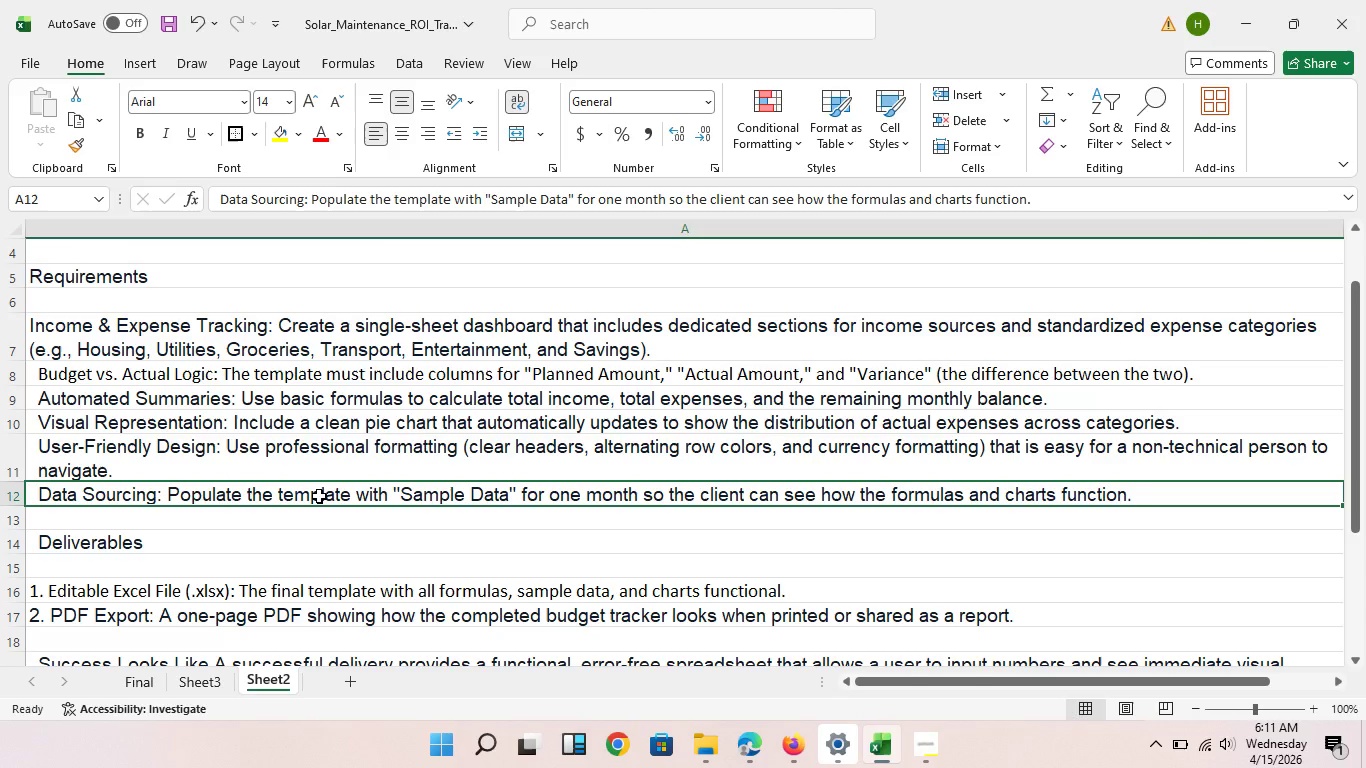 
scroll: coordinate [312, 534], scroll_direction: up, amount: 2.0
 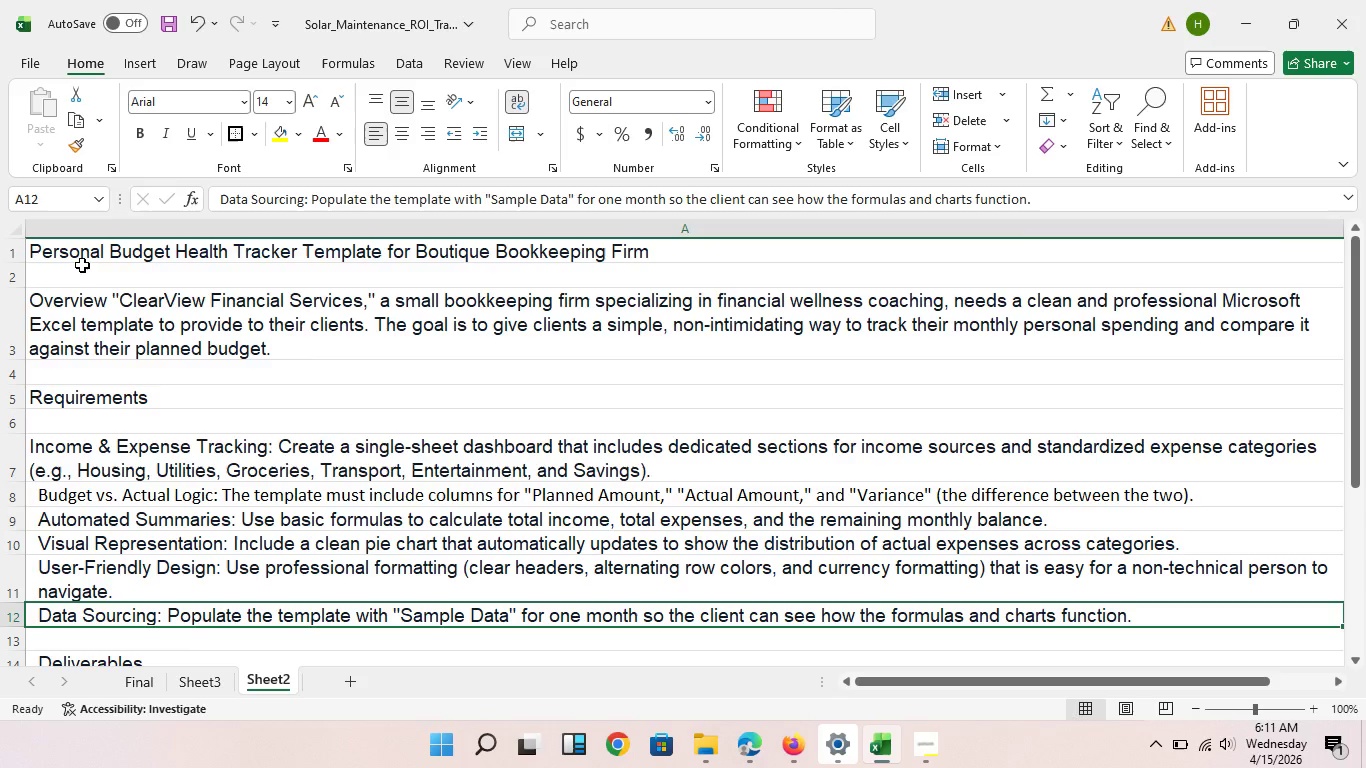 
left_click([77, 261])
 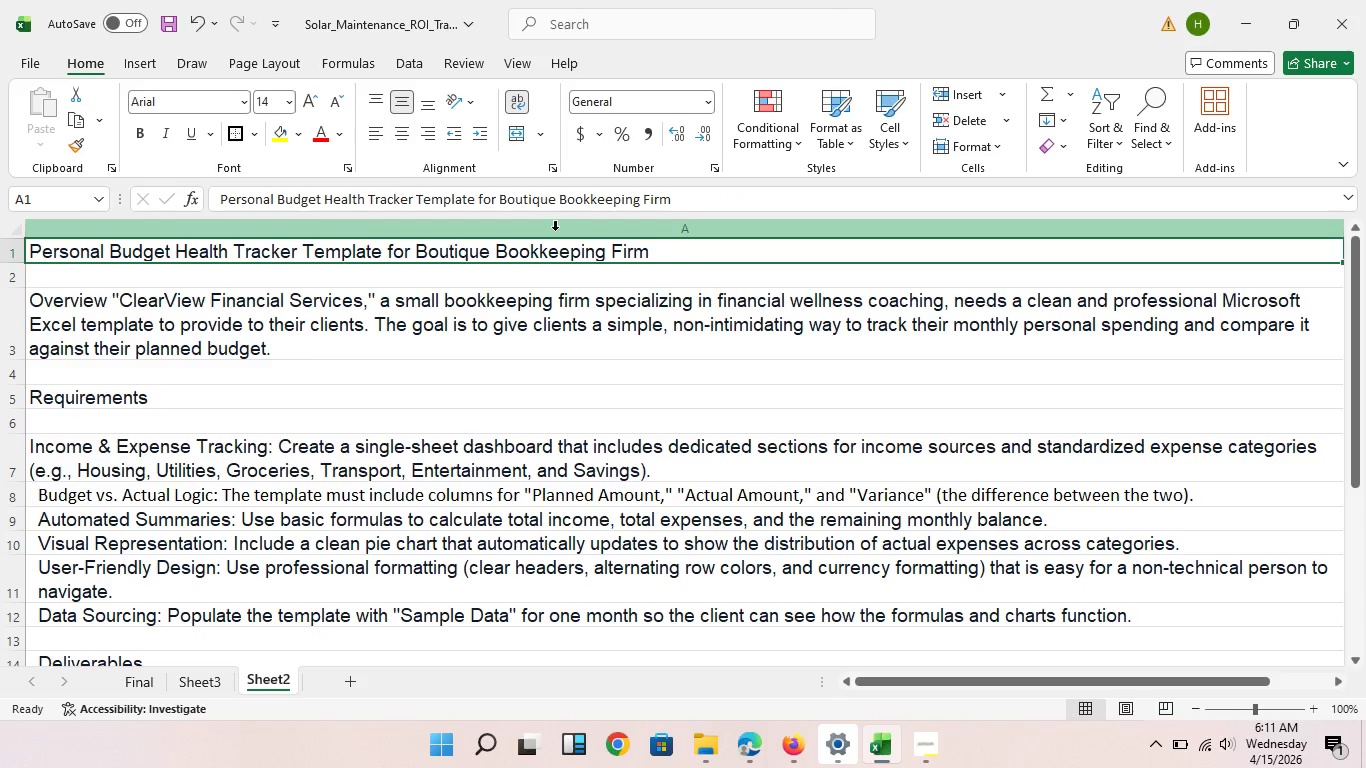 
wait(6.33)
 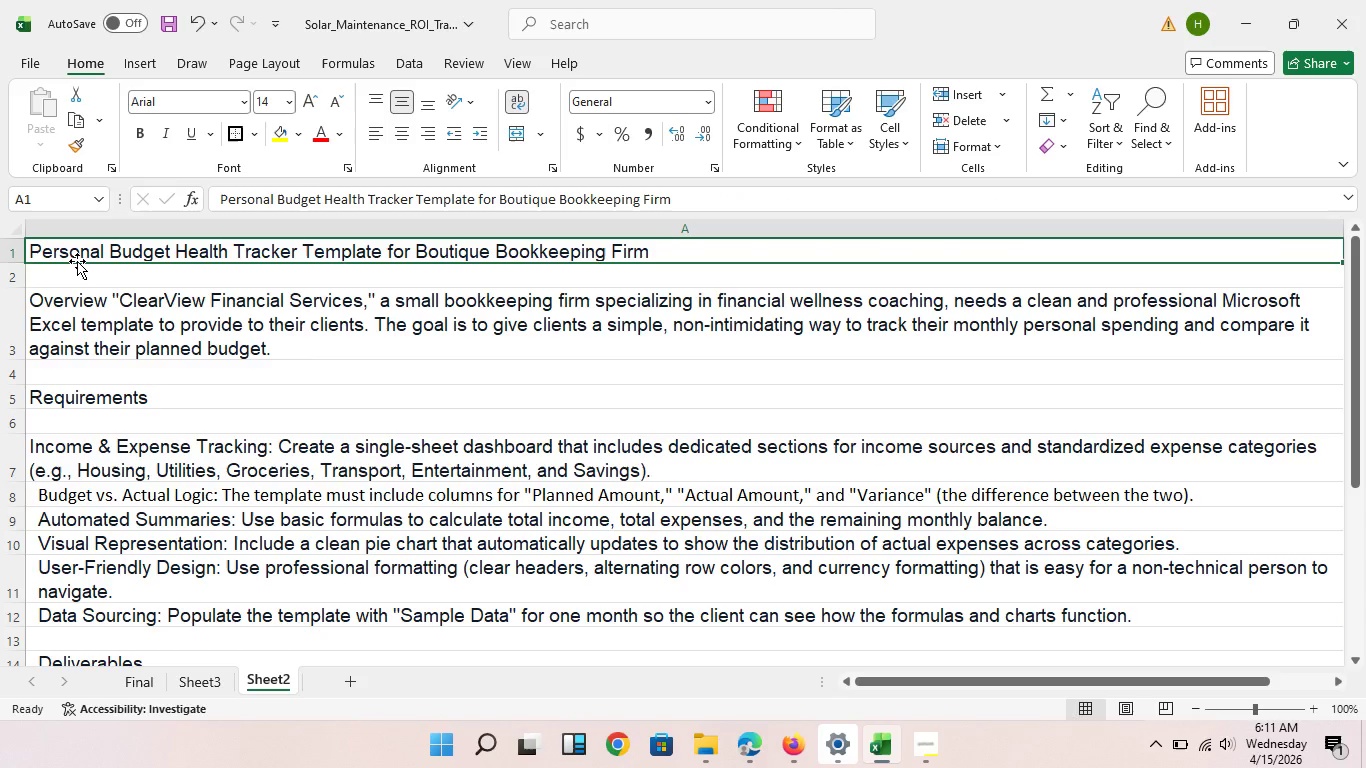 
left_click_drag(start_coordinate=[692, 201], to_coordinate=[183, 90])
 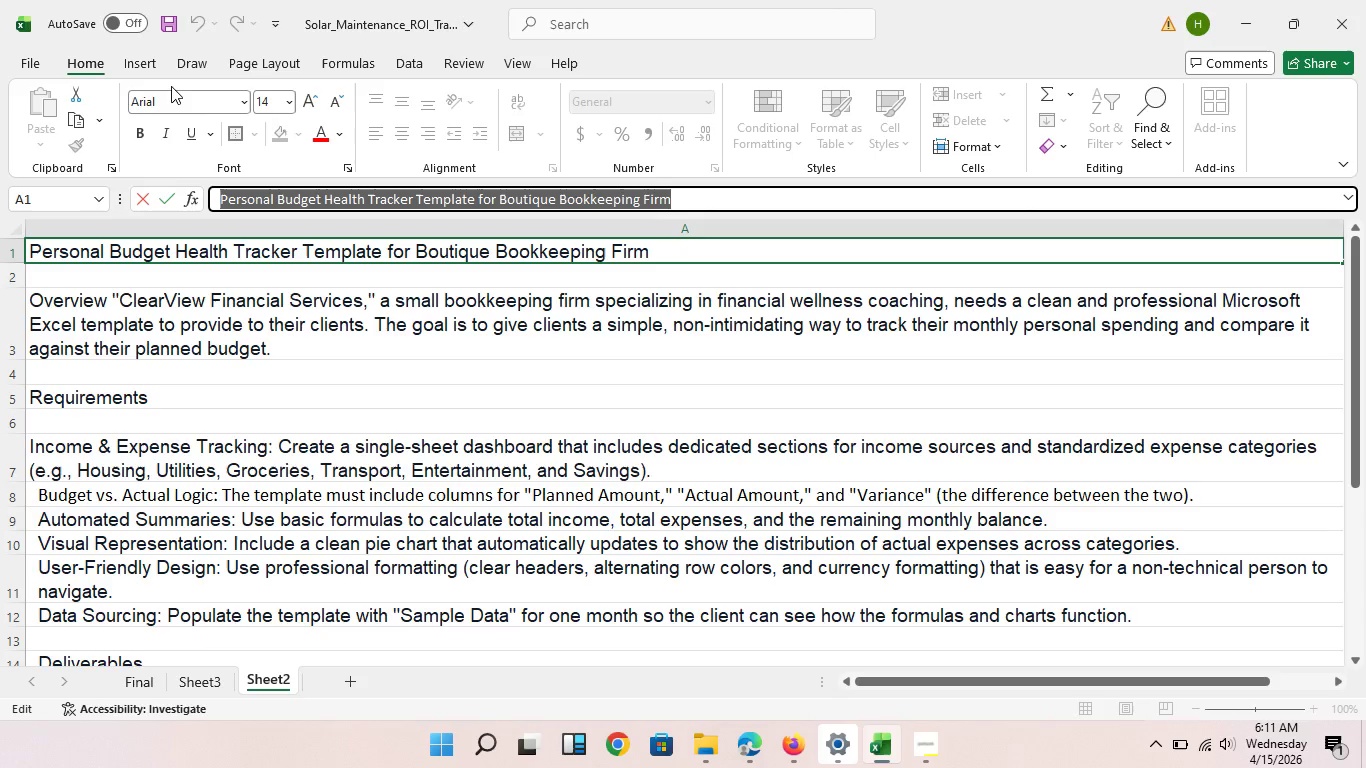 
key(Control+C)
 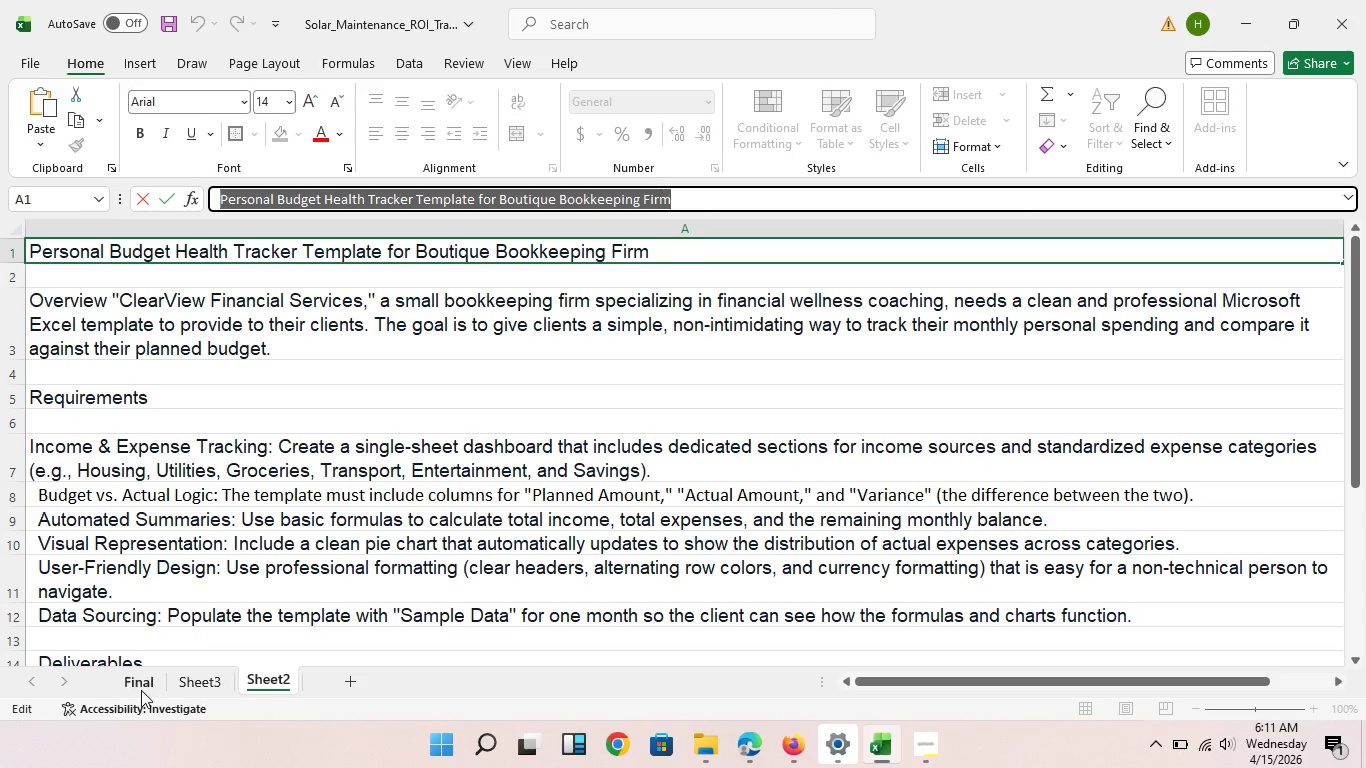 
wait(5.42)
 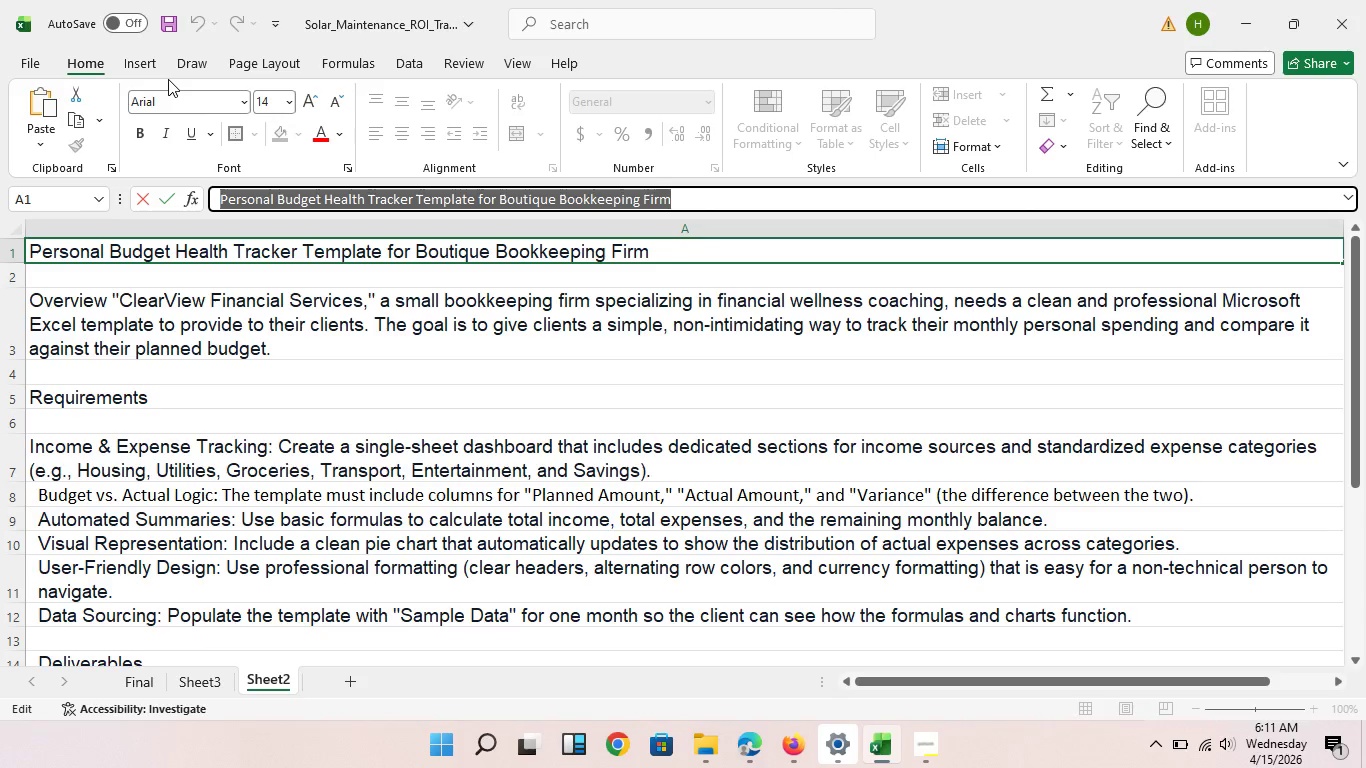 
left_click([130, 679])
 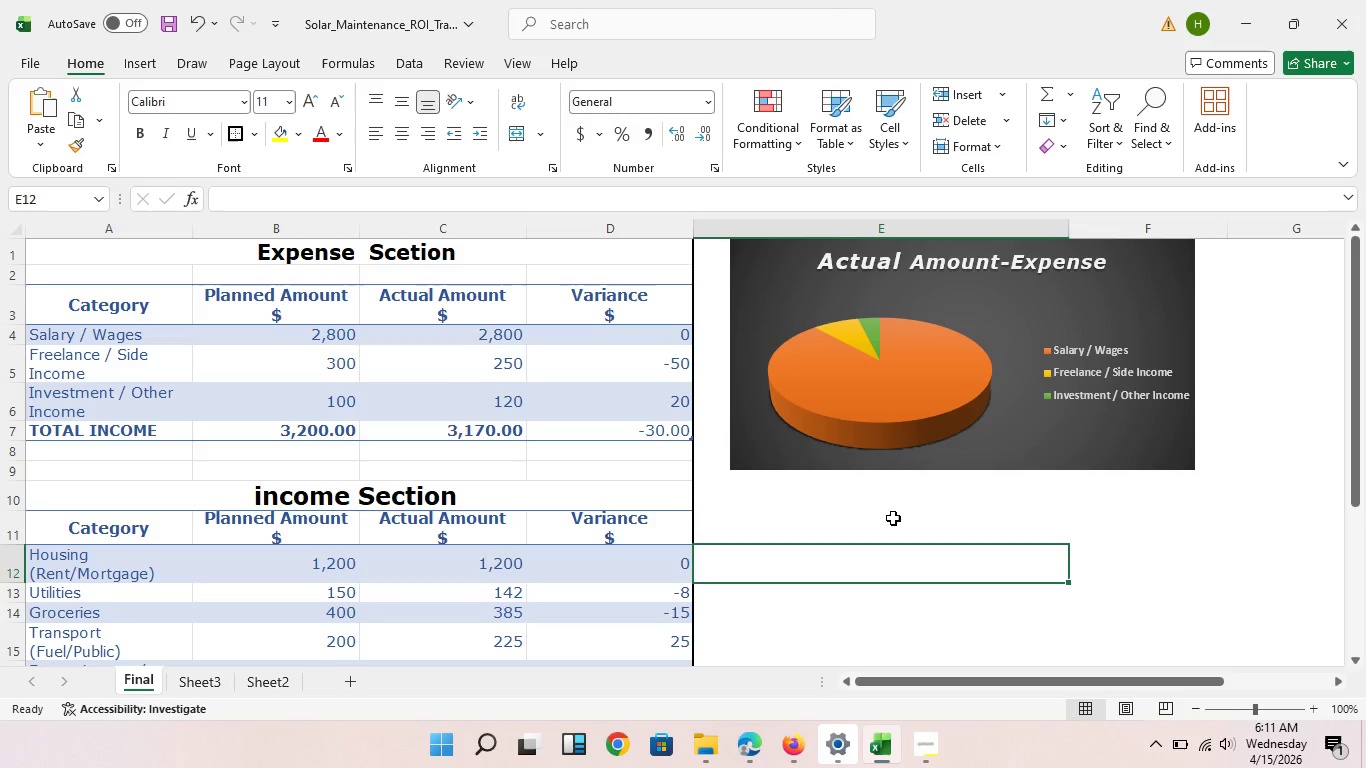 
left_click([895, 518])
 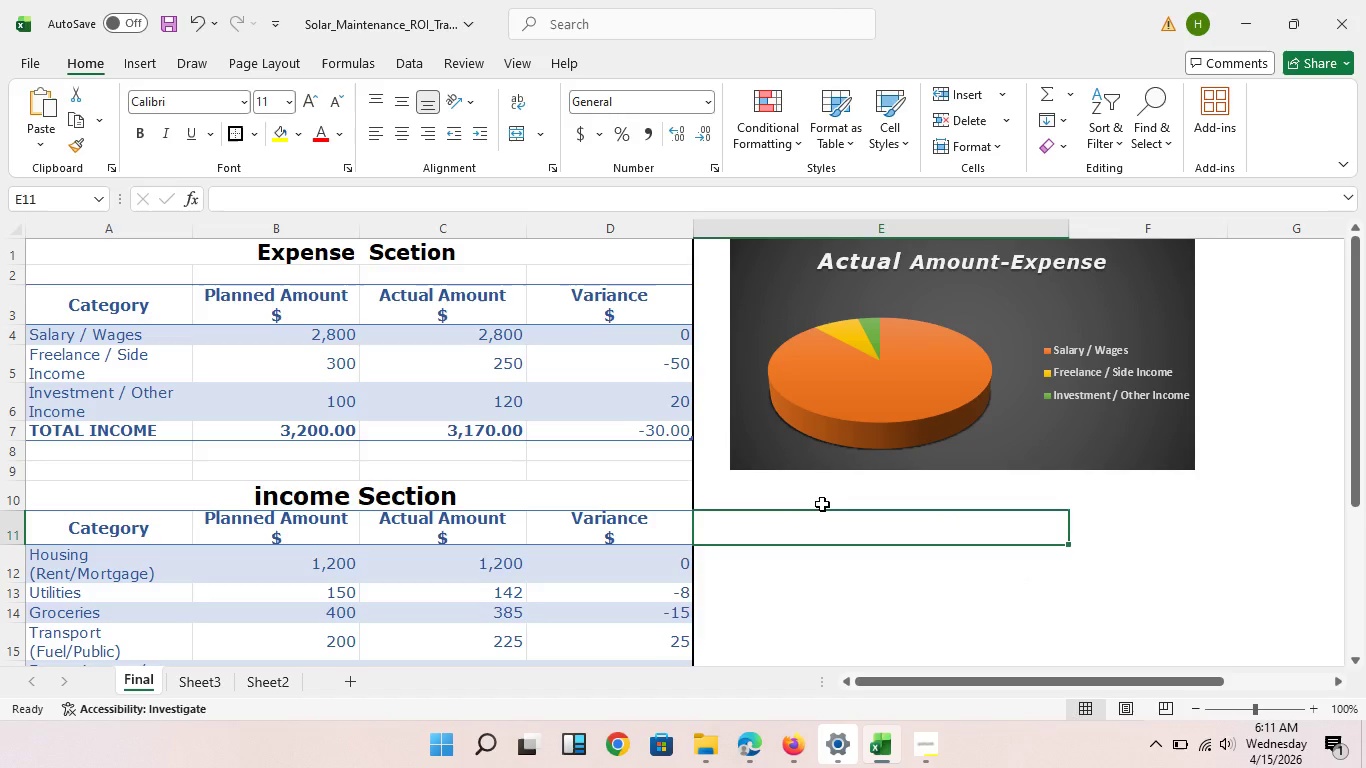 
left_click([829, 513])
 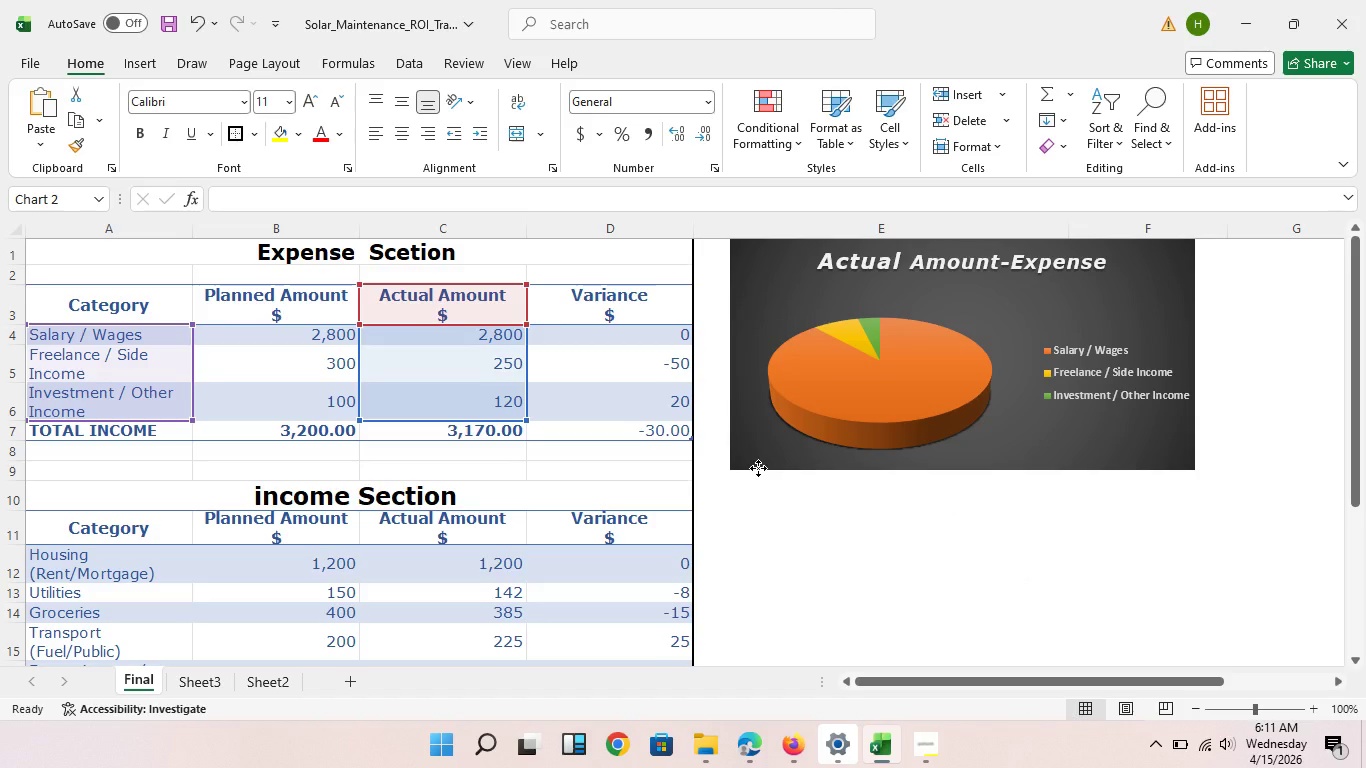 
left_click_drag(start_coordinate=[758, 451], to_coordinate=[762, 498])
 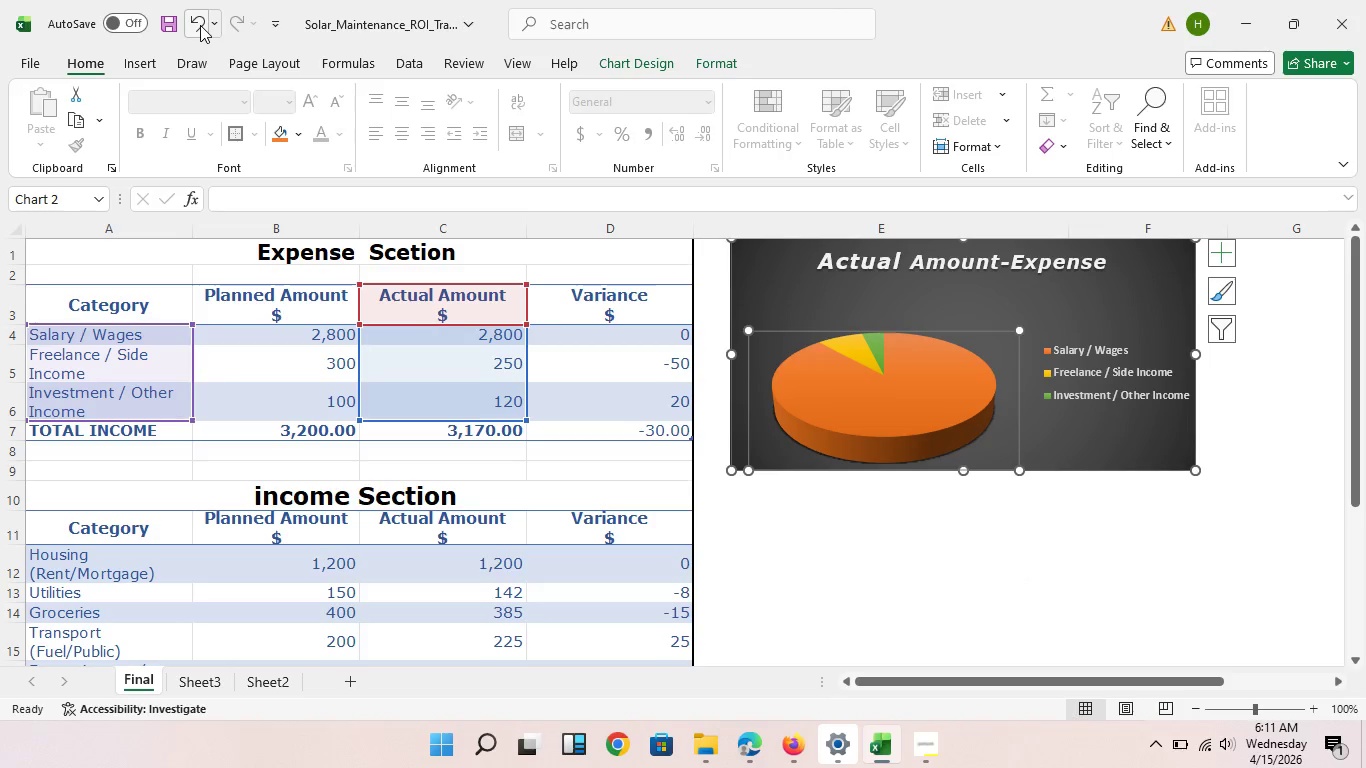 
left_click([200, 25])
 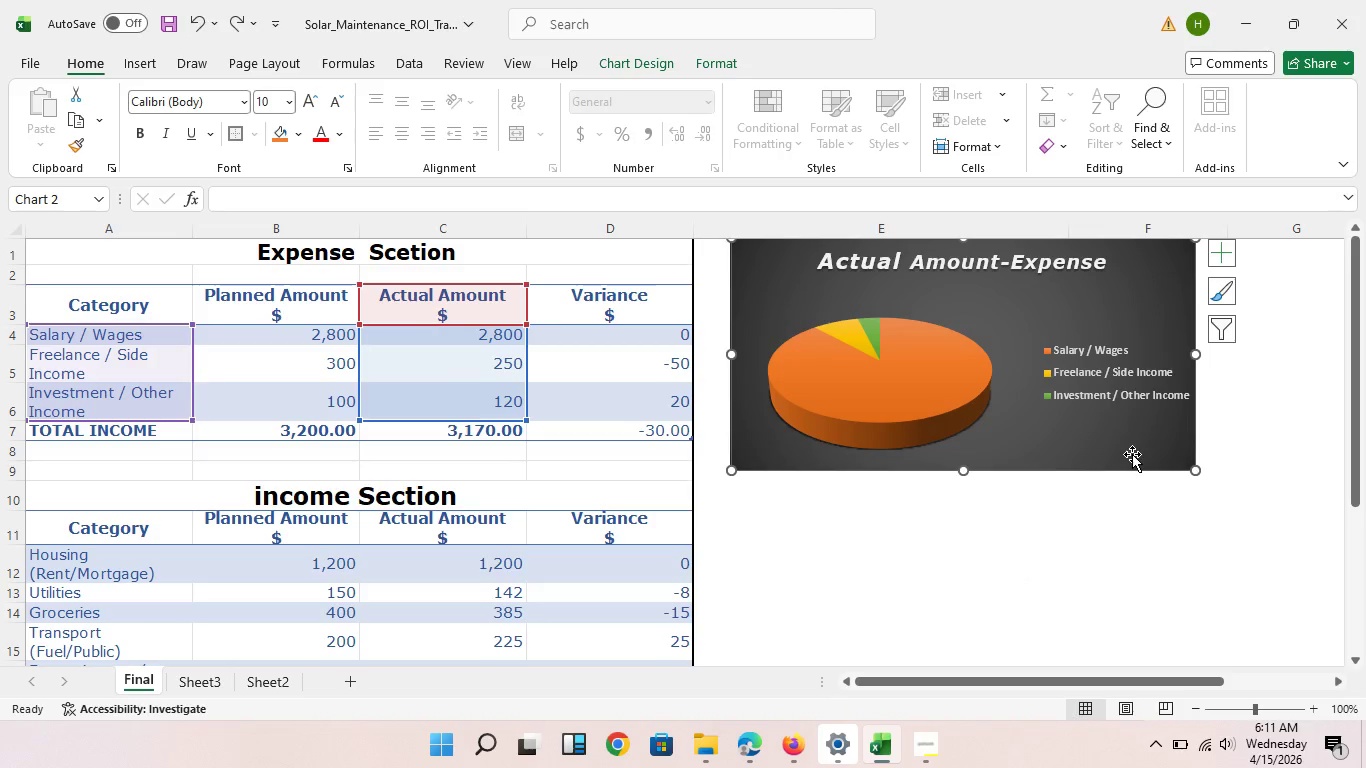 
left_click([1132, 454])
 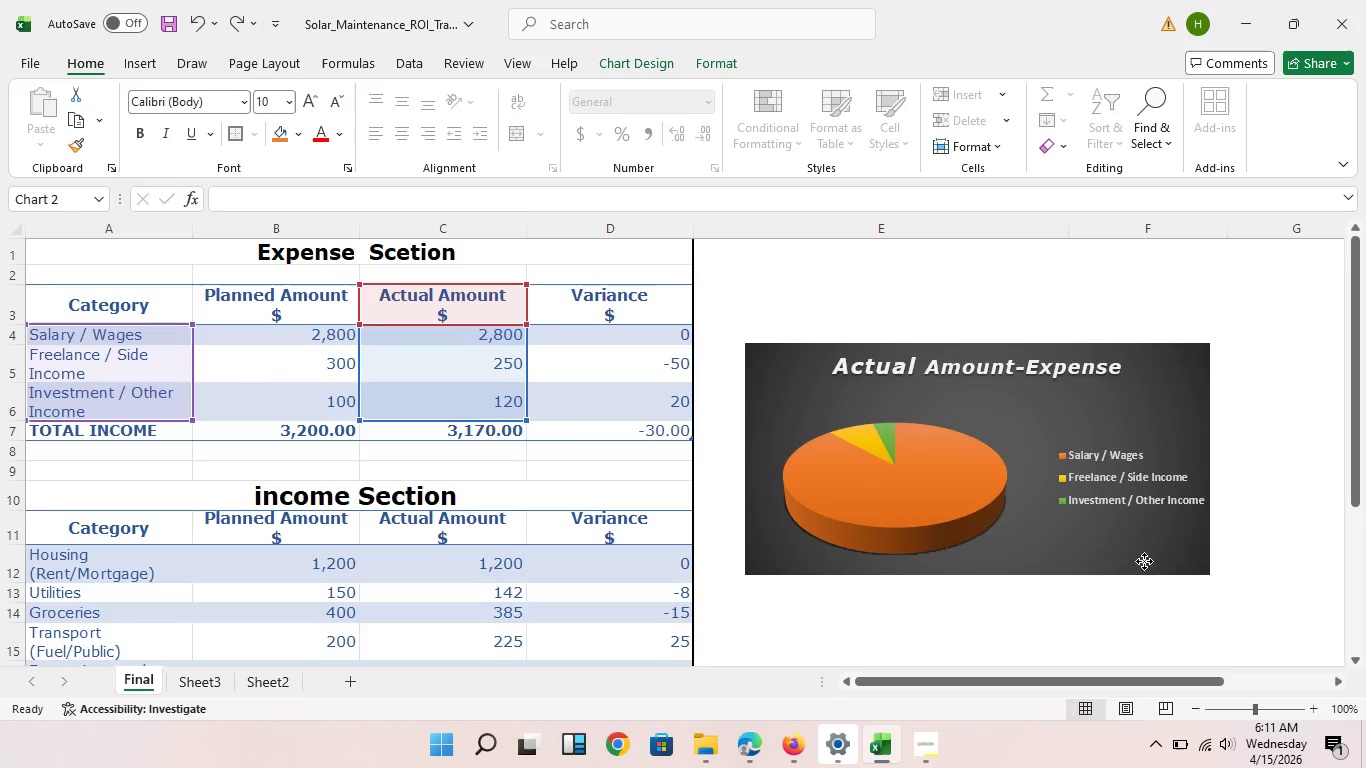 
left_click_drag(start_coordinate=[1132, 453], to_coordinate=[1011, 750])
 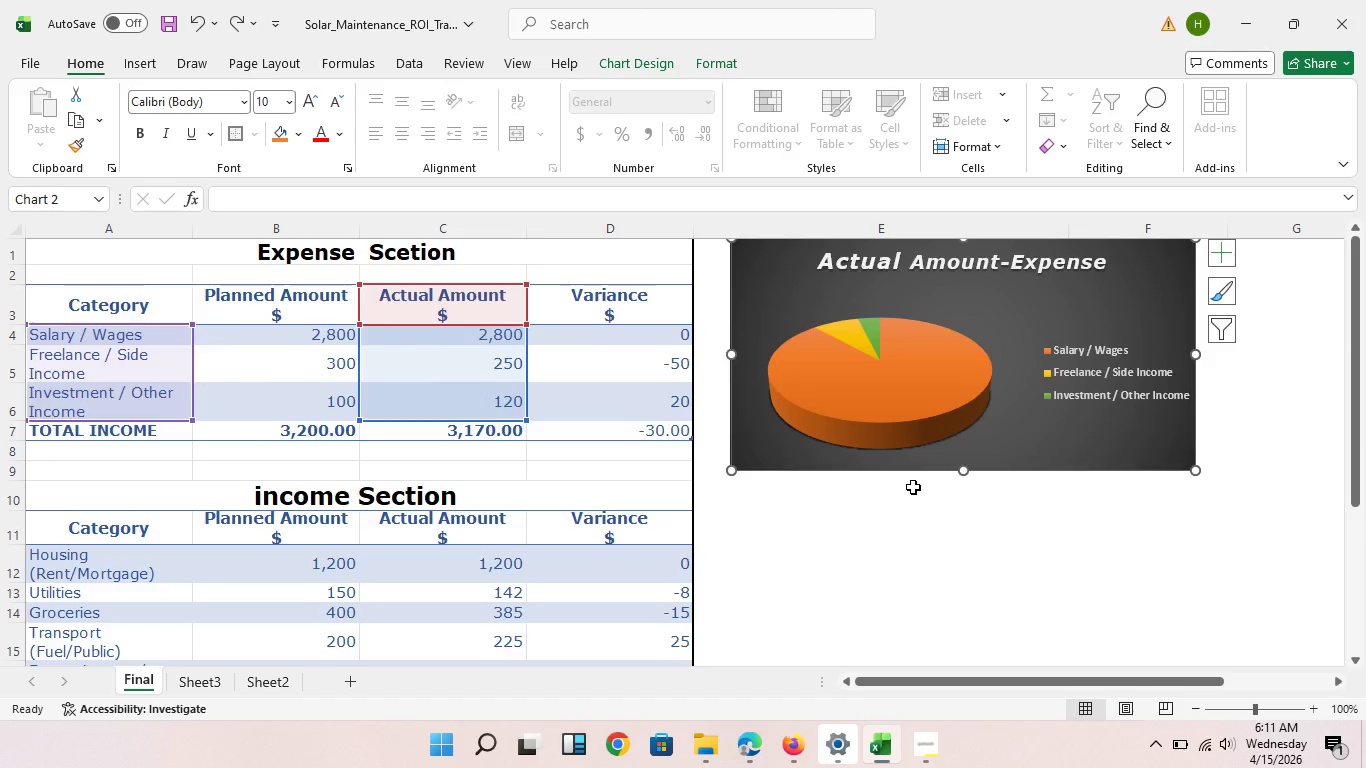 
scroll: coordinate [1034, 478], scroll_direction: down, amount: 4.0
 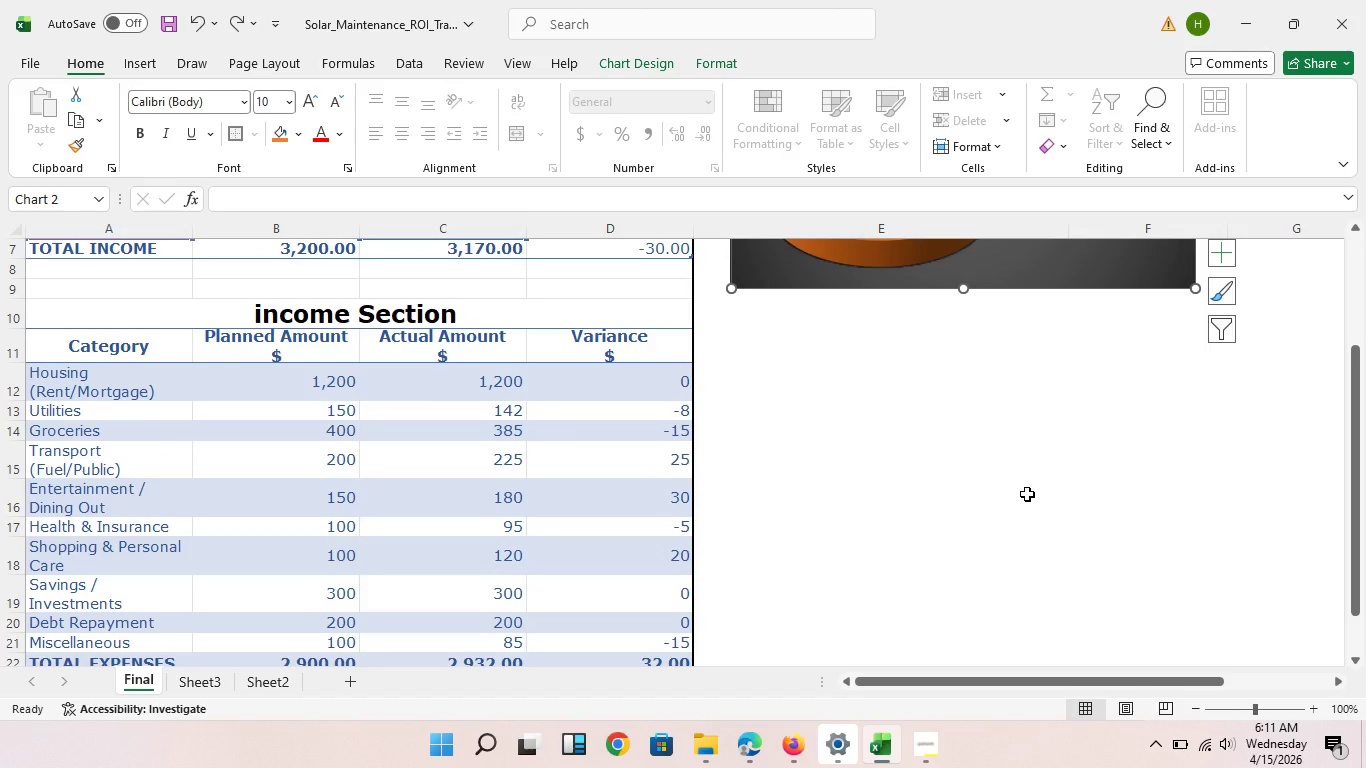 
scroll: coordinate [1027, 494], scroll_direction: up, amount: 5.0
 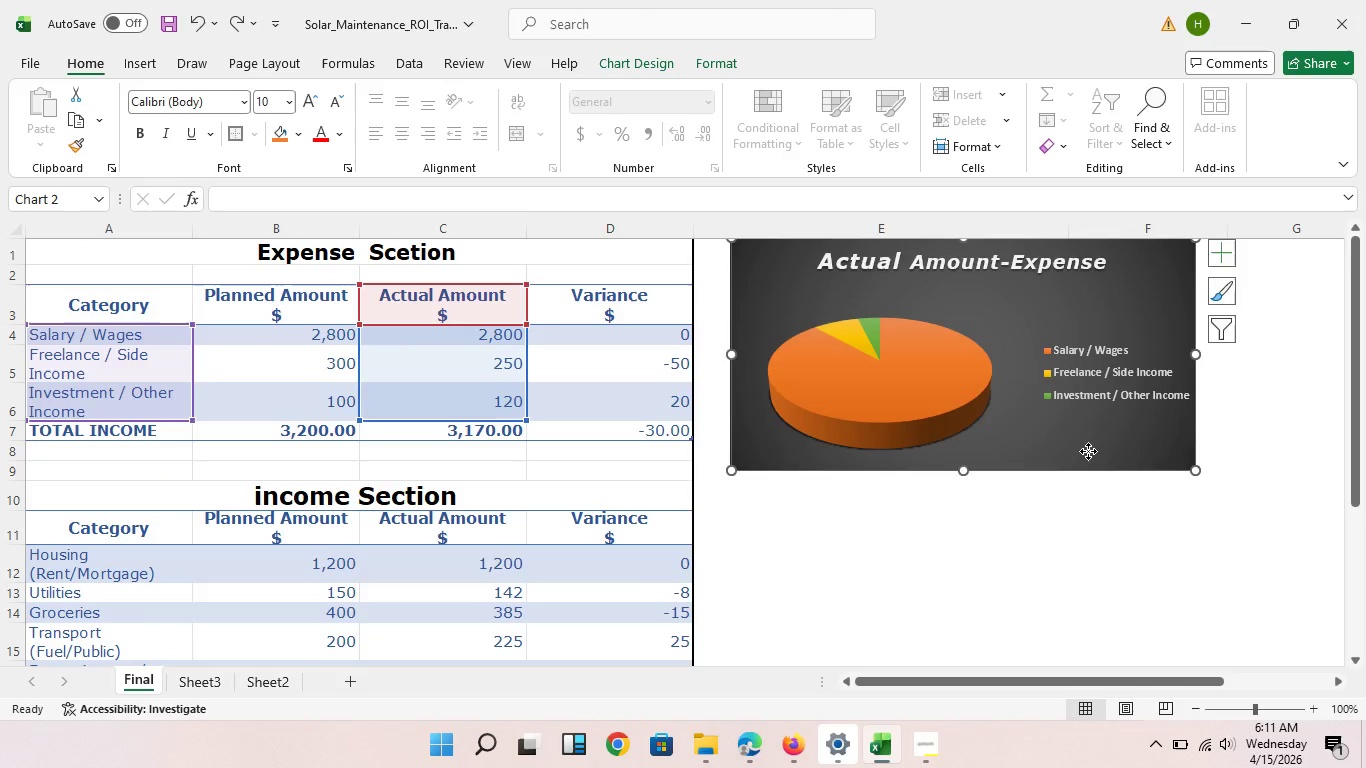 
left_click_drag(start_coordinate=[1088, 450], to_coordinate=[1028, 759])
 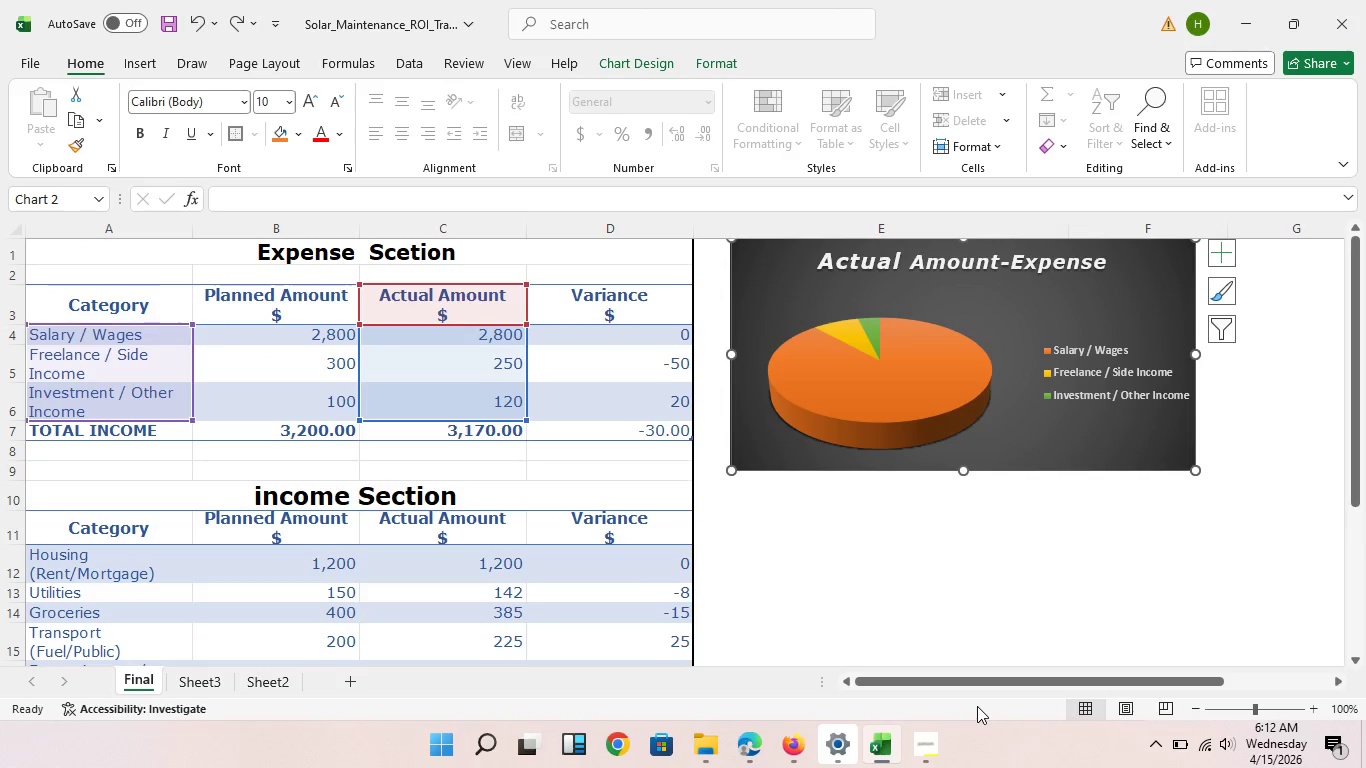 
scroll: coordinate [976, 717], scroll_direction: down, amount: 1.0
 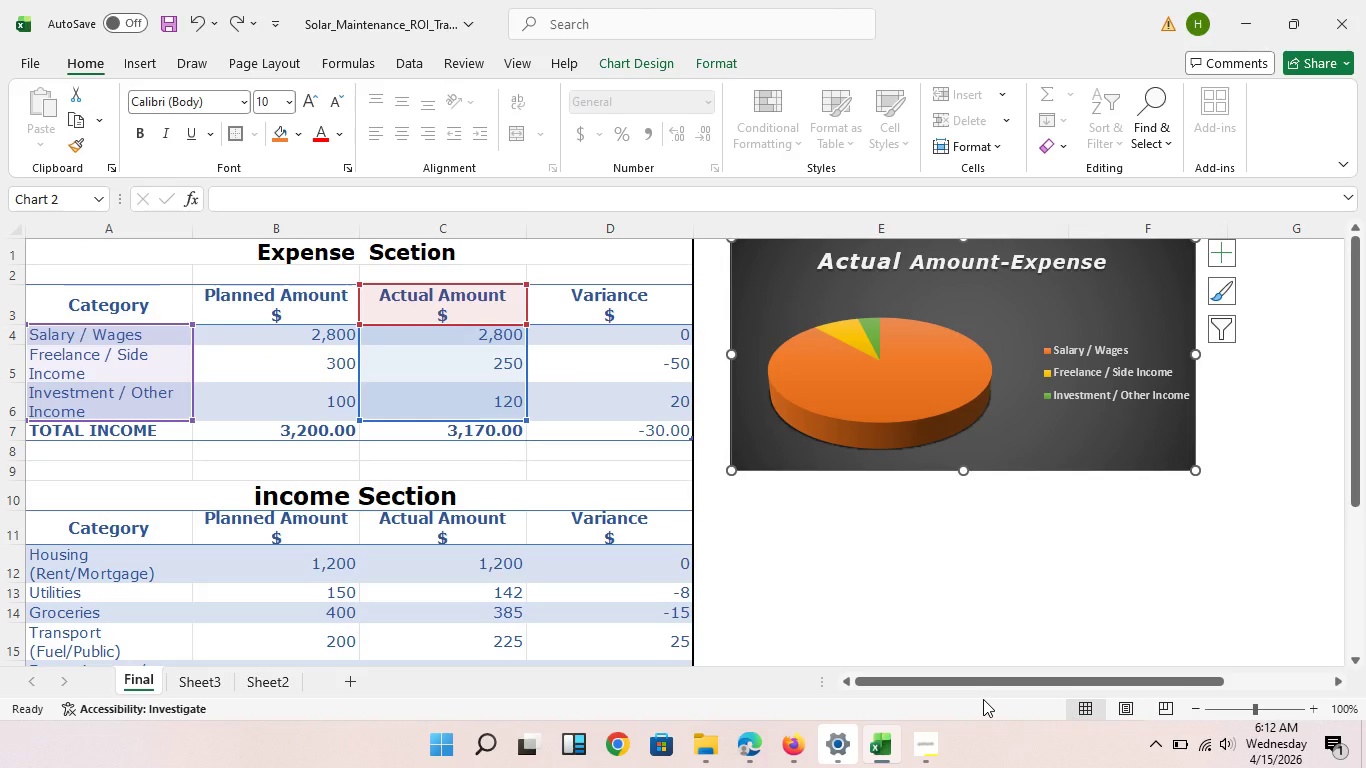 
scroll: coordinate [983, 699], scroll_direction: up, amount: 2.0
 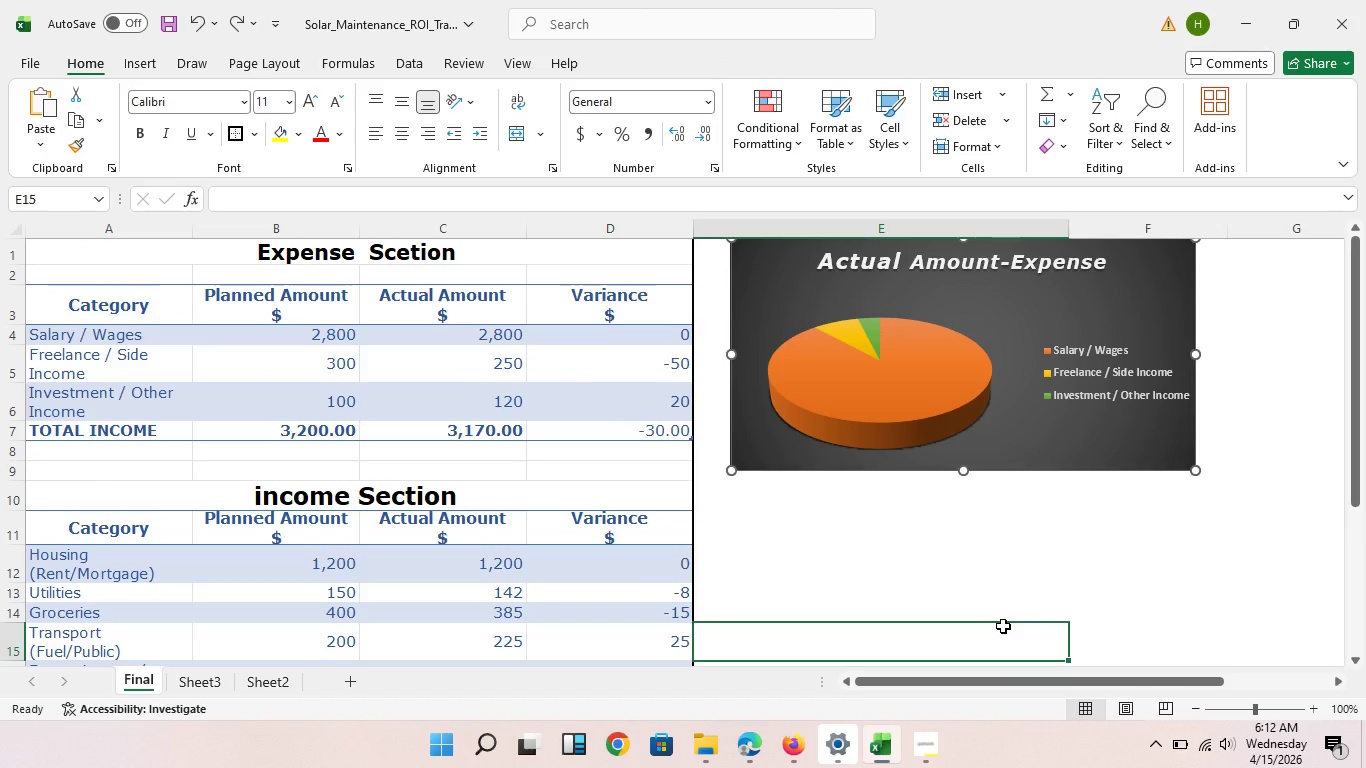 
left_click([1007, 638])
 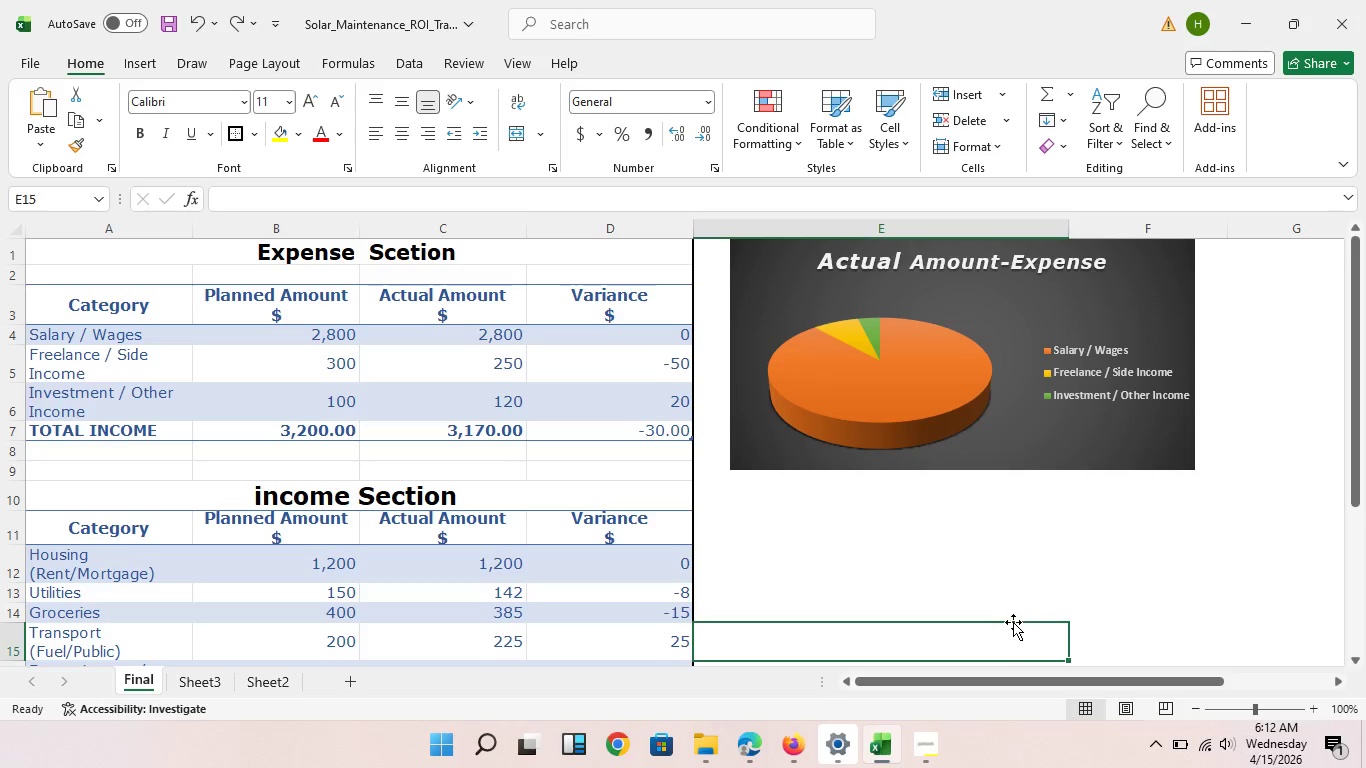 
scroll: coordinate [1296, 517], scroll_direction: up, amount: 6.0
 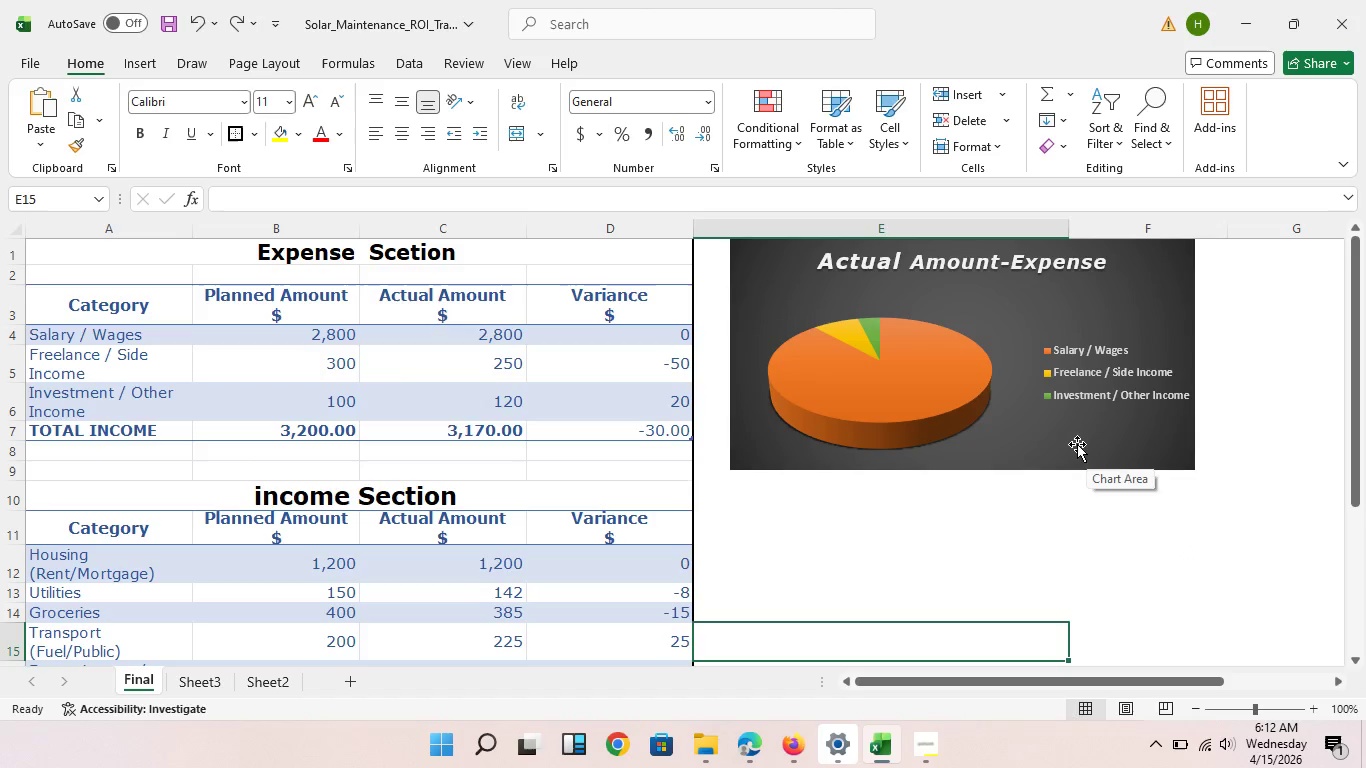 
left_click_drag(start_coordinate=[1077, 444], to_coordinate=[1070, 473])
 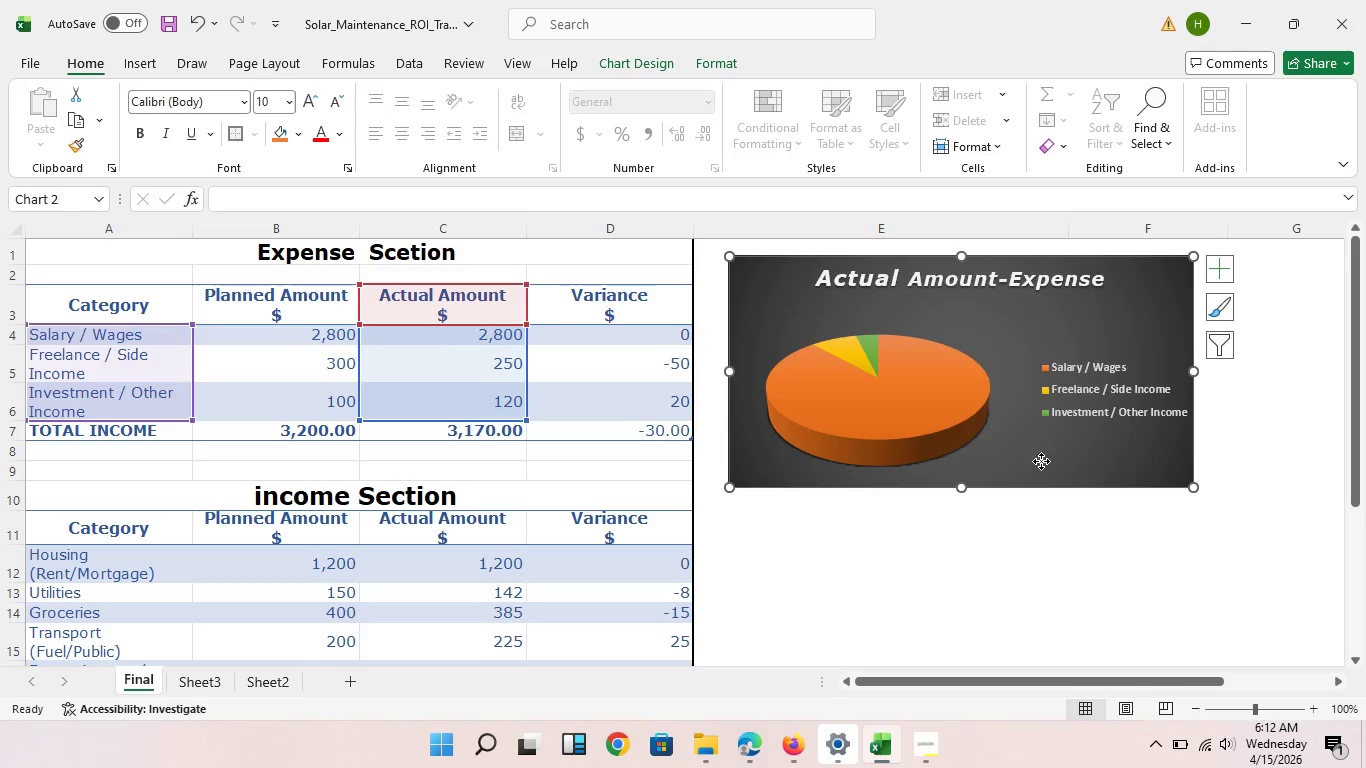 
left_click_drag(start_coordinate=[1041, 461], to_coordinate=[1020, 458])
 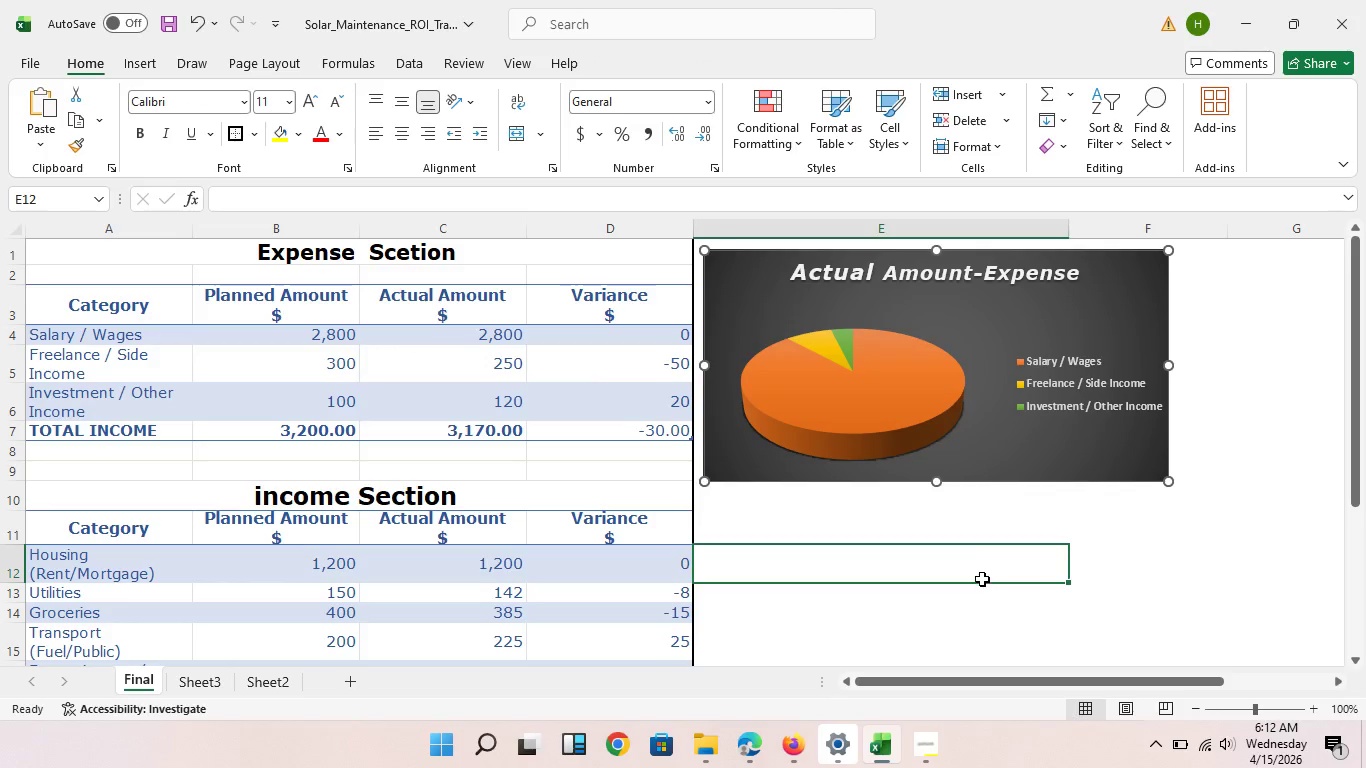 
left_click([989, 563])
 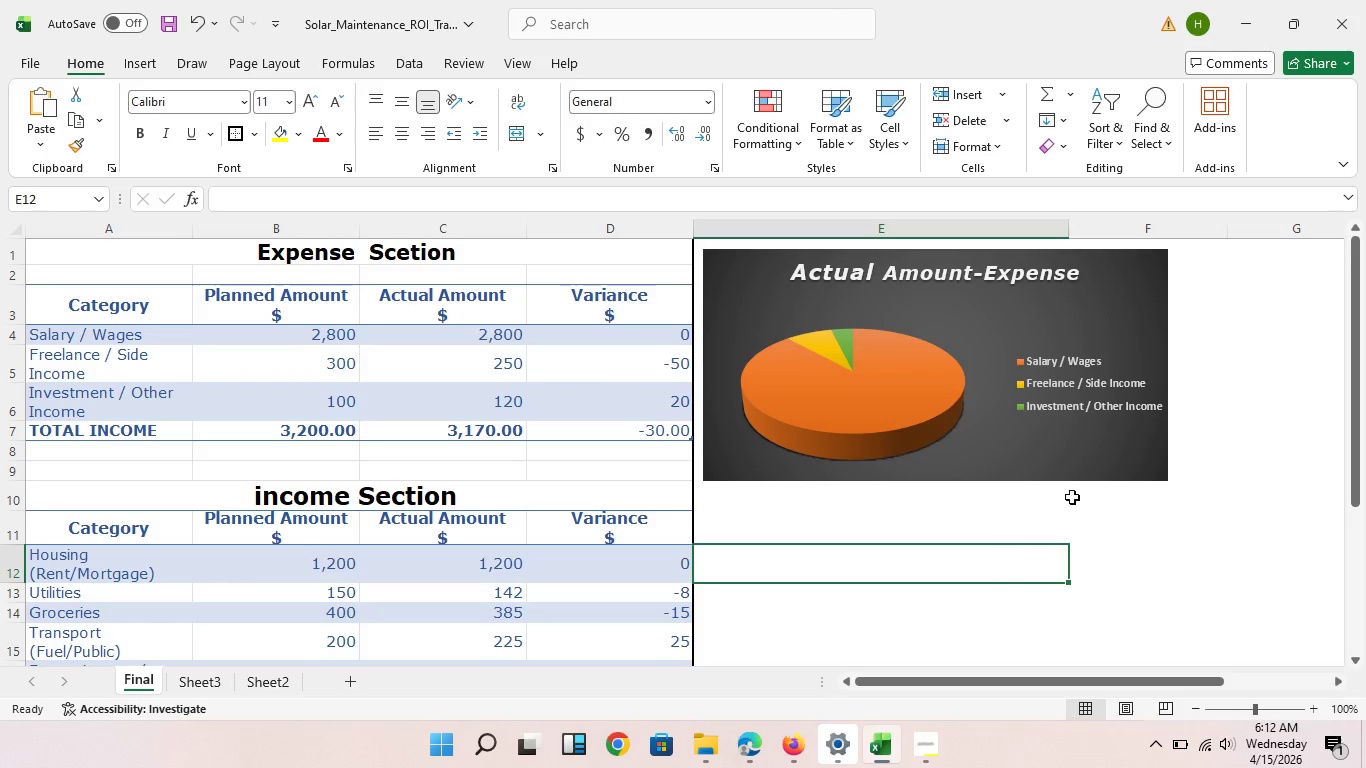 
scroll: coordinate [982, 579], scroll_direction: up, amount: 1.0
 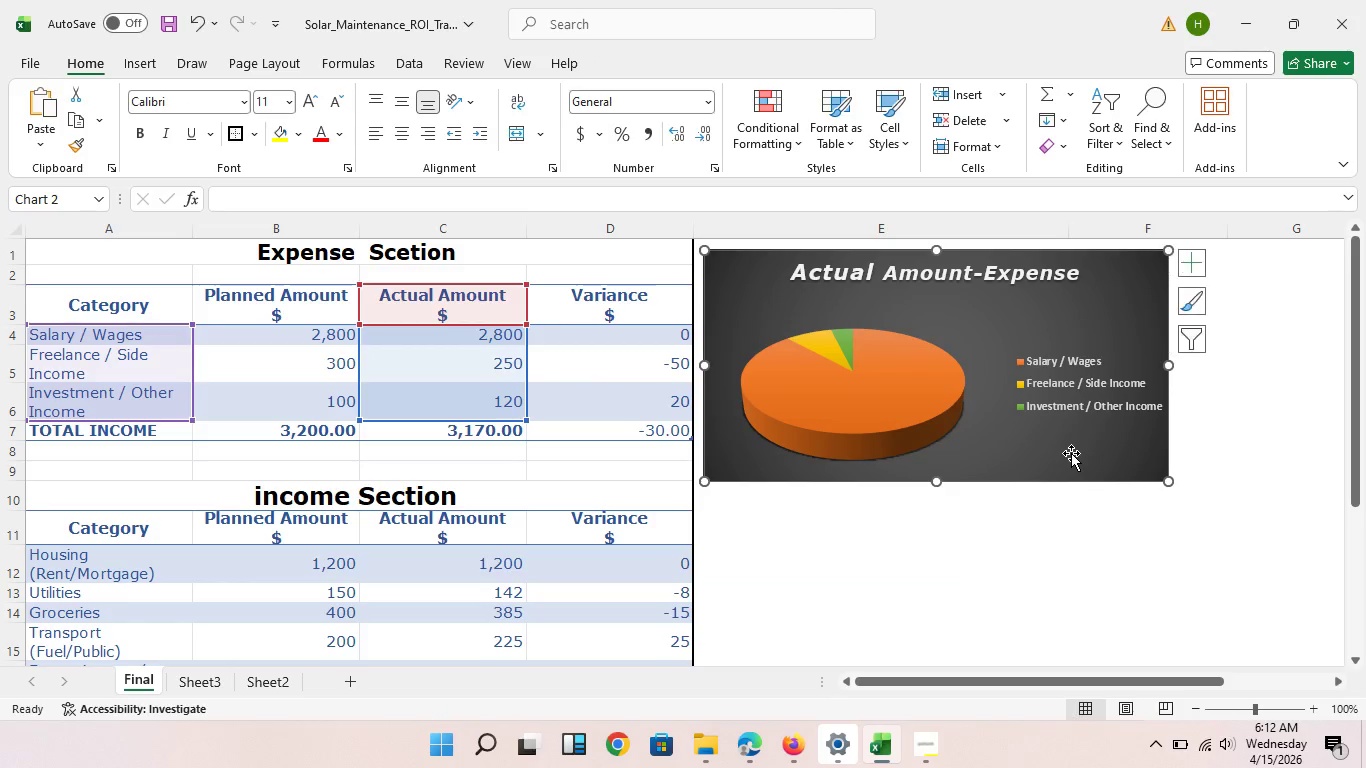 
left_click([1071, 453])
 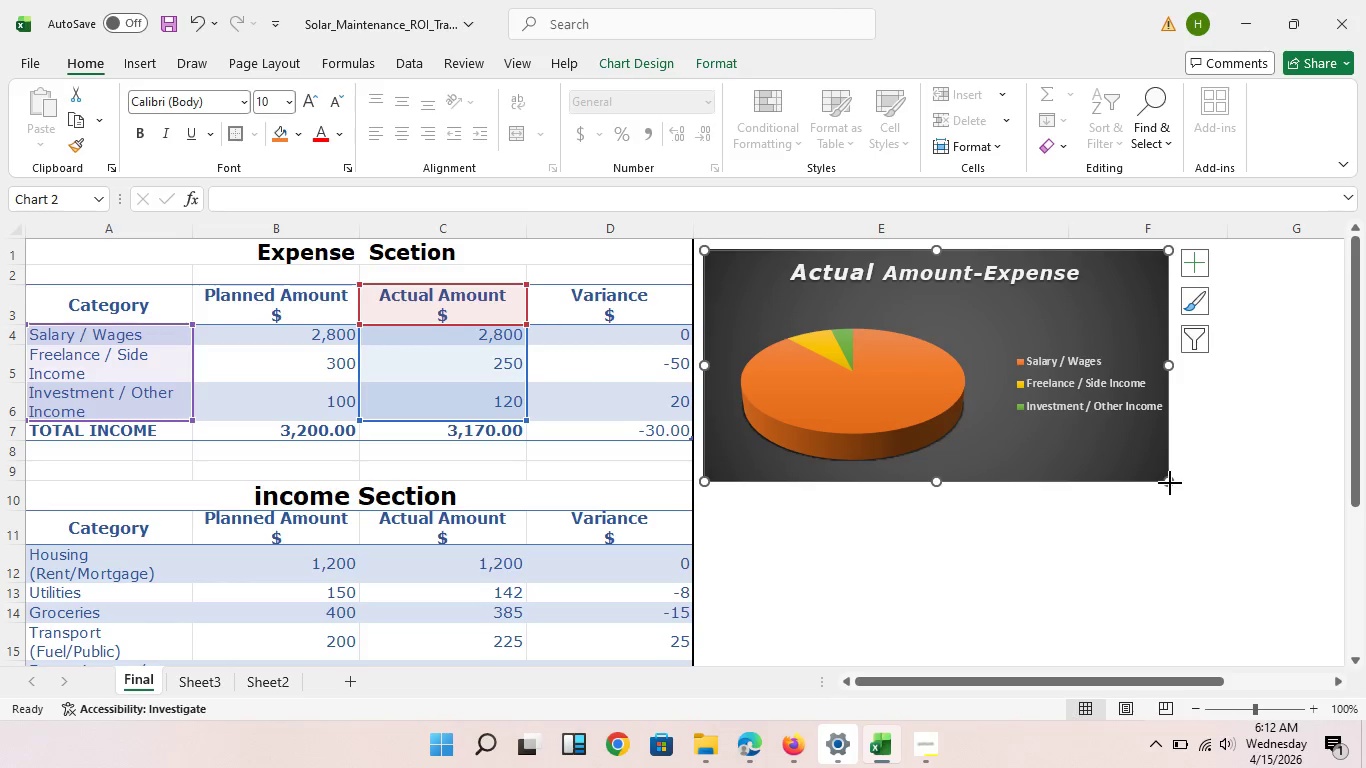 
left_click_drag(start_coordinate=[1170, 483], to_coordinate=[1205, 505])
 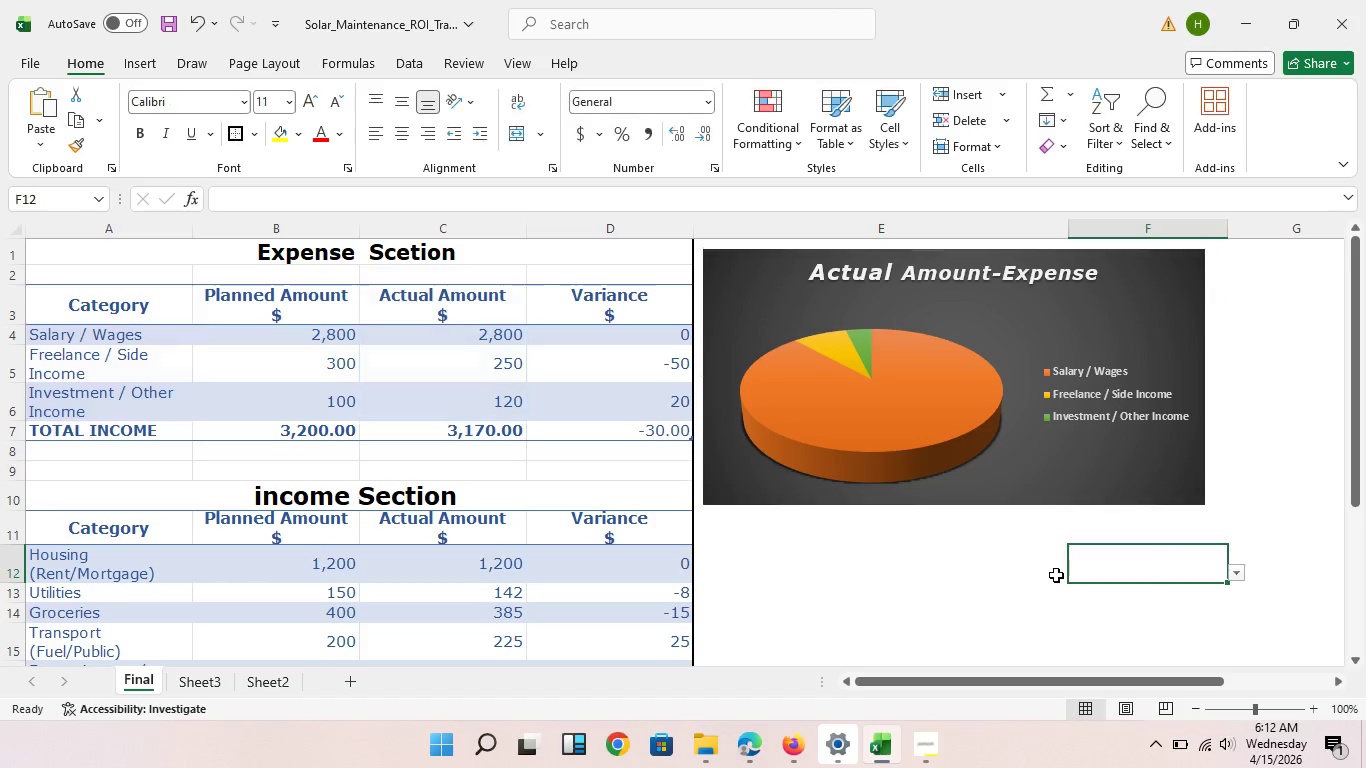 
left_click([1157, 554])
 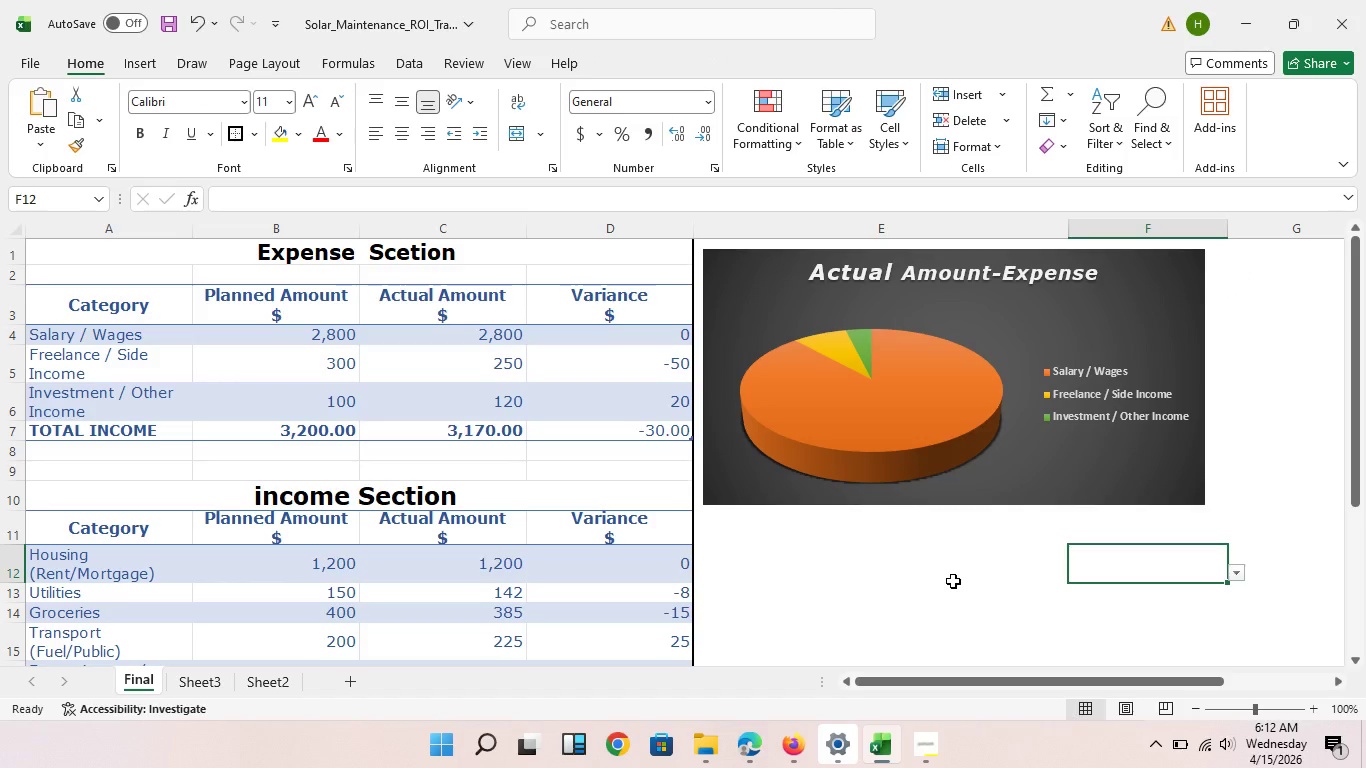 
scroll: coordinate [951, 581], scroll_direction: up, amount: 5.0
 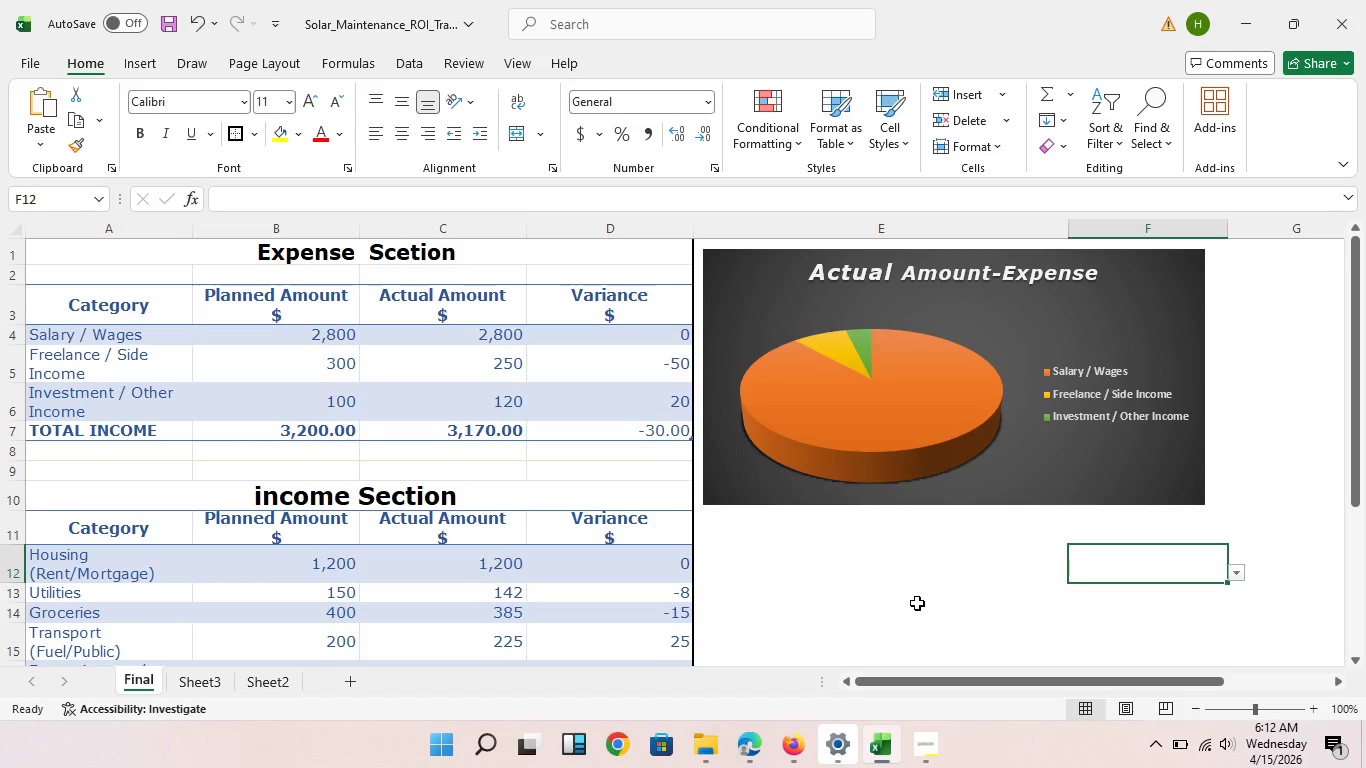 
wait(7.98)
 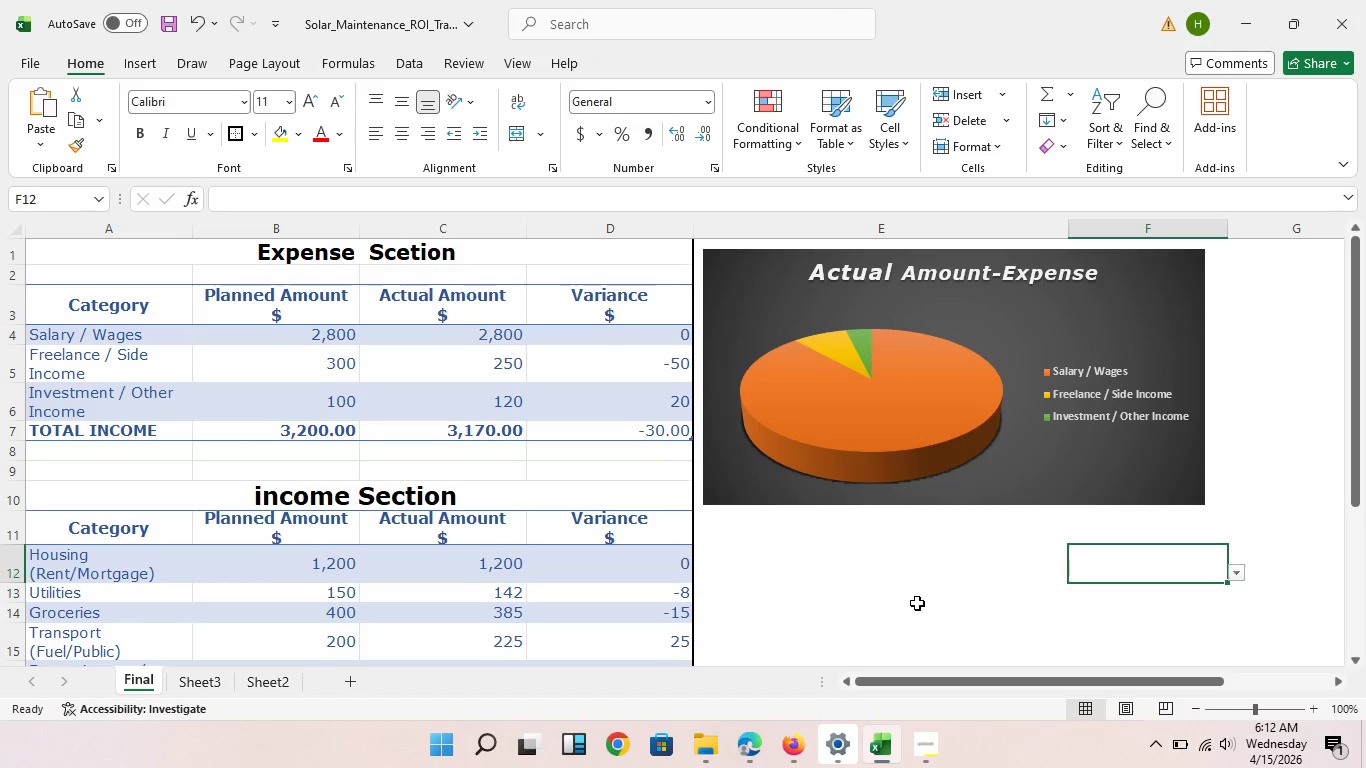 
scroll: coordinate [807, 605], scroll_direction: down, amount: 2.0
 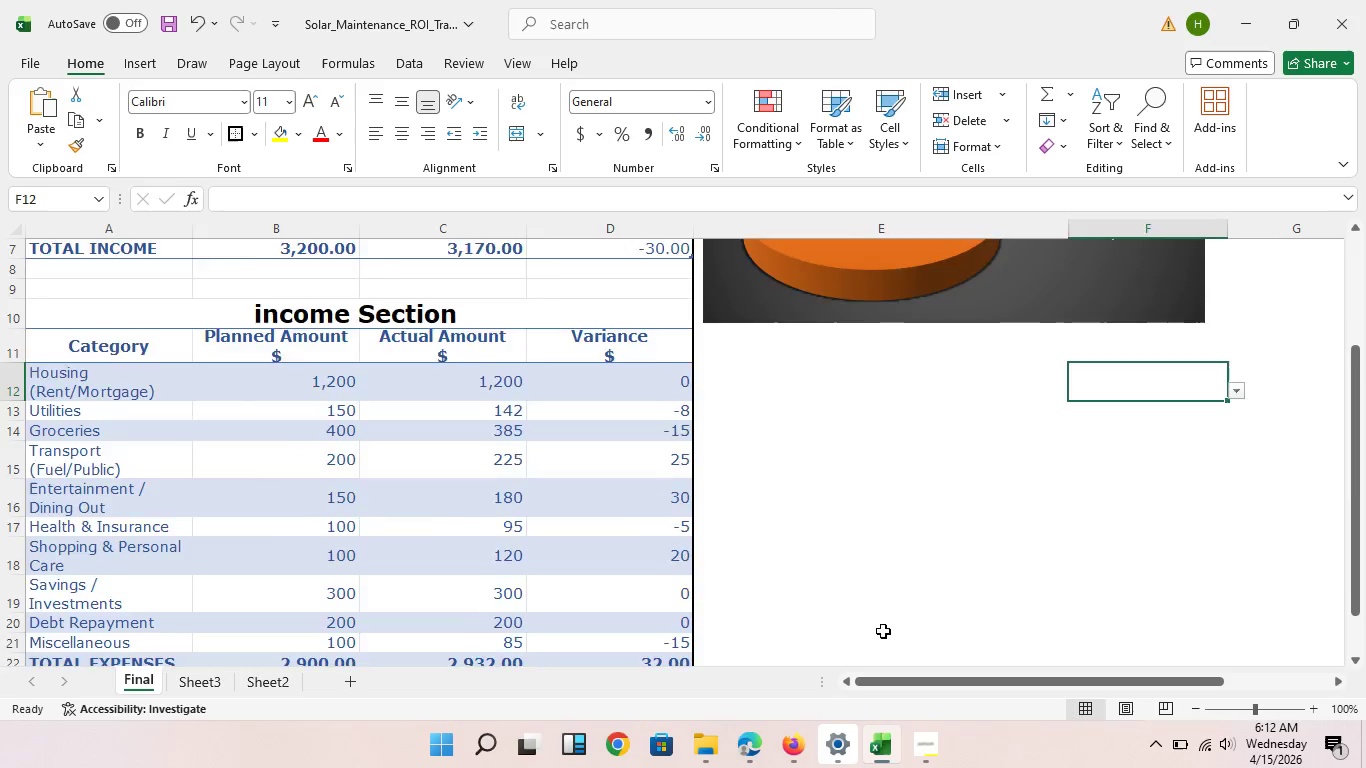 
scroll: coordinate [868, 568], scroll_direction: up, amount: 6.0
 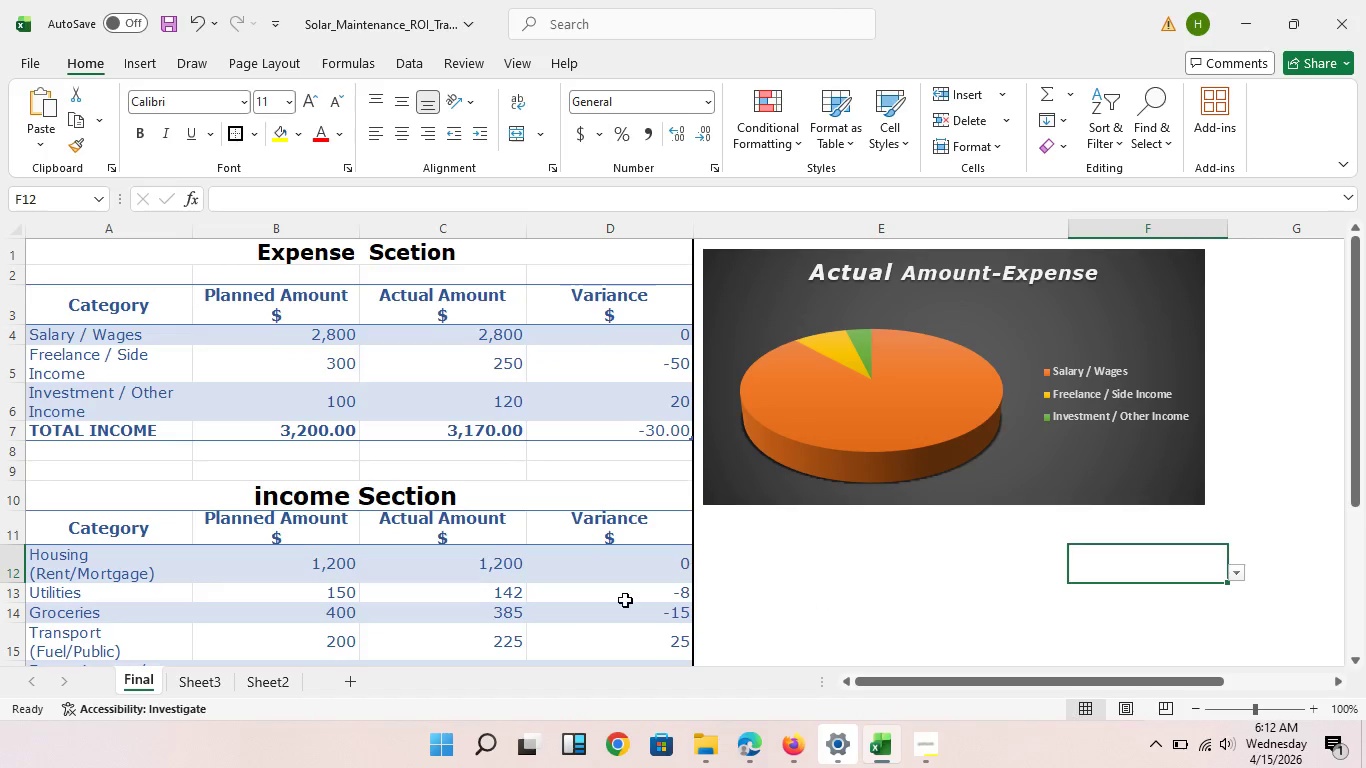 
wait(9.43)
 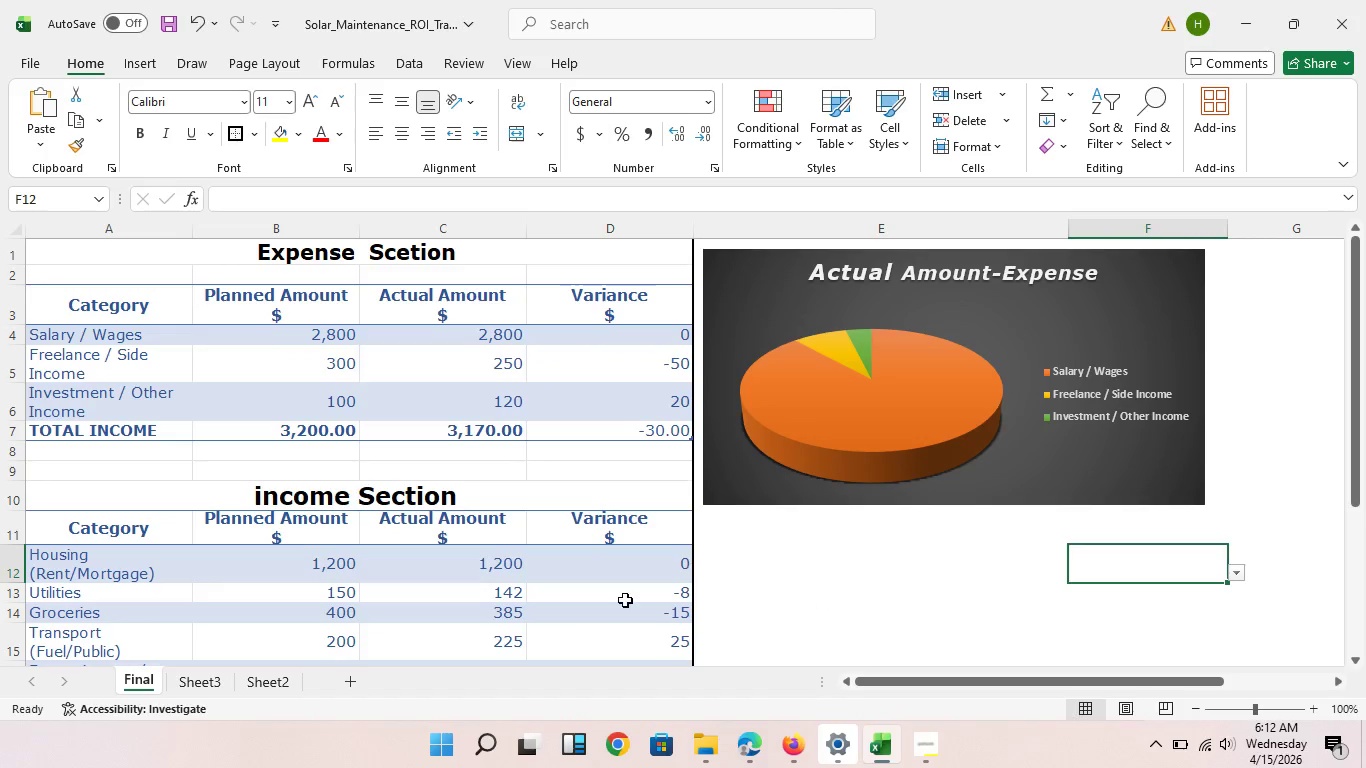 
left_click_drag(start_coordinate=[609, 333], to_coordinate=[612, 433])
 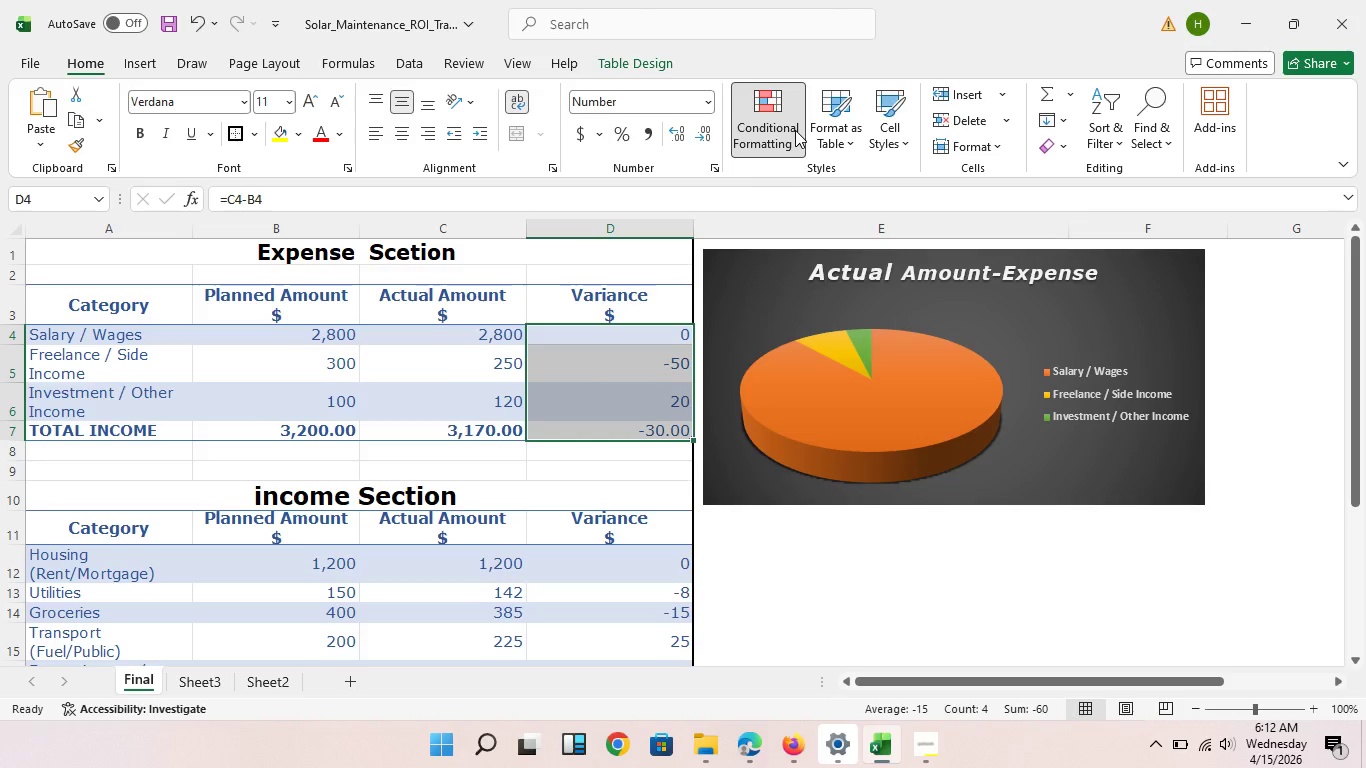 
left_click([795, 130])
 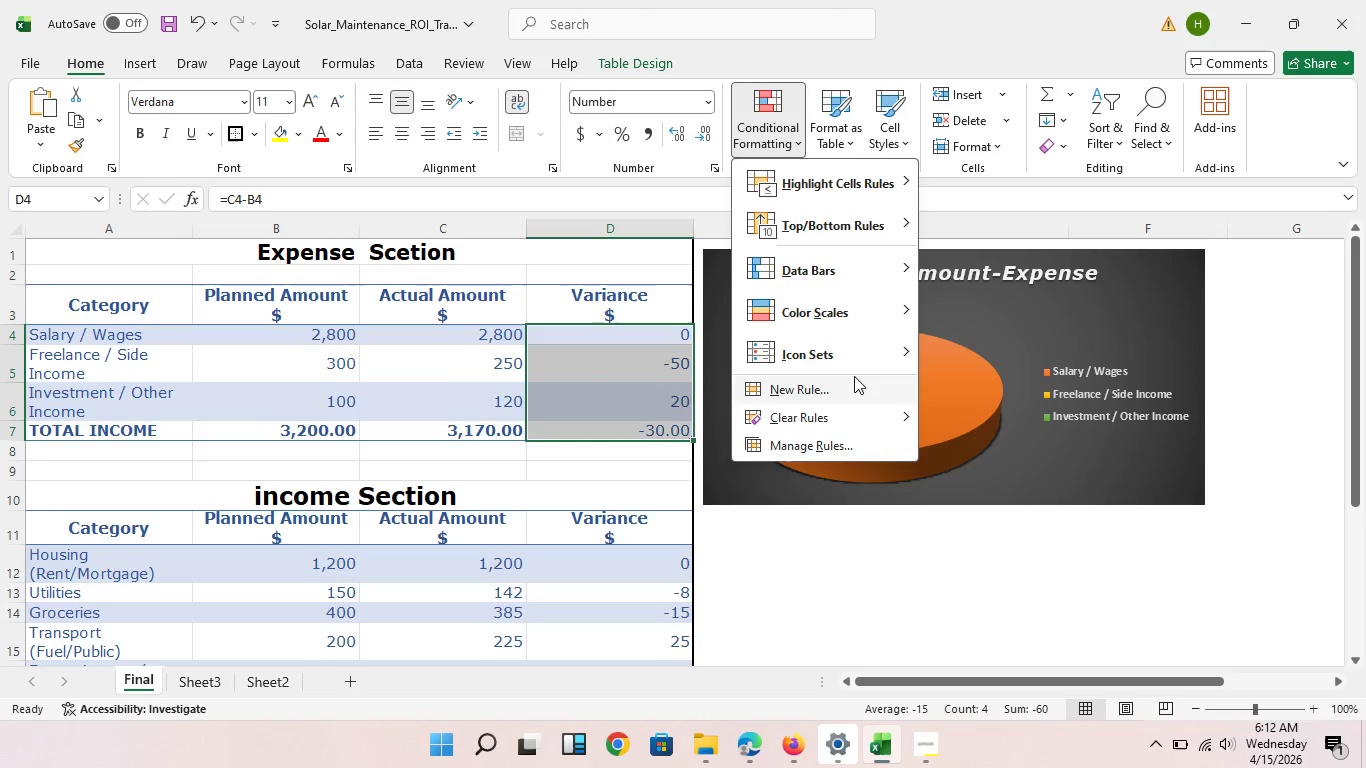 
mouse_move([839, 330])
 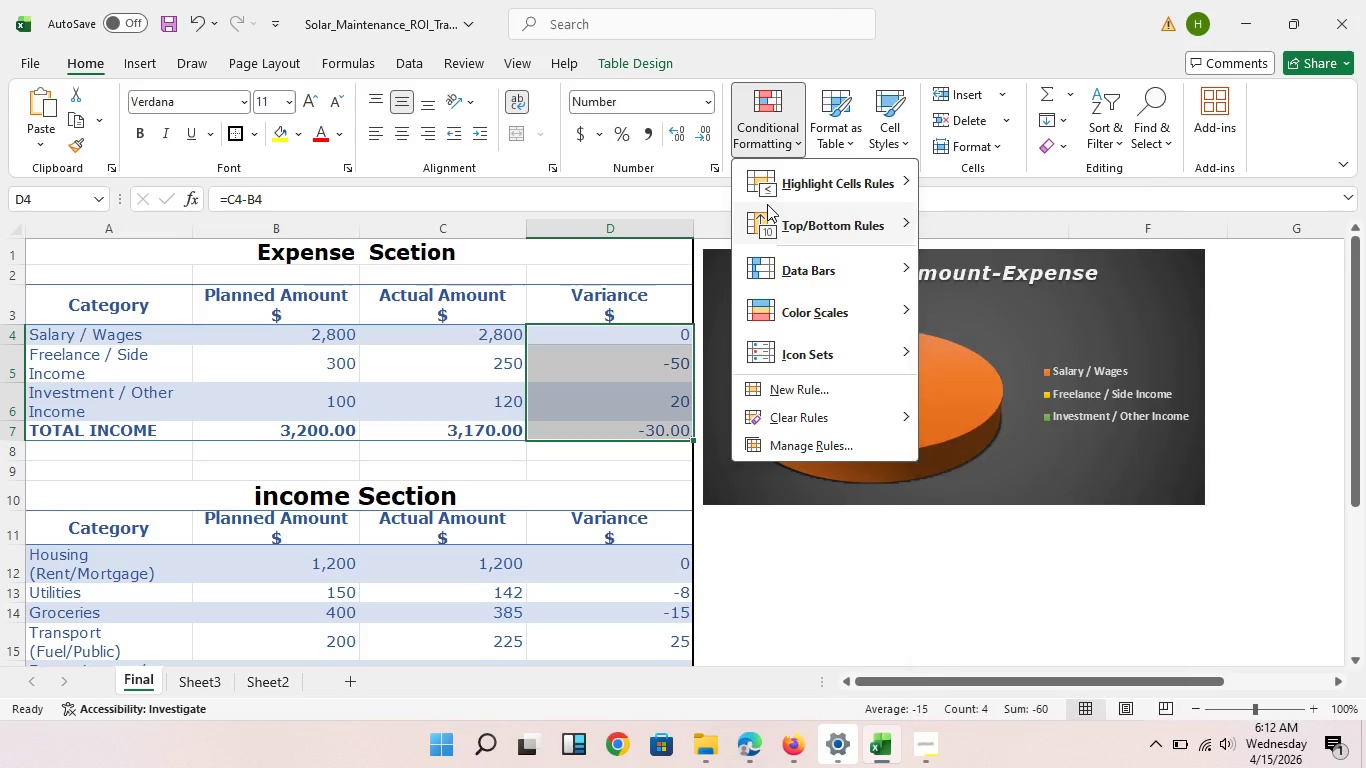 
mouse_move([750, 207])
 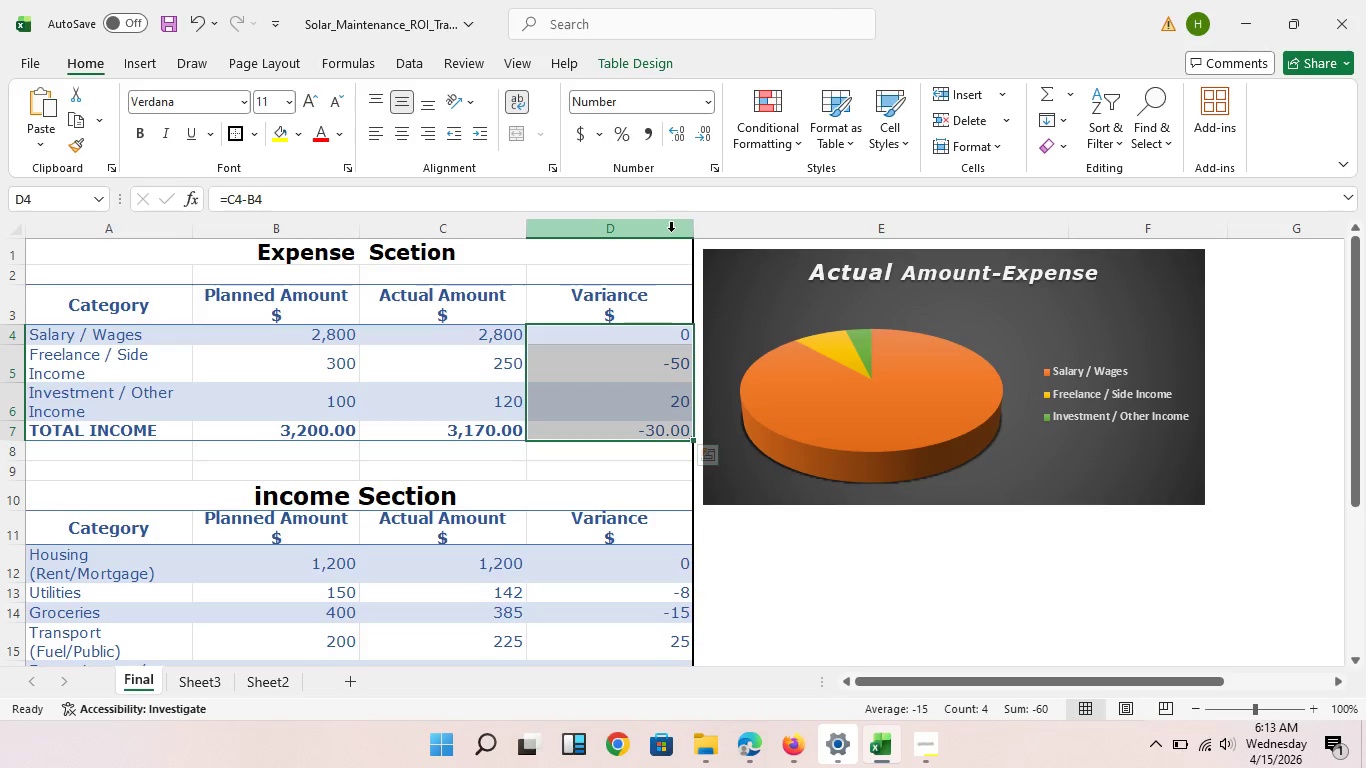 
wait(6.27)
 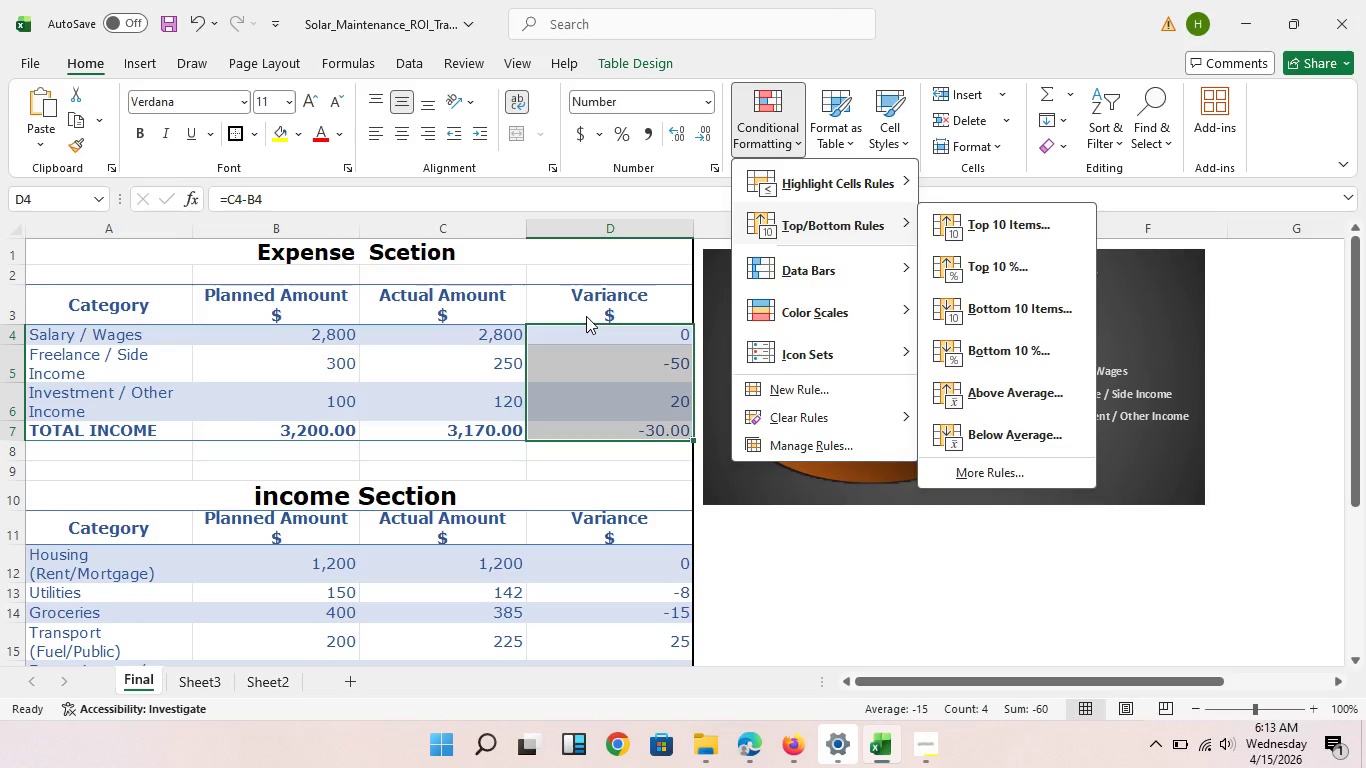 
left_click([704, 229])
 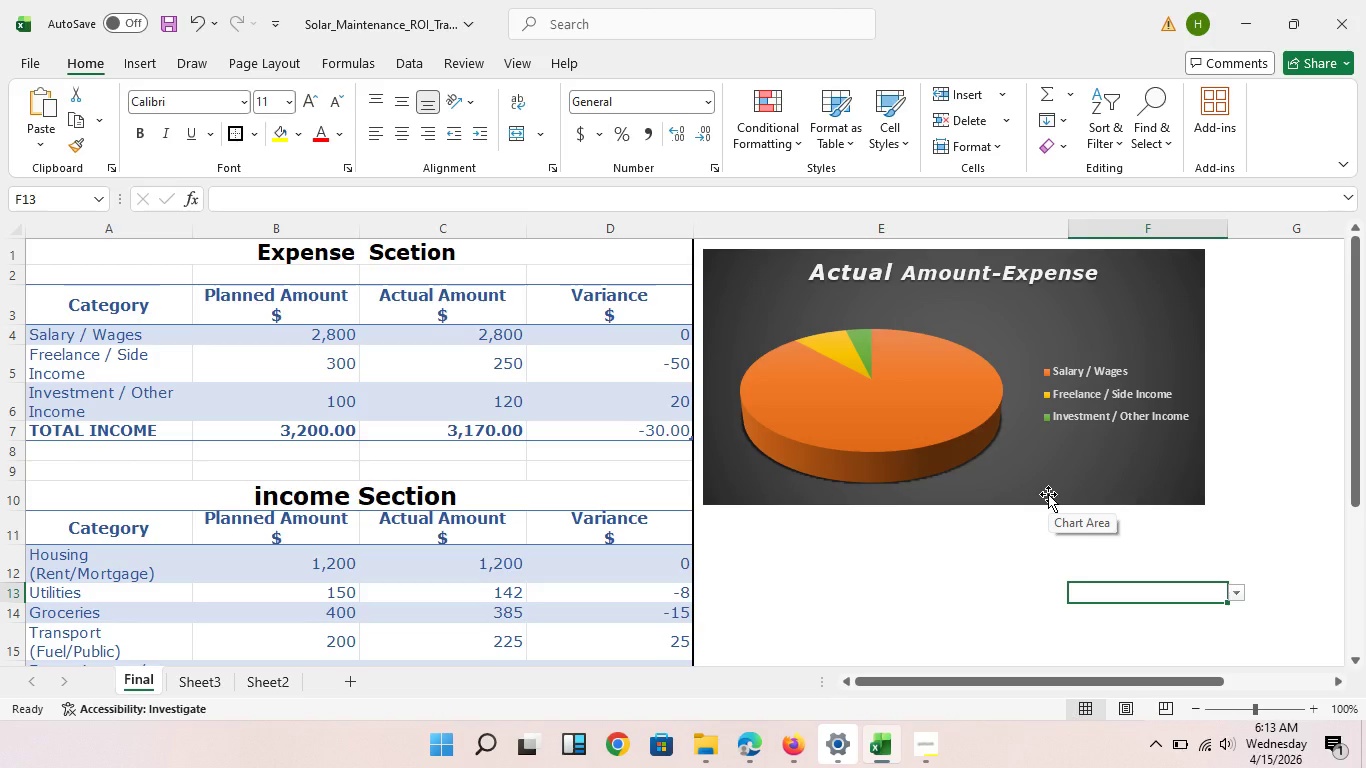 
wait(10.92)
 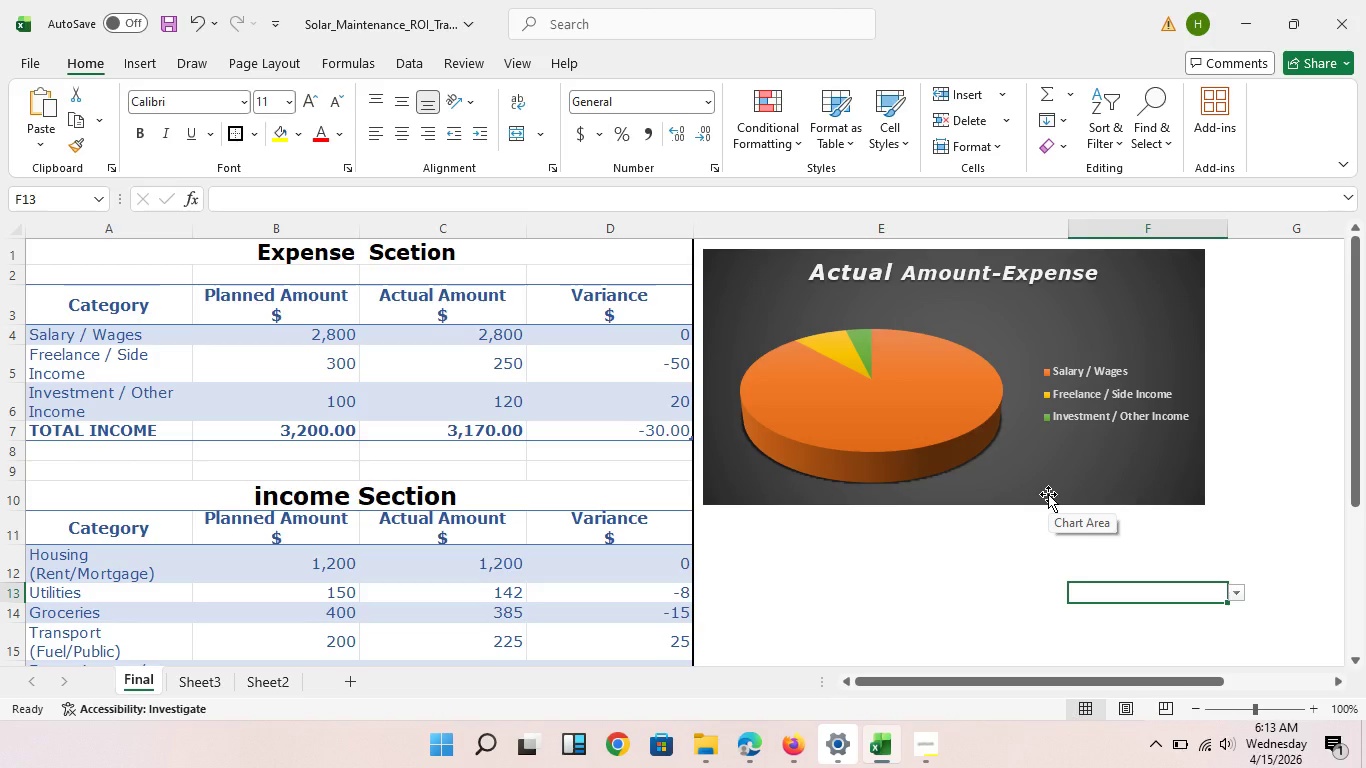 
double_click([957, 276])
 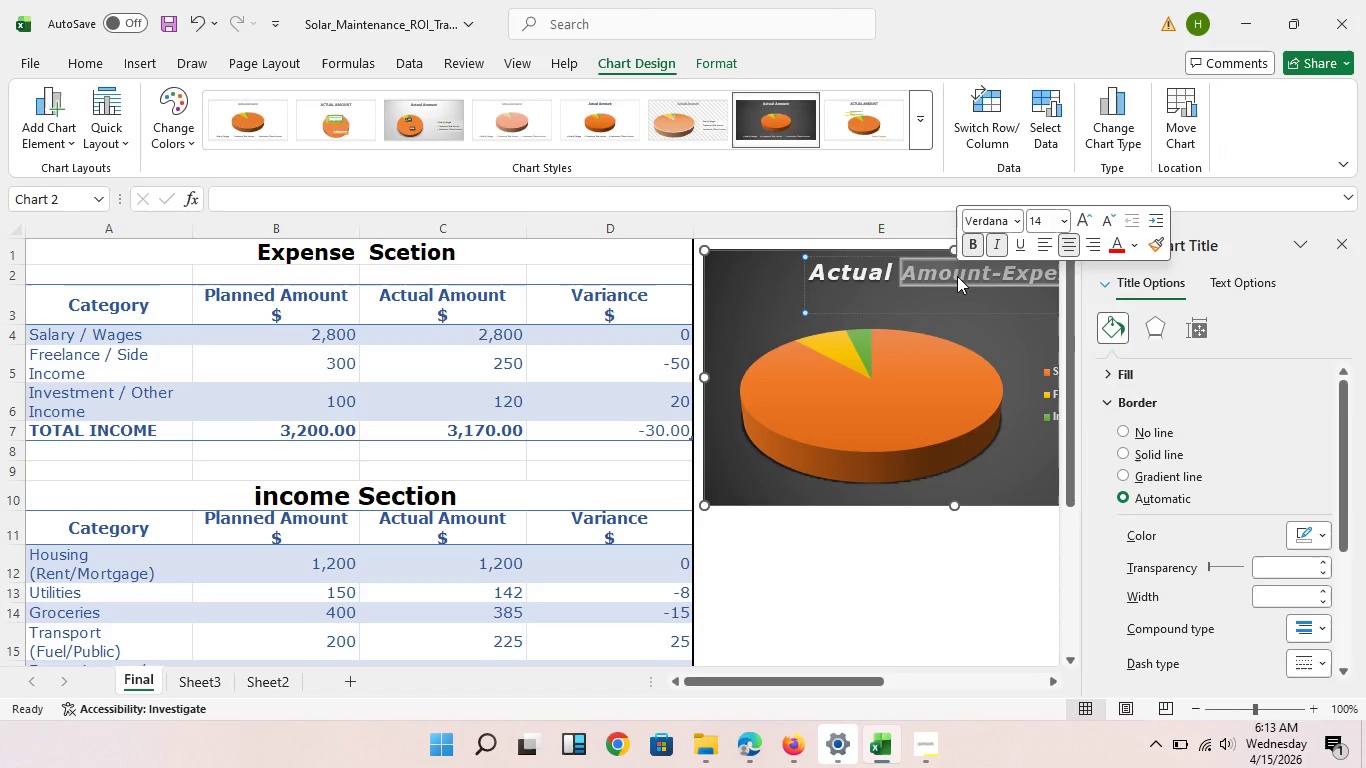 
double_click([957, 276])
 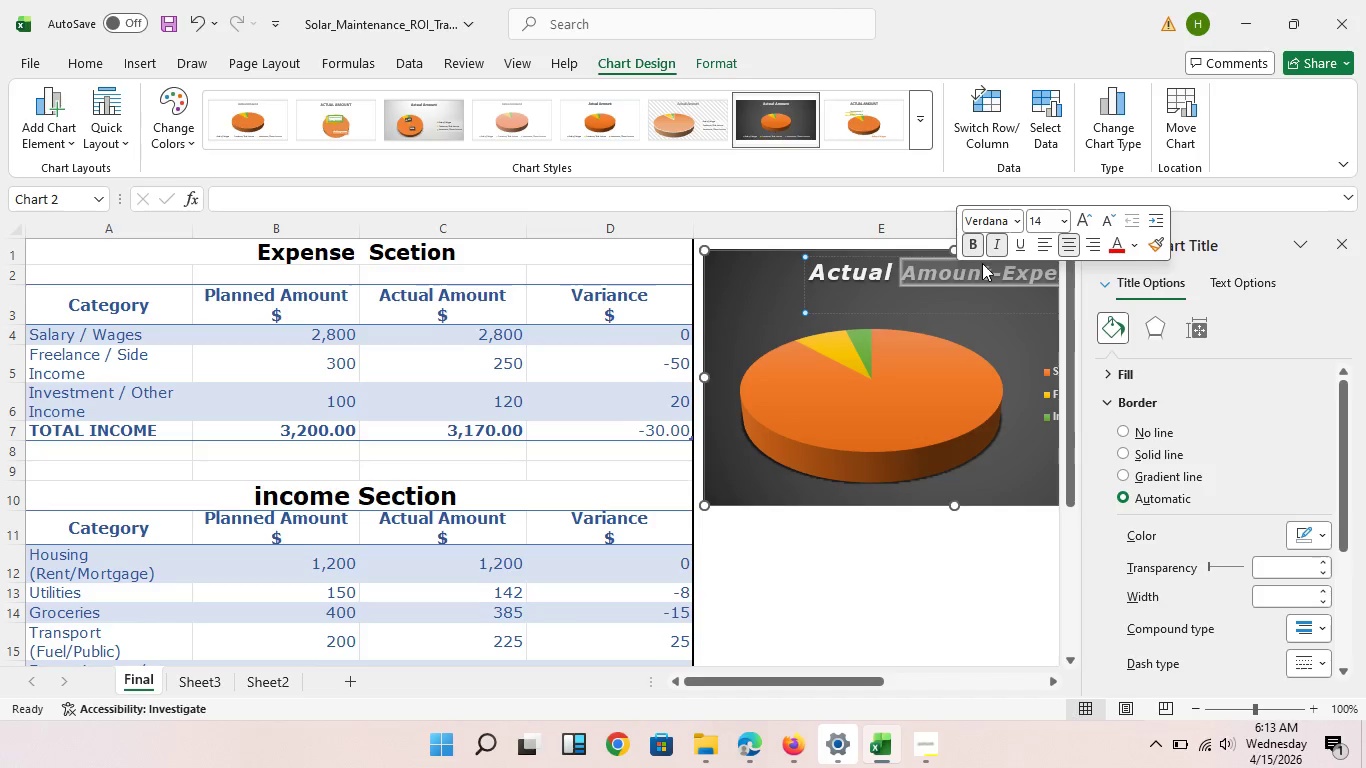 
left_click([979, 260])
 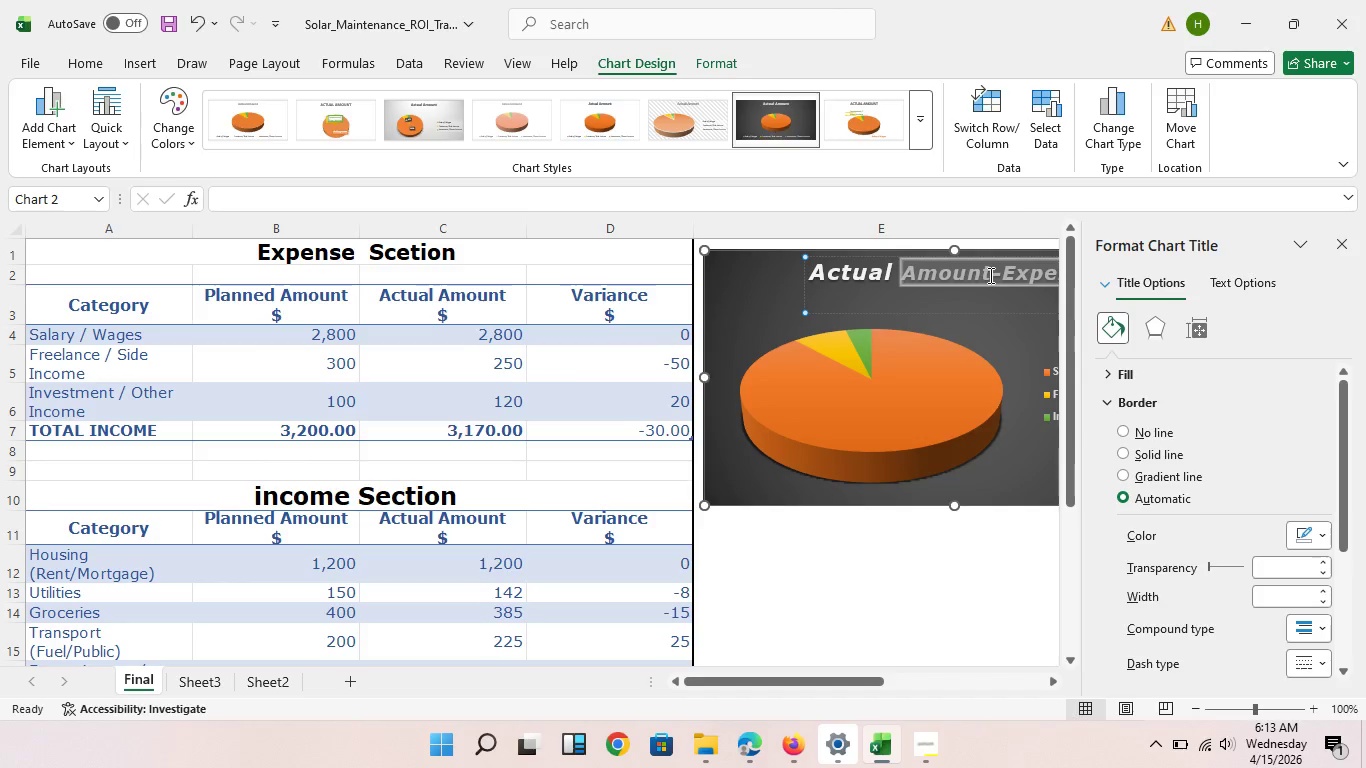 
left_click([989, 275])
 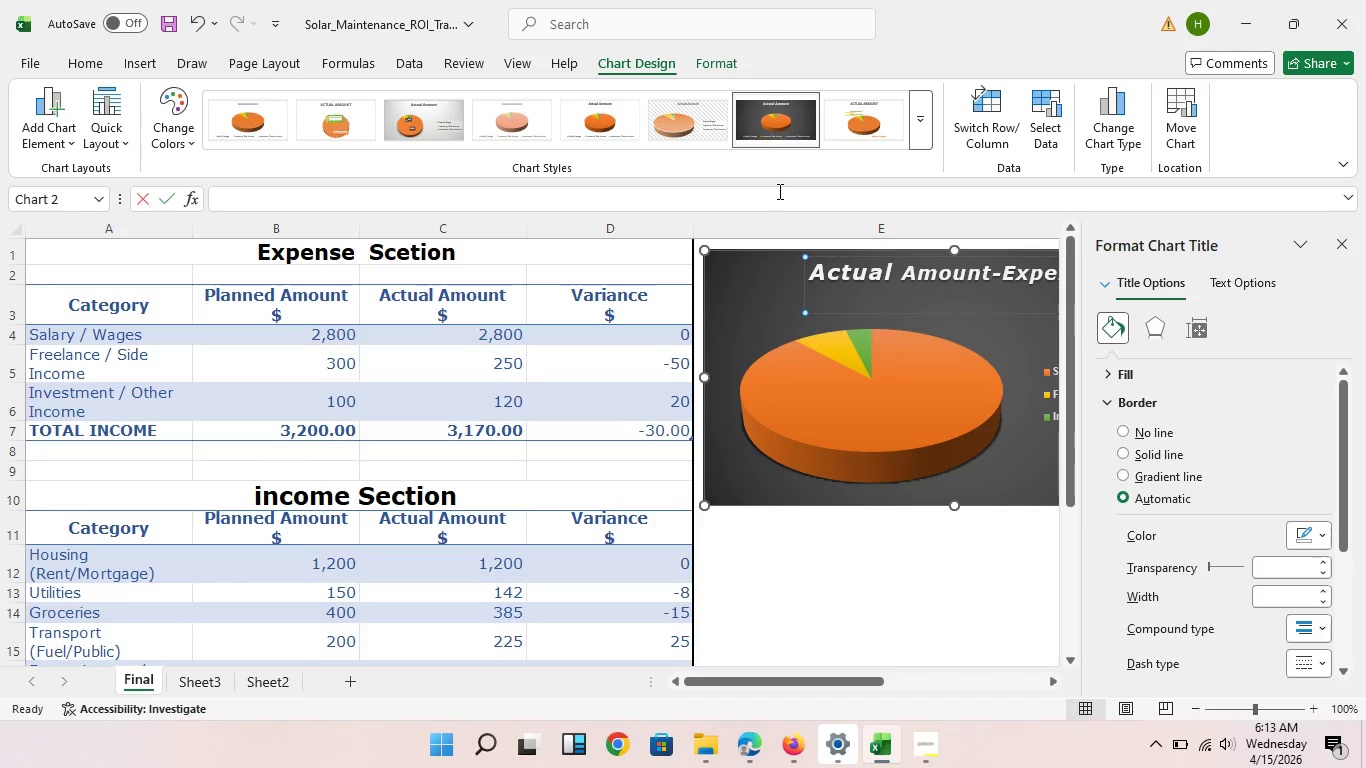 
left_click([778, 191])
 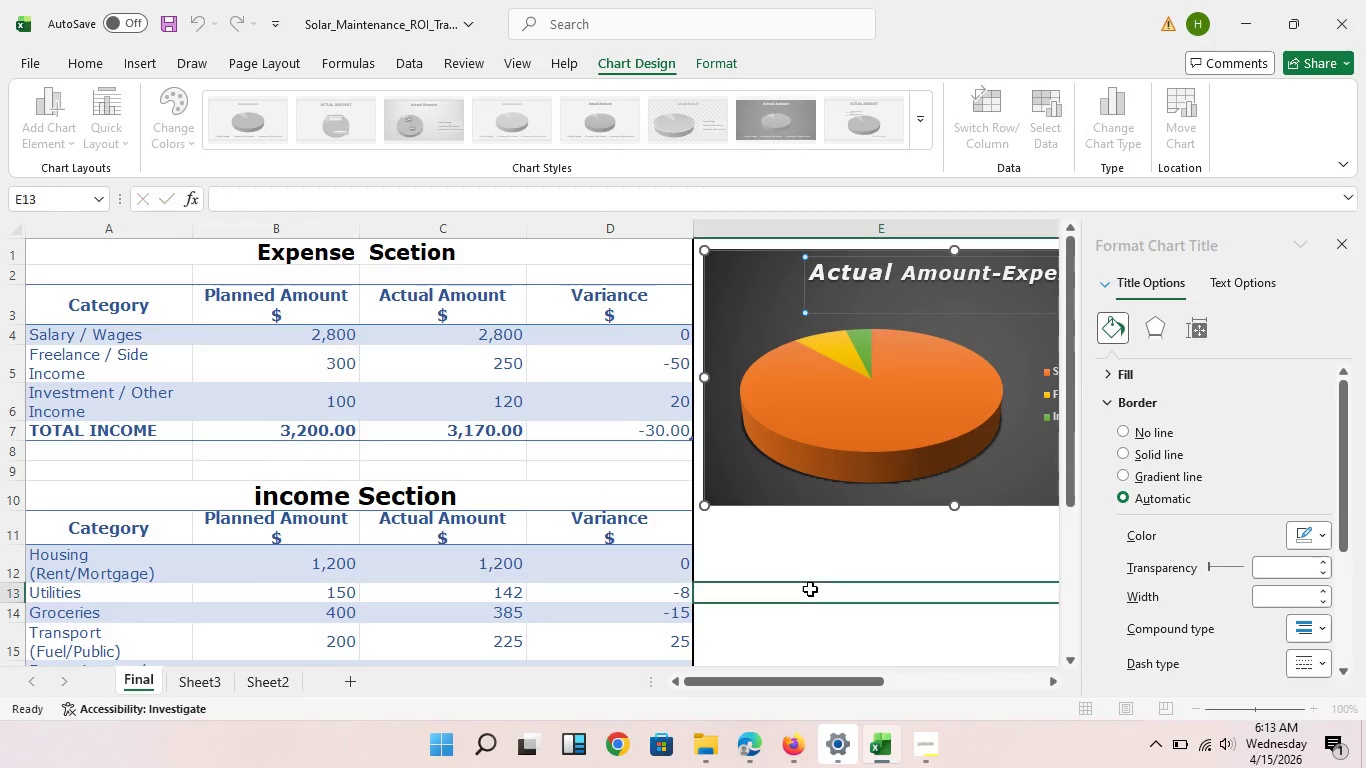 
left_click([810, 589])
 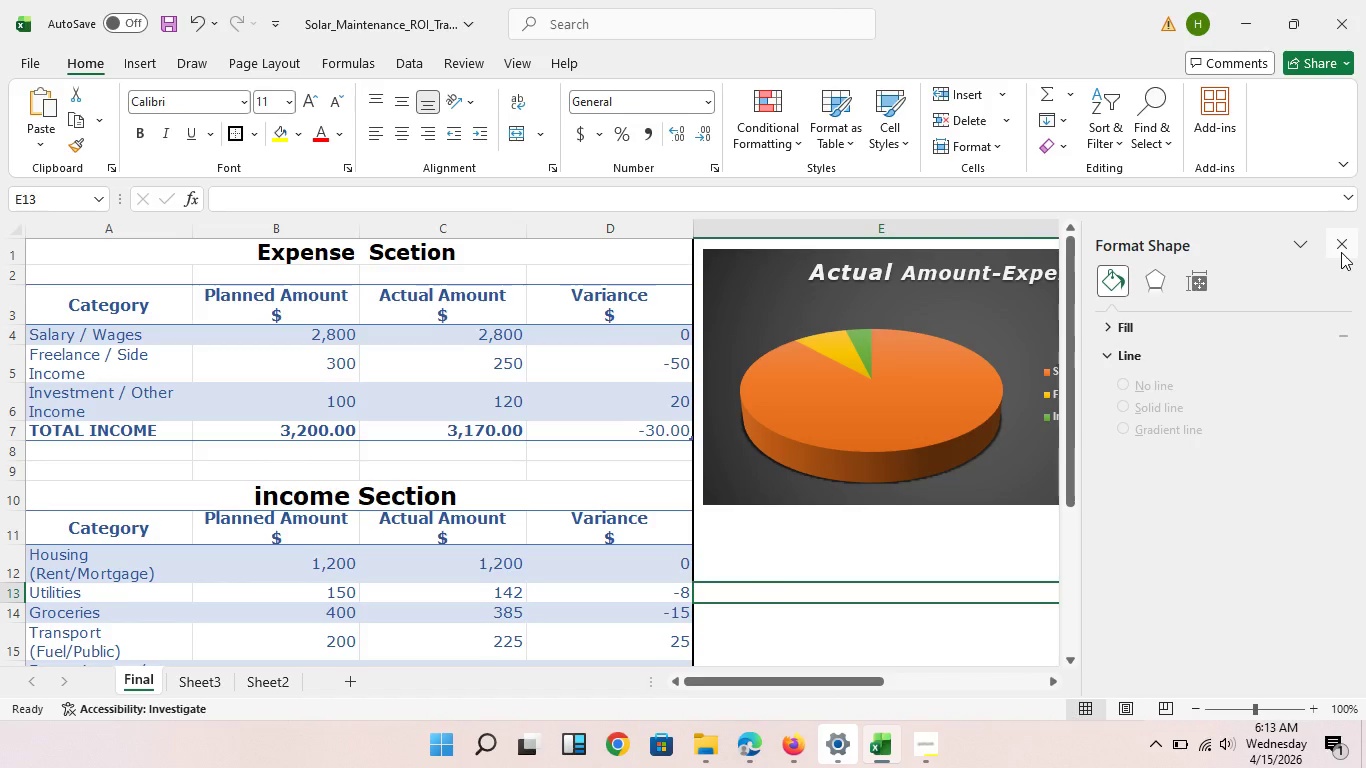 
left_click([1341, 252])
 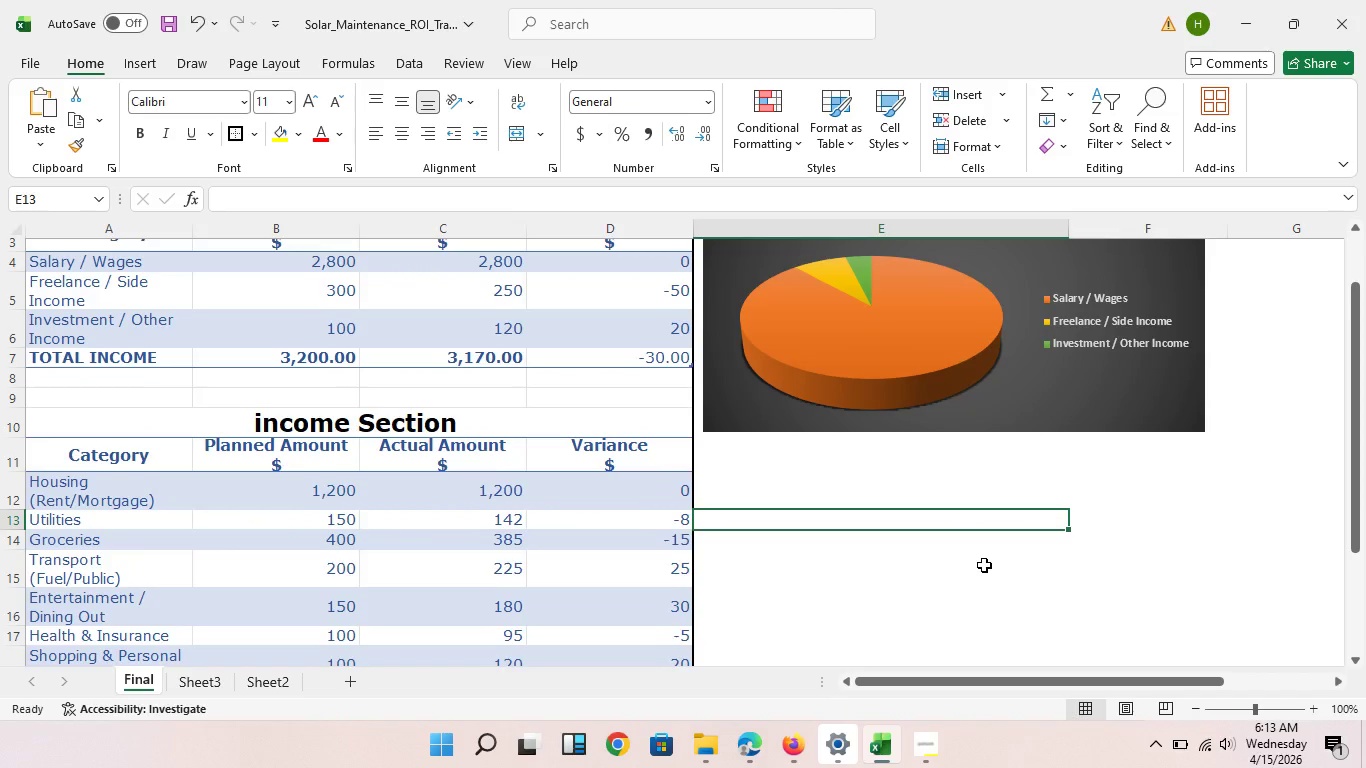 
scroll: coordinate [953, 549], scroll_direction: down, amount: 7.0
 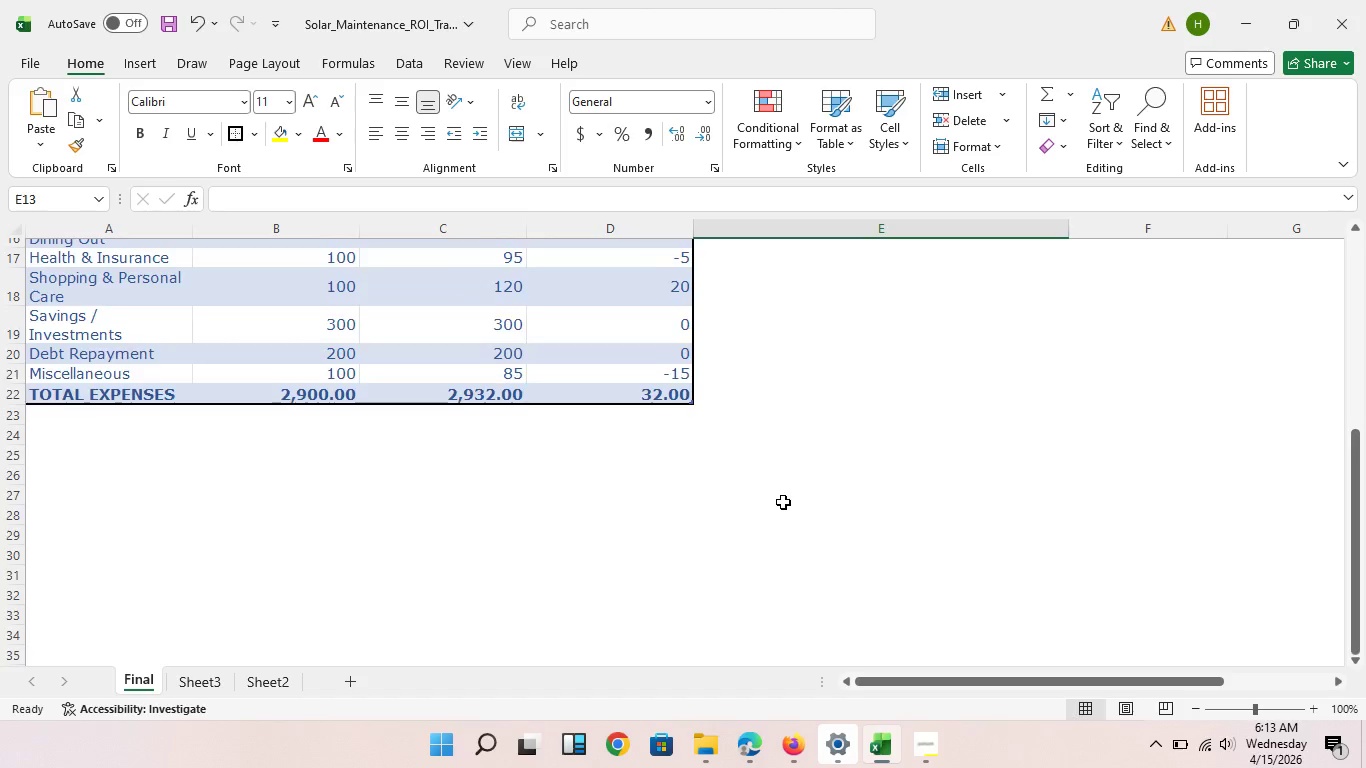 
scroll: coordinate [781, 499], scroll_direction: up, amount: 10.0
 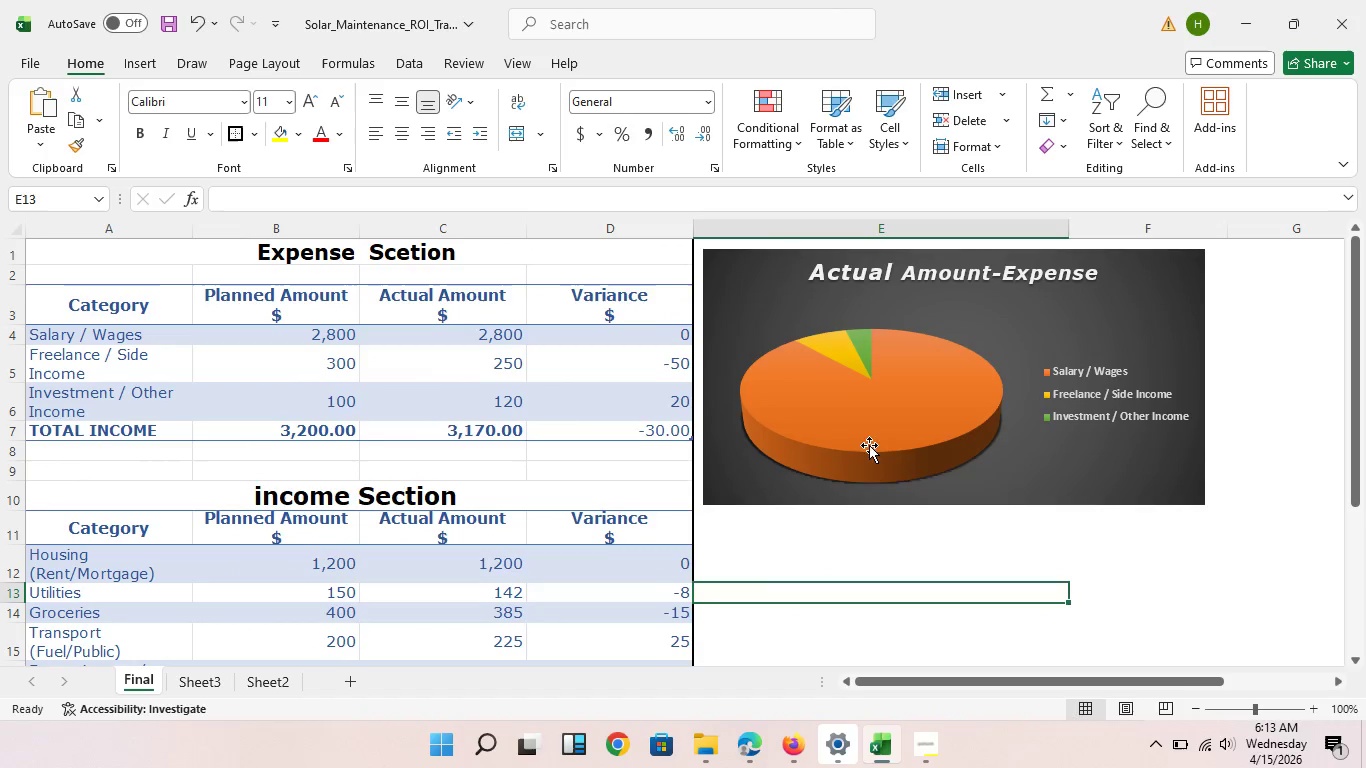 
mouse_move([807, 352])
 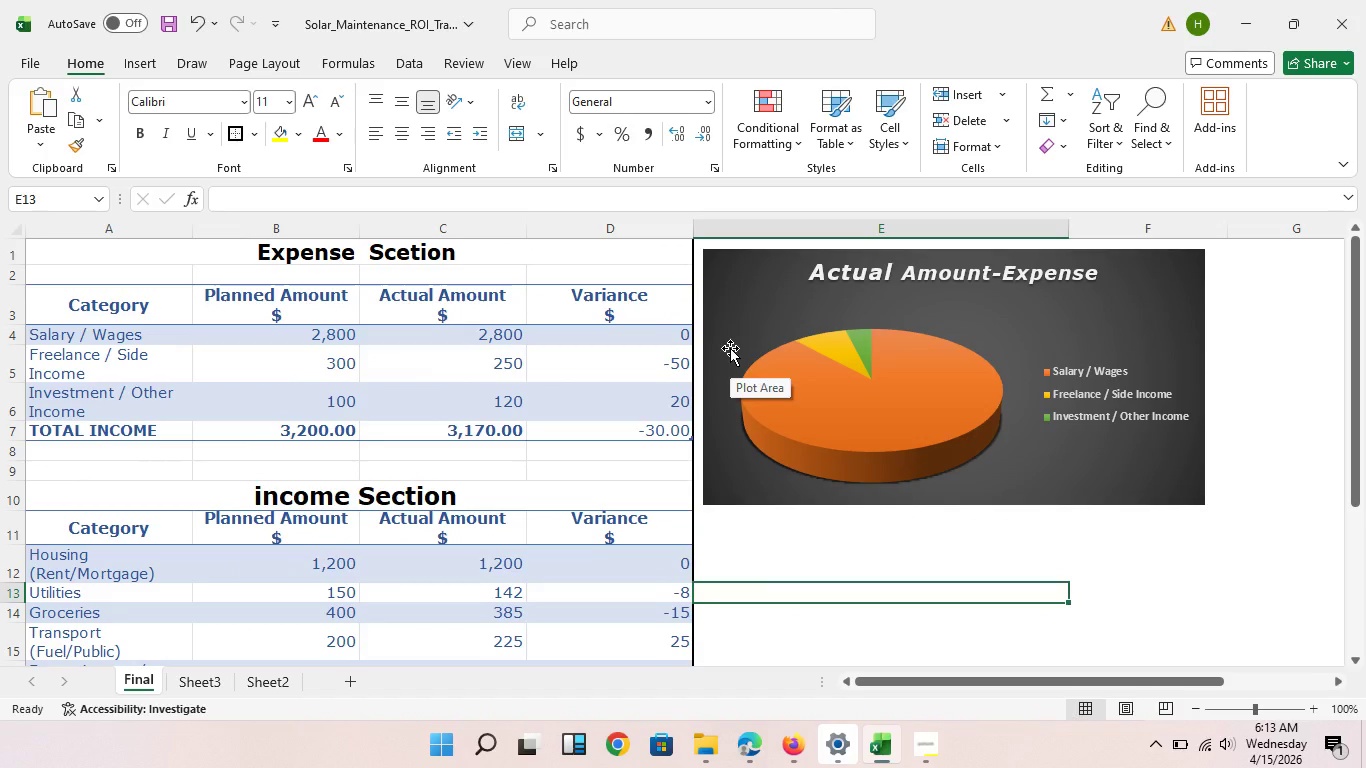 
wait(7.19)
 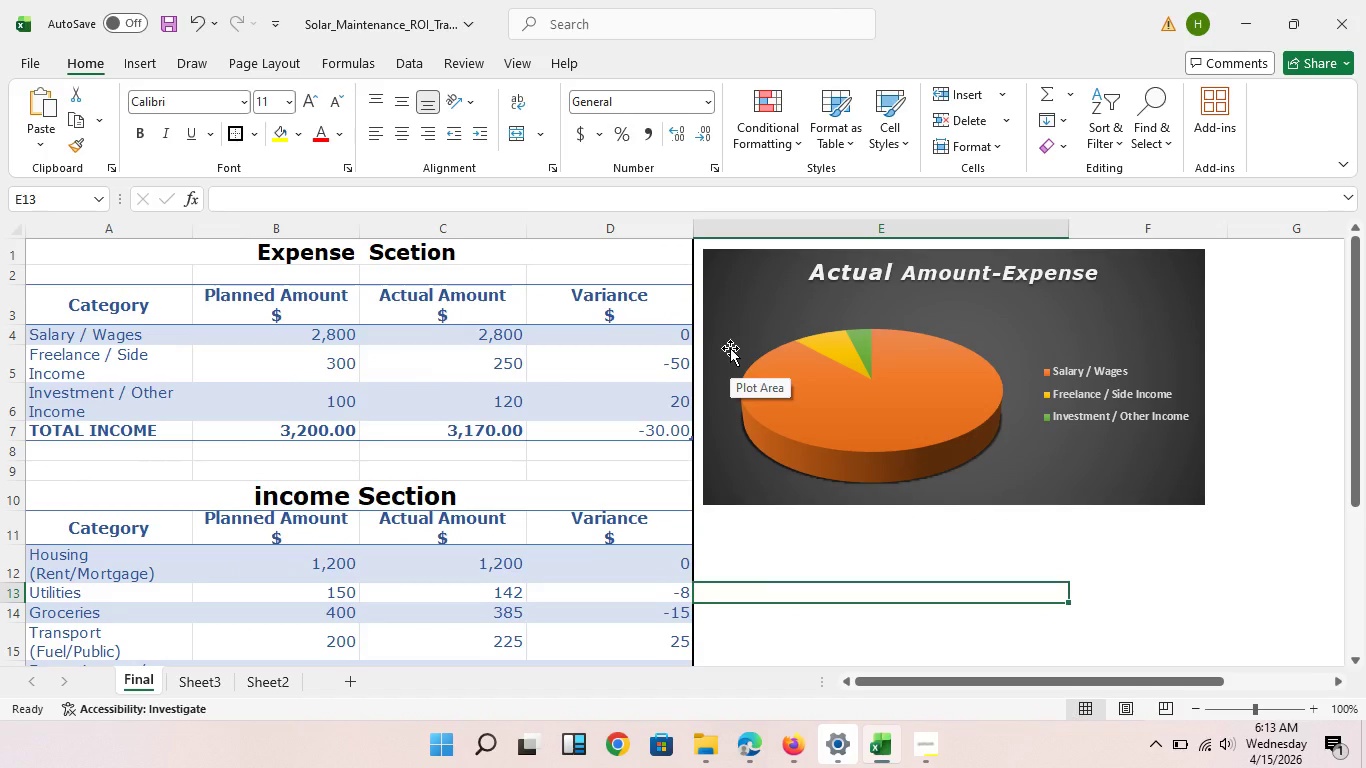 
left_click([734, 320])
 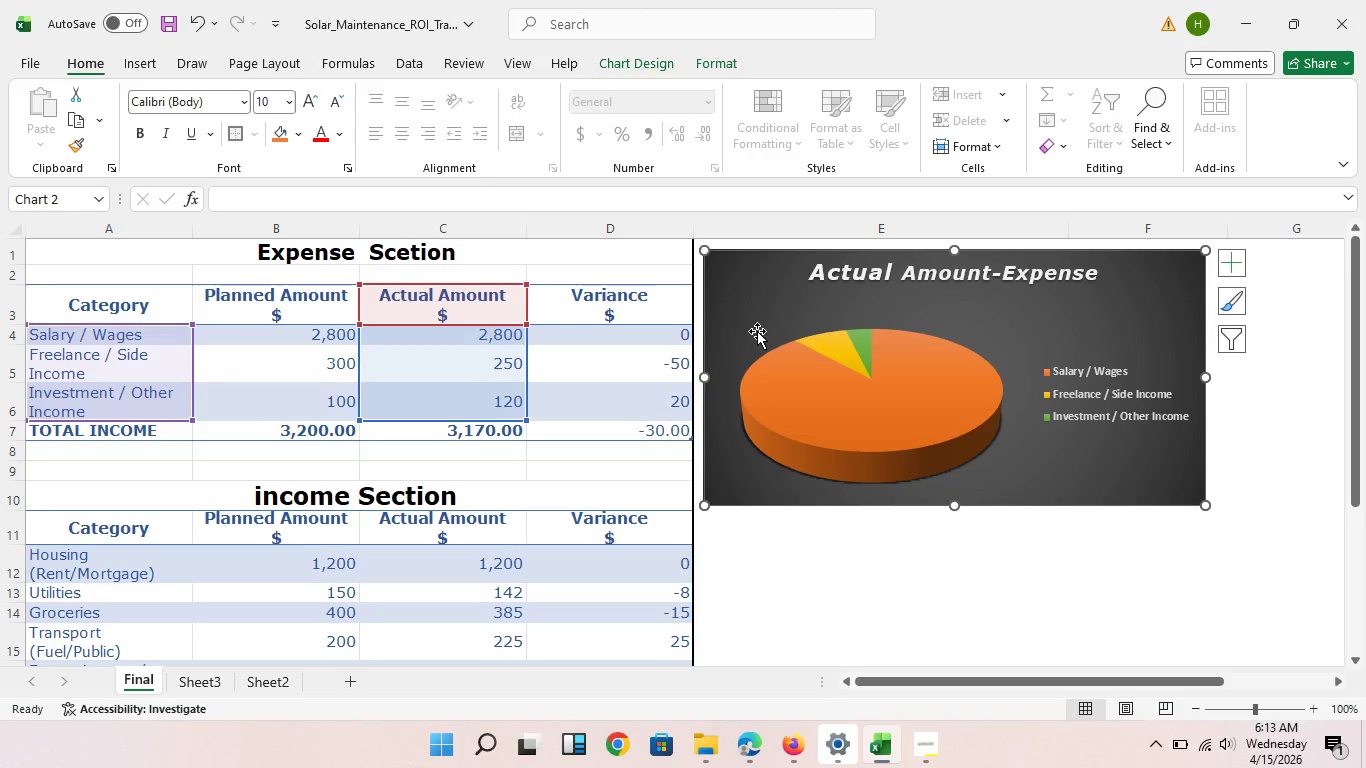 
left_click_drag(start_coordinate=[757, 331], to_coordinate=[770, 331])
 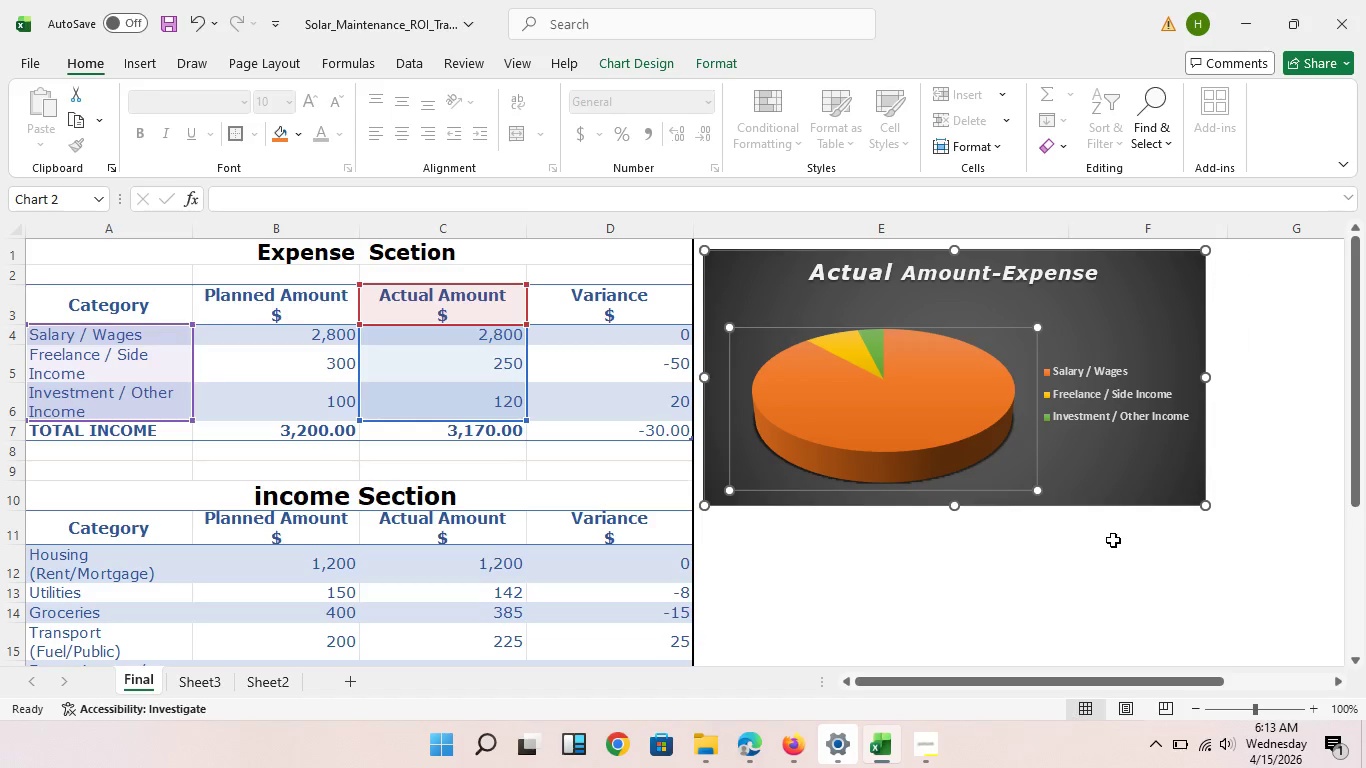 
left_click([1113, 540])
 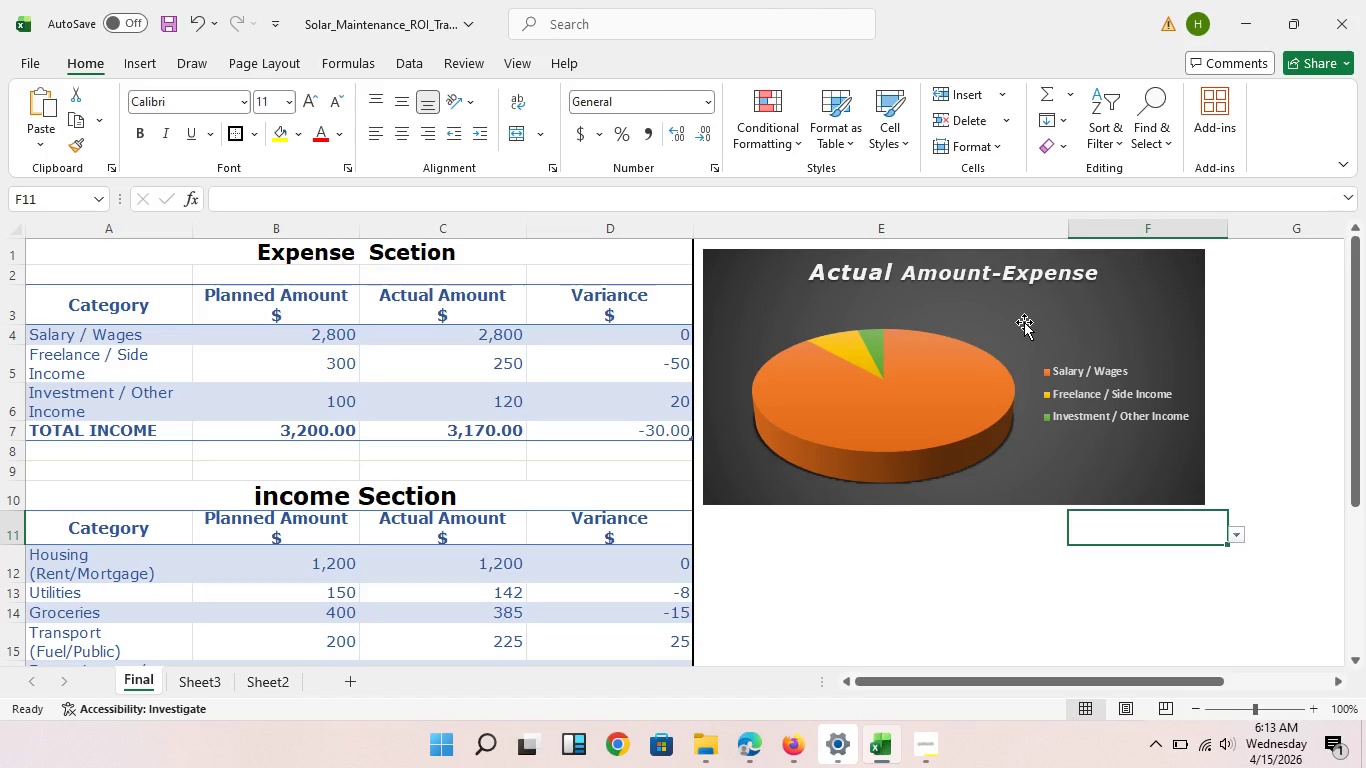 
left_click_drag(start_coordinate=[1027, 322], to_coordinate=[1054, 315])
 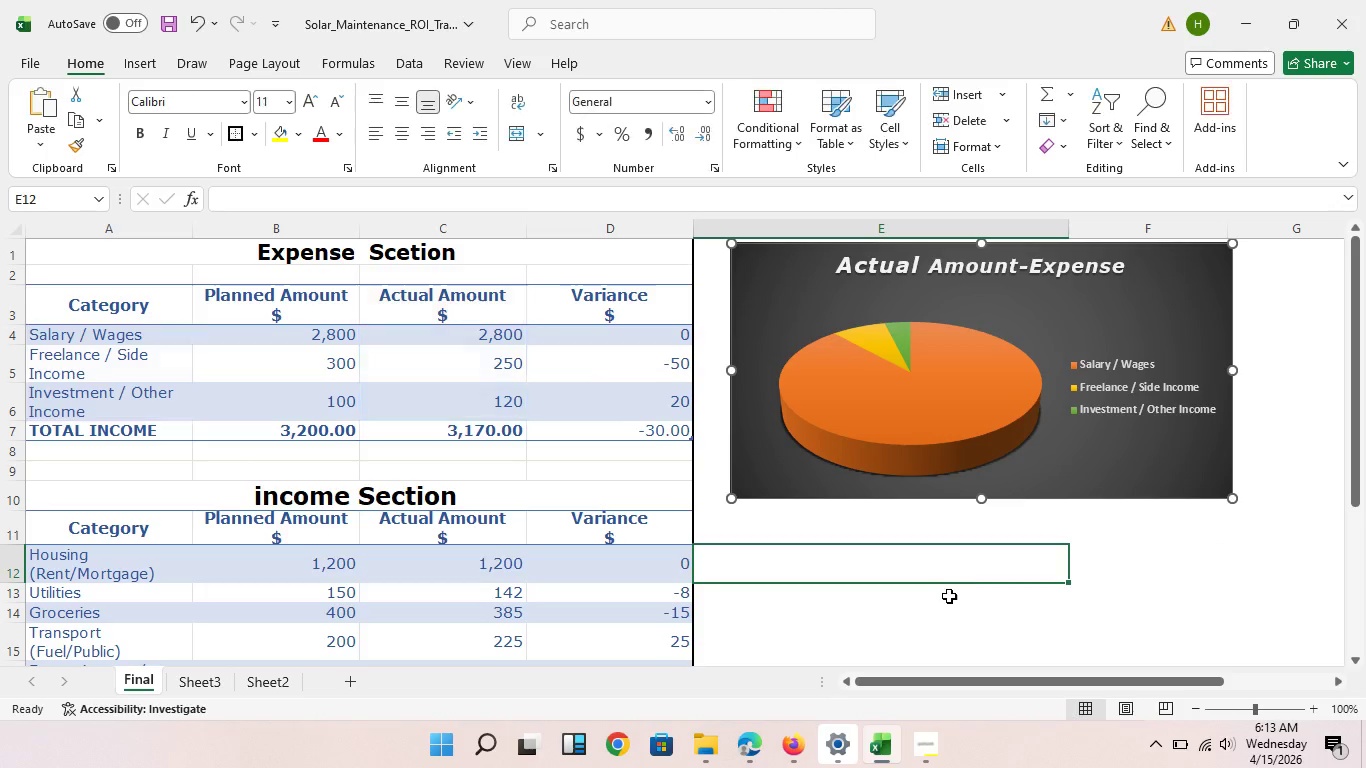 
left_click([957, 579])
 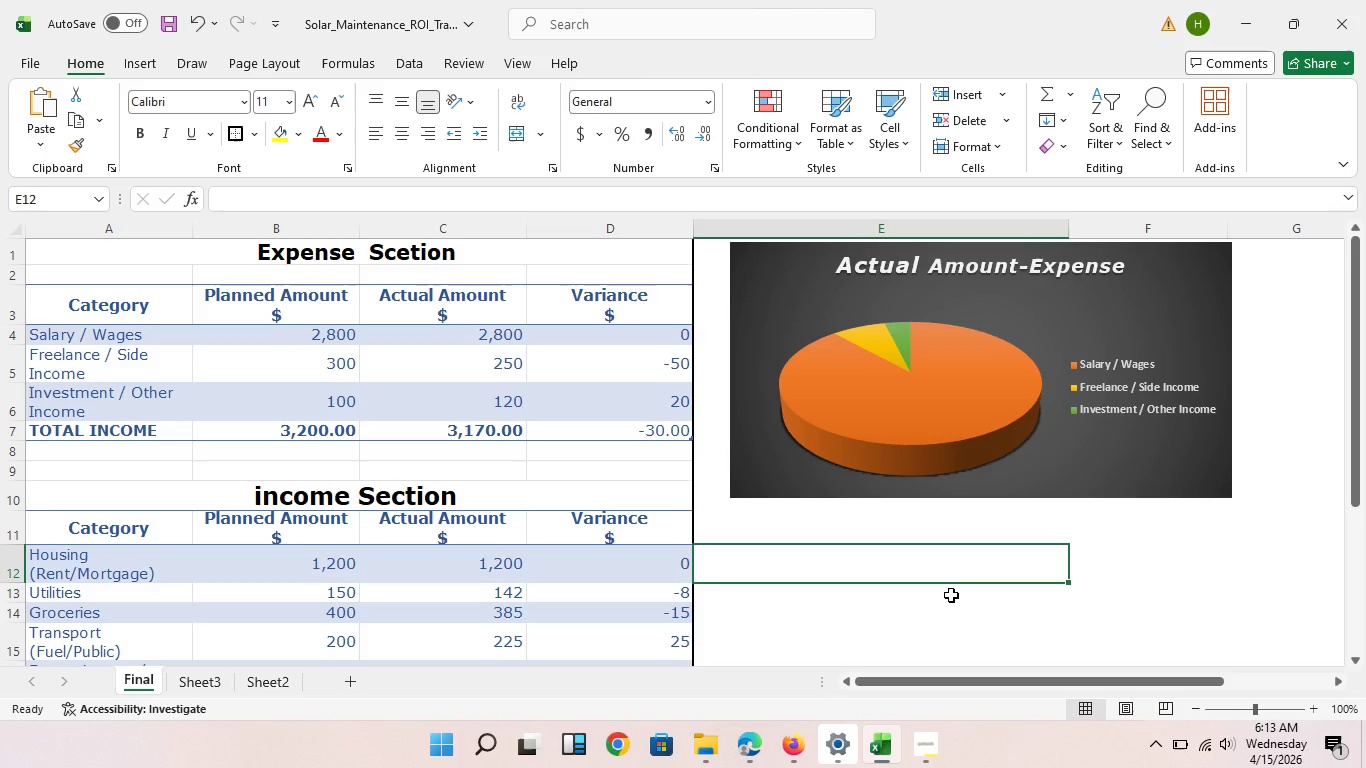 
scroll: coordinate [951, 595], scroll_direction: up, amount: 4.0
 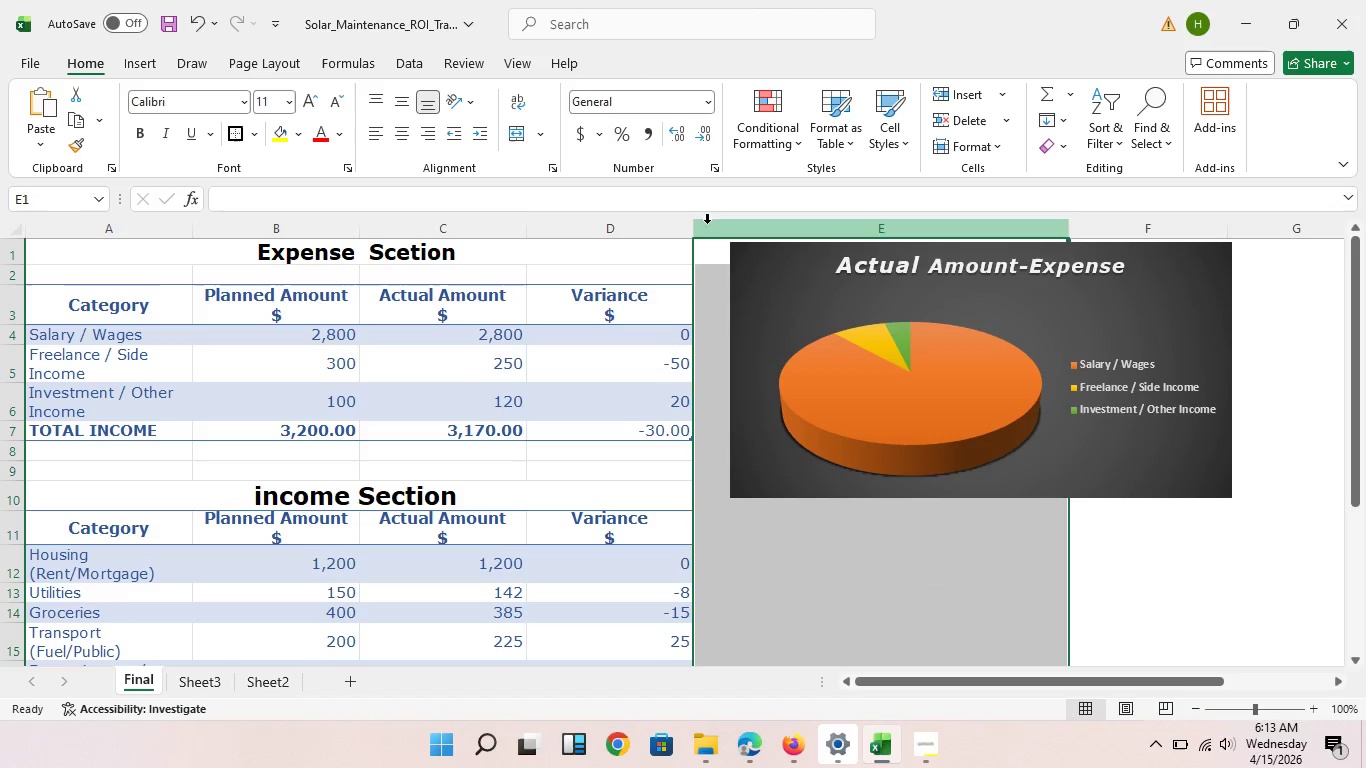 
left_click([707, 223])
 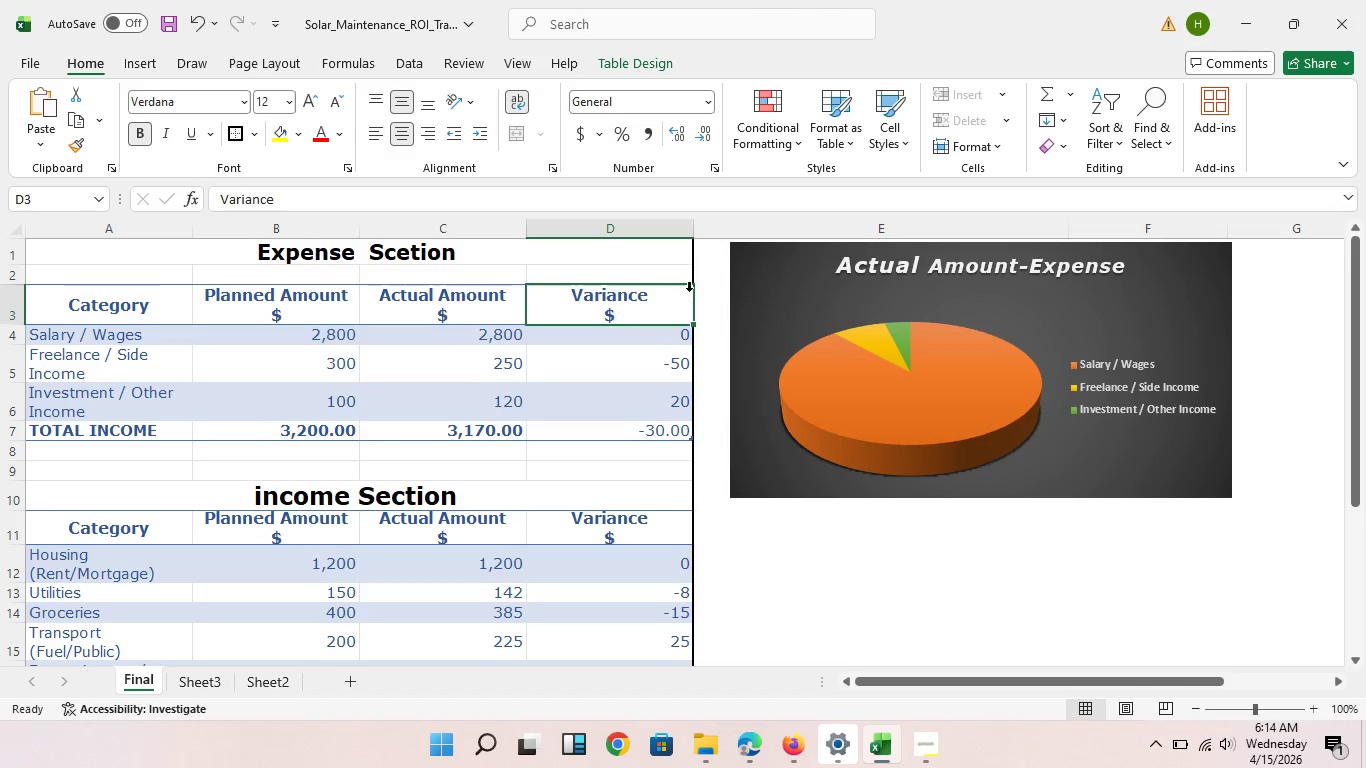 
left_click([688, 300])
 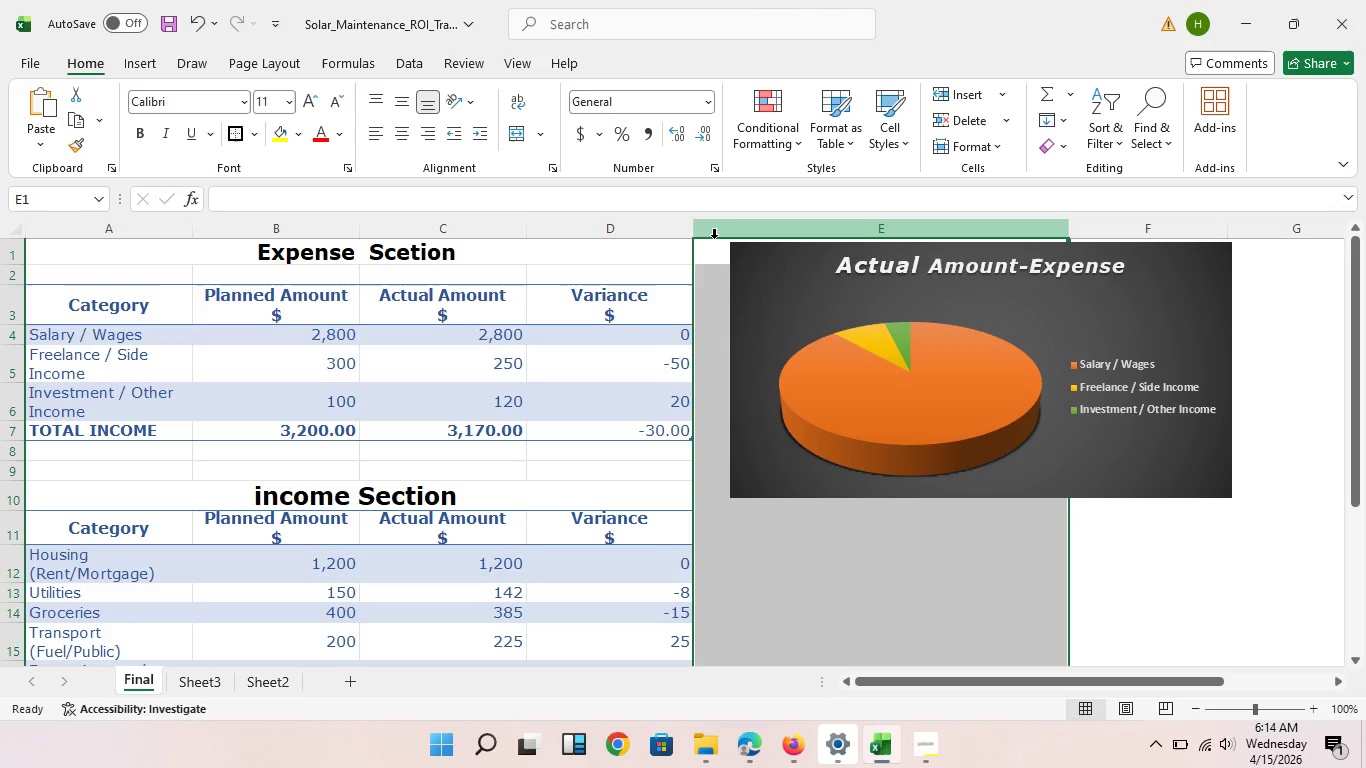 
left_click([714, 238])
 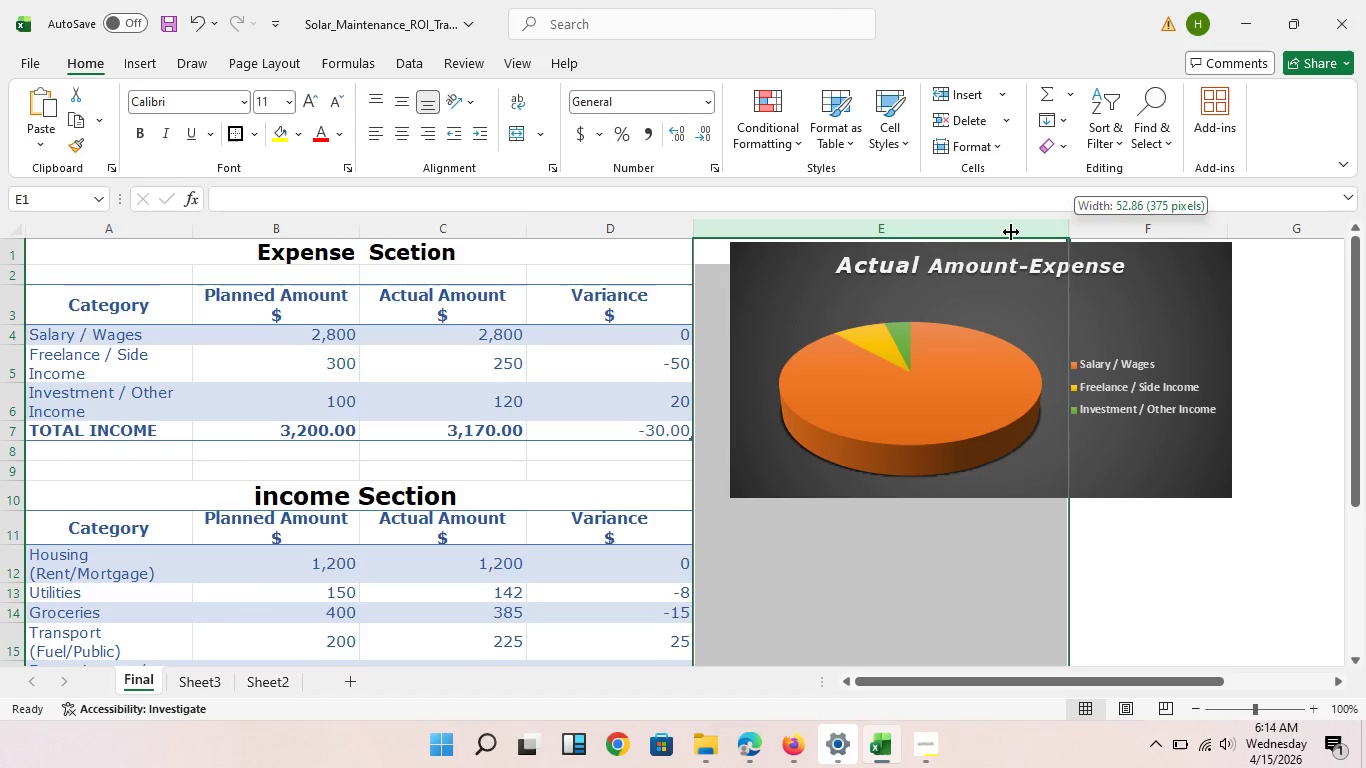 
left_click_drag(start_coordinate=[1076, 230], to_coordinate=[828, 246])
 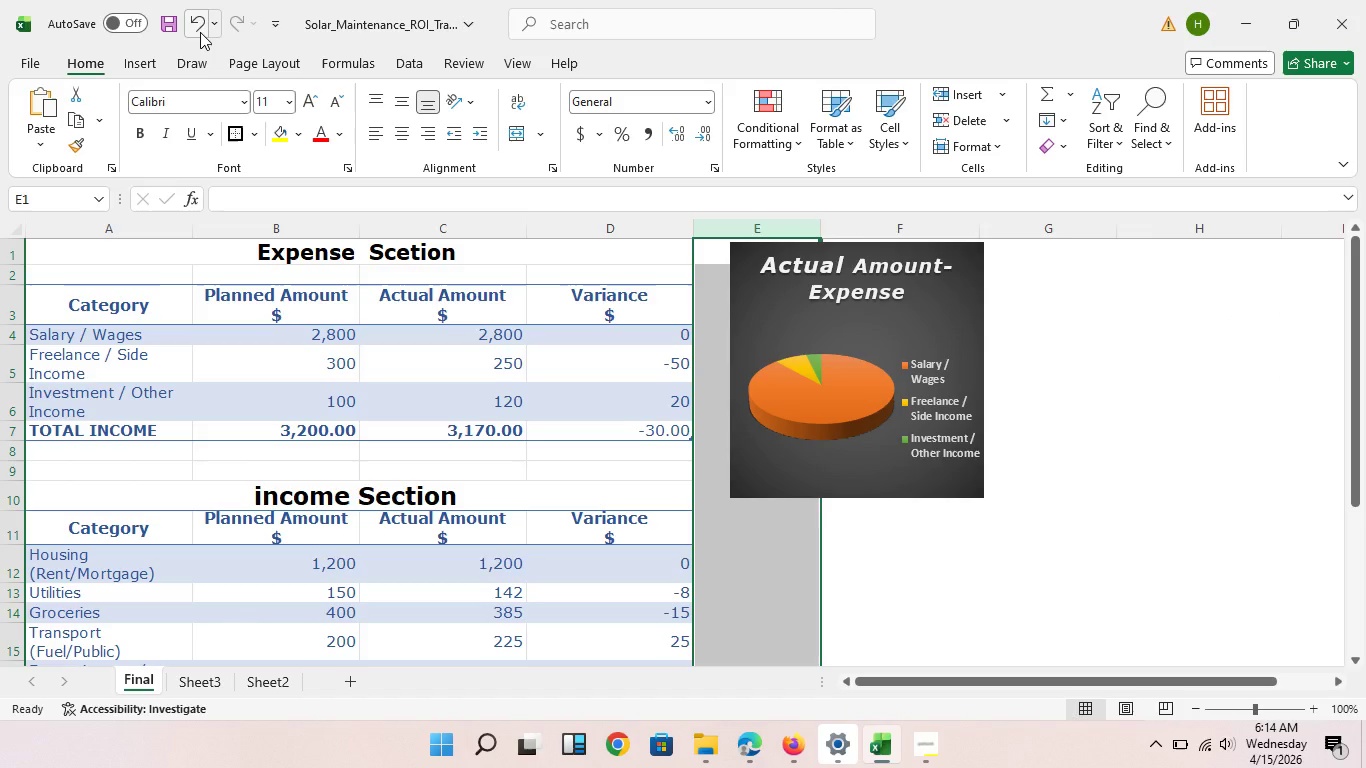 
left_click([200, 32])
 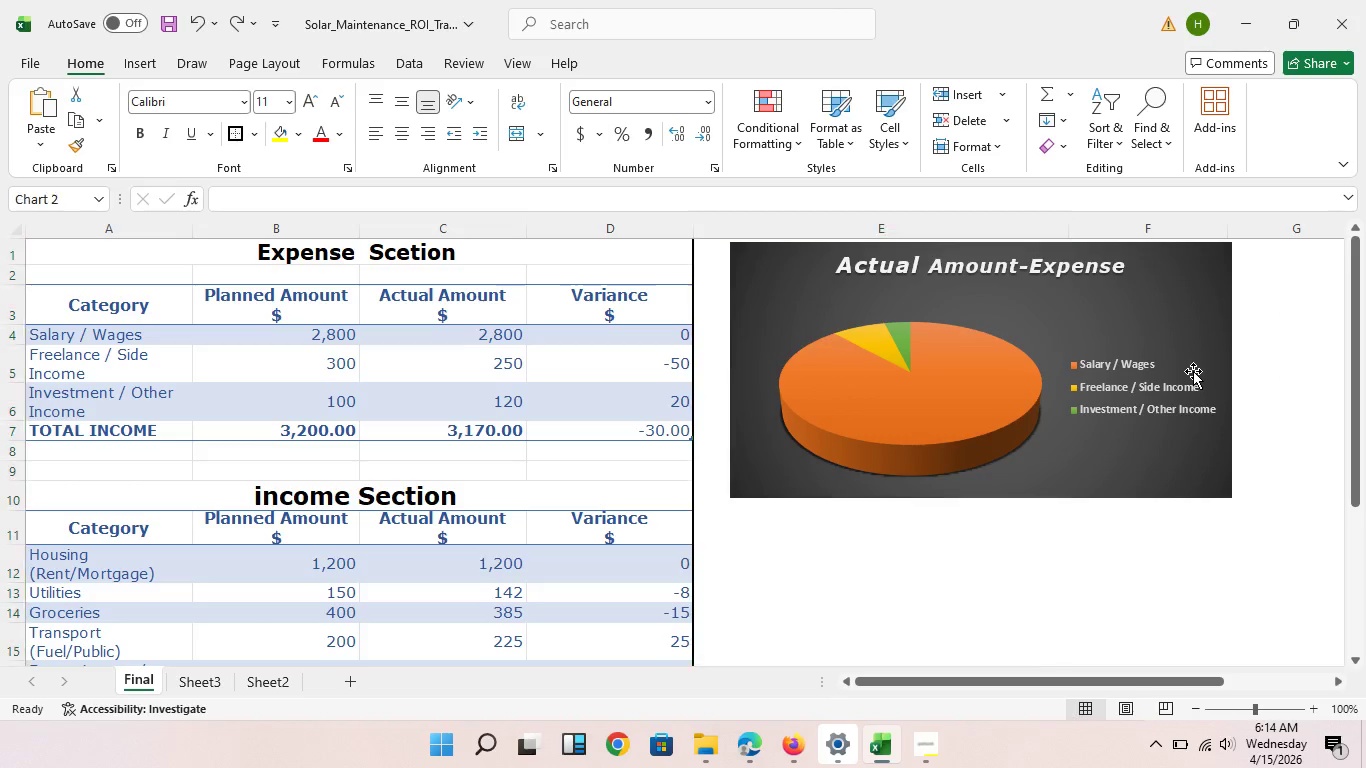 
left_click([1193, 371])
 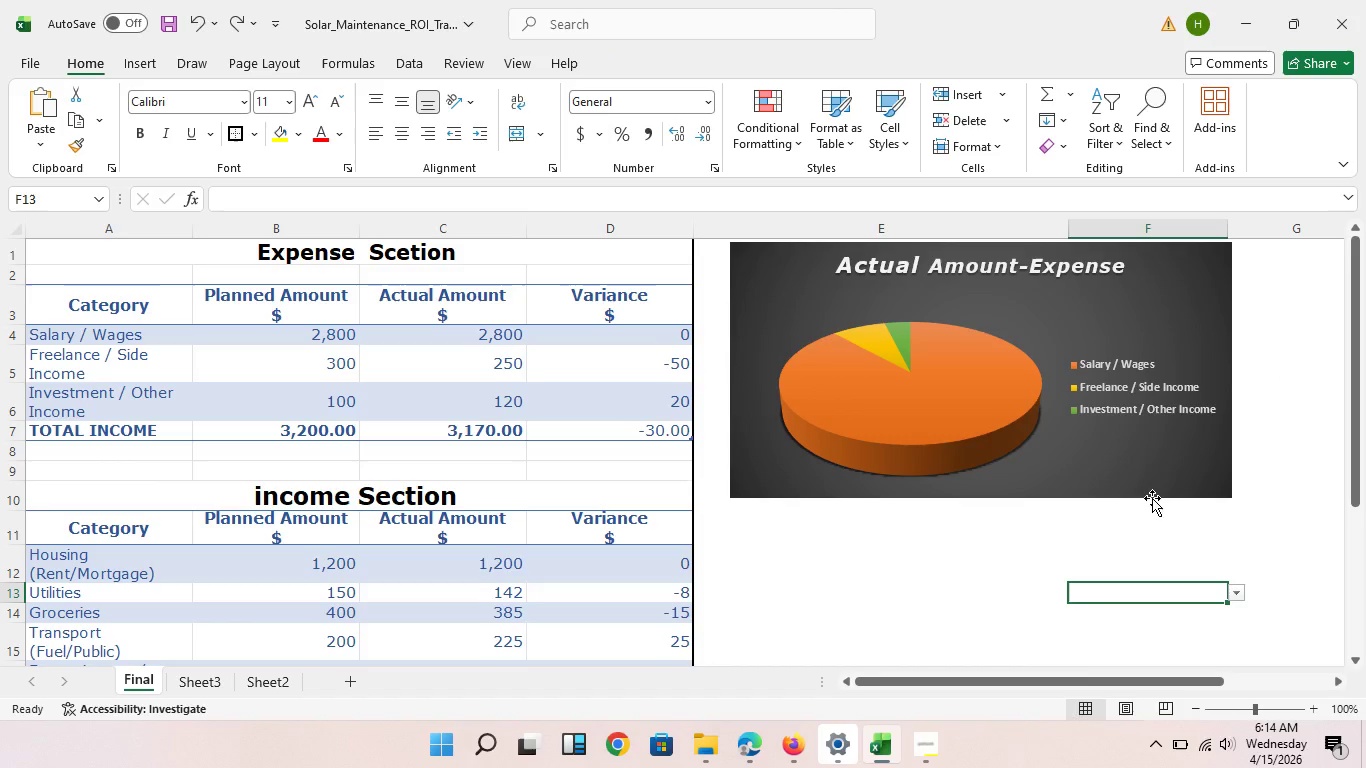 
left_click([1173, 585])
 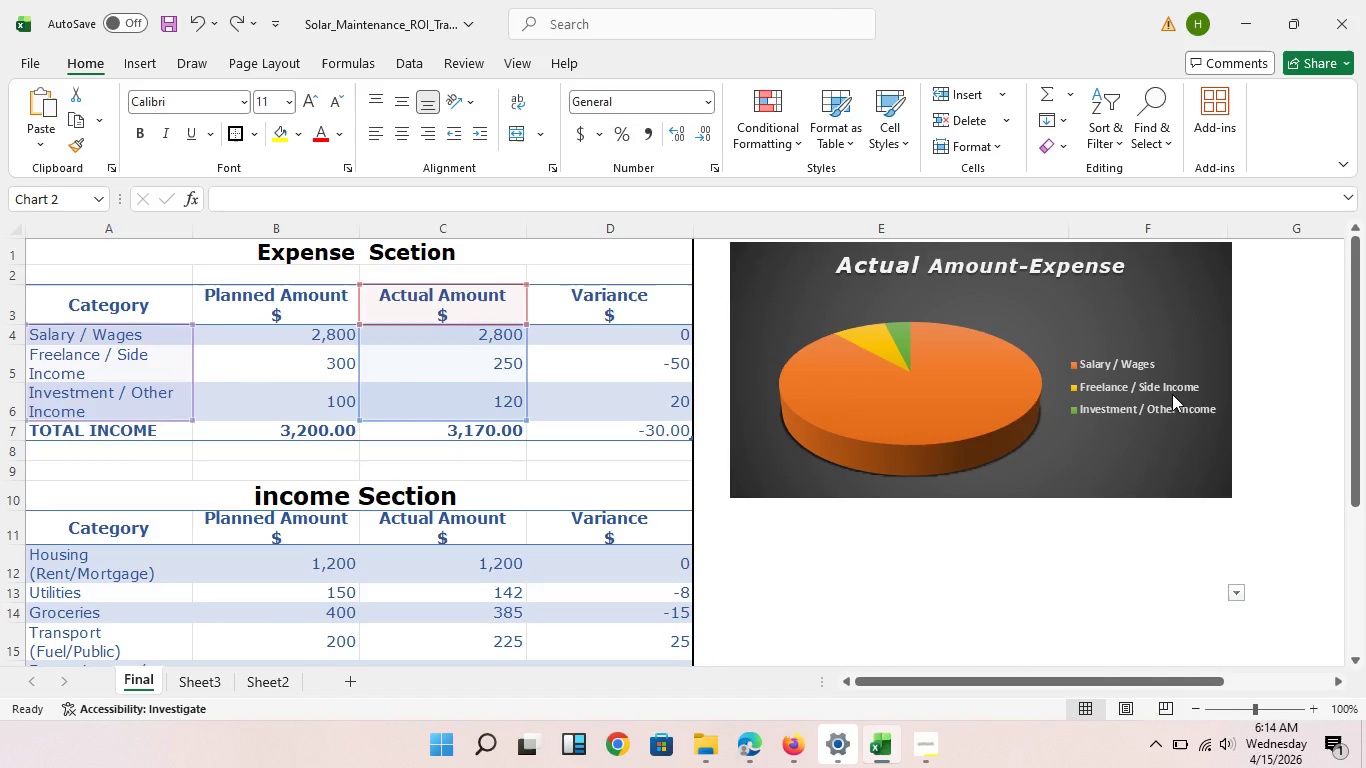 
left_click([1172, 394])
 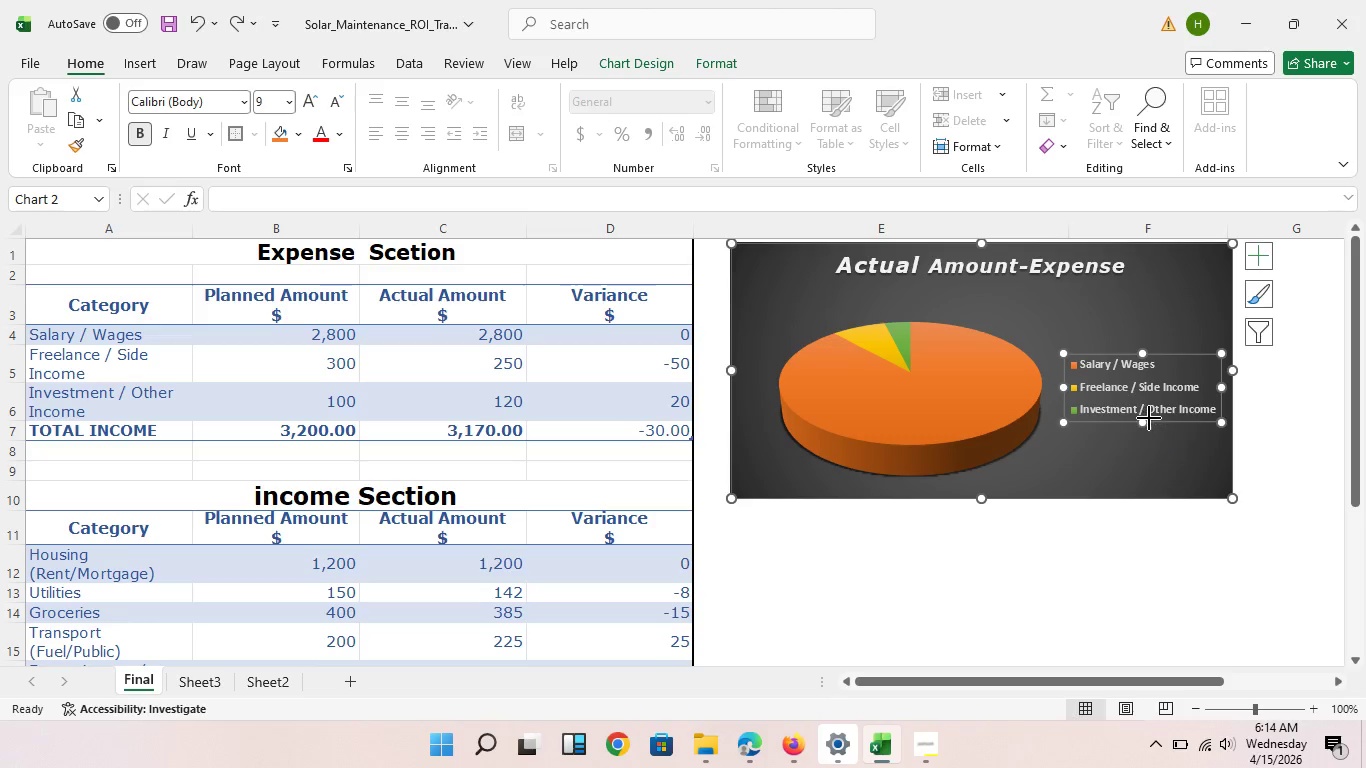 
left_click_drag(start_coordinate=[1147, 418], to_coordinate=[1145, 447])
 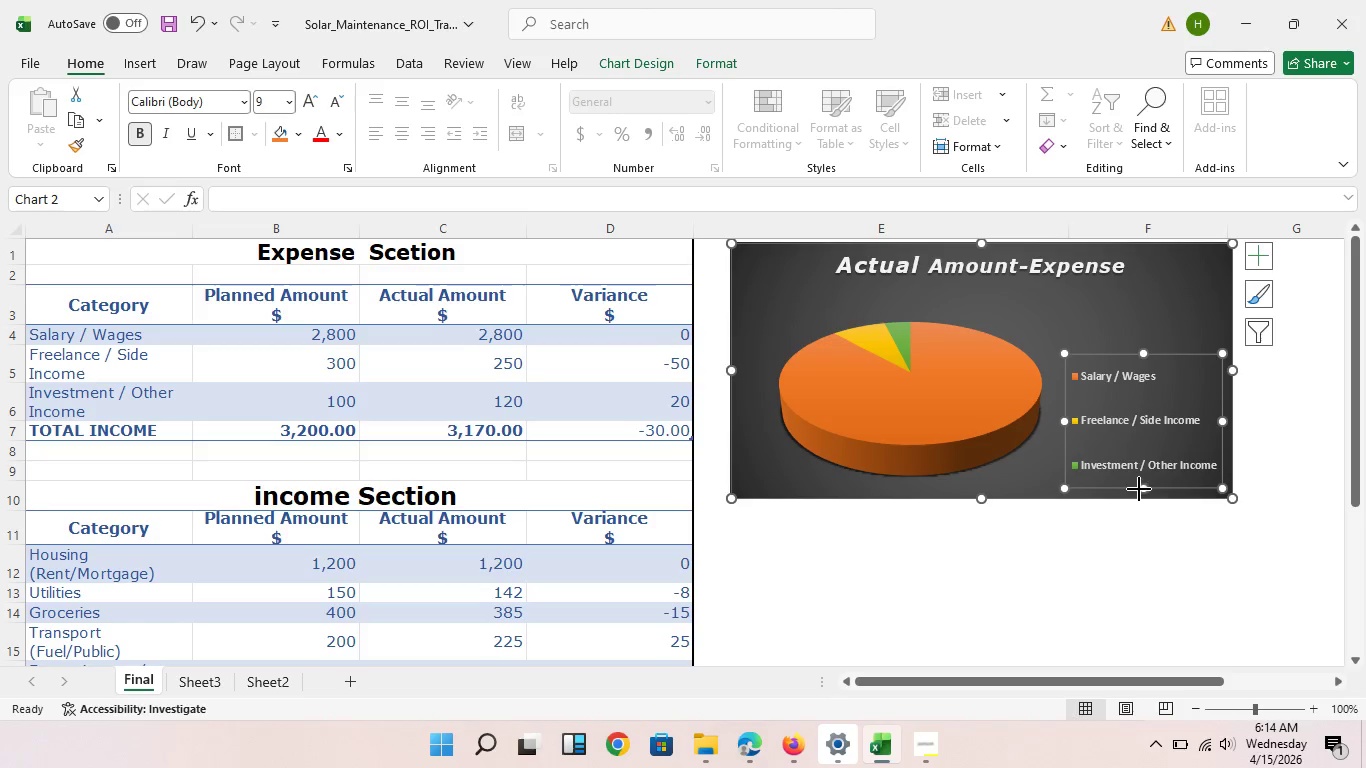 
left_click_drag(start_coordinate=[1138, 489], to_coordinate=[1139, 474])
 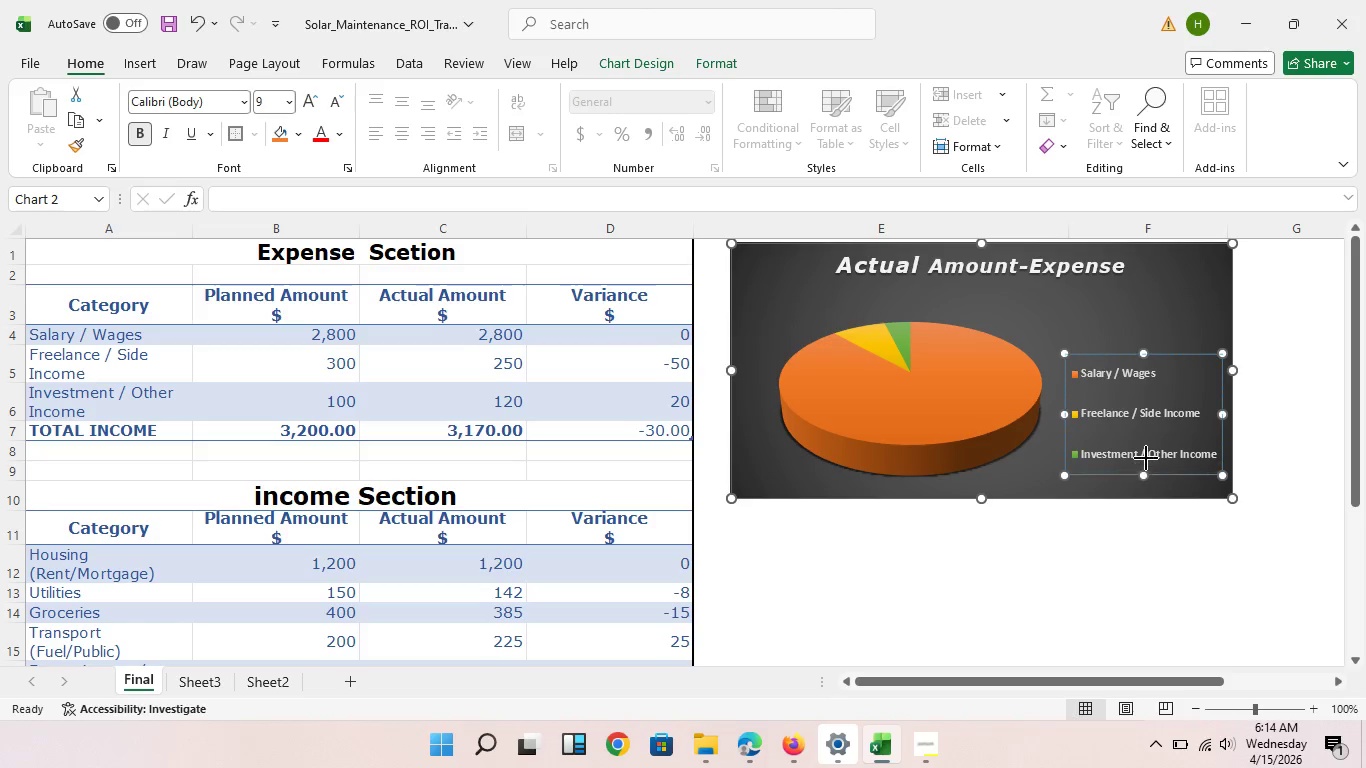 
left_click_drag(start_coordinate=[1143, 472], to_coordinate=[1146, 458])
 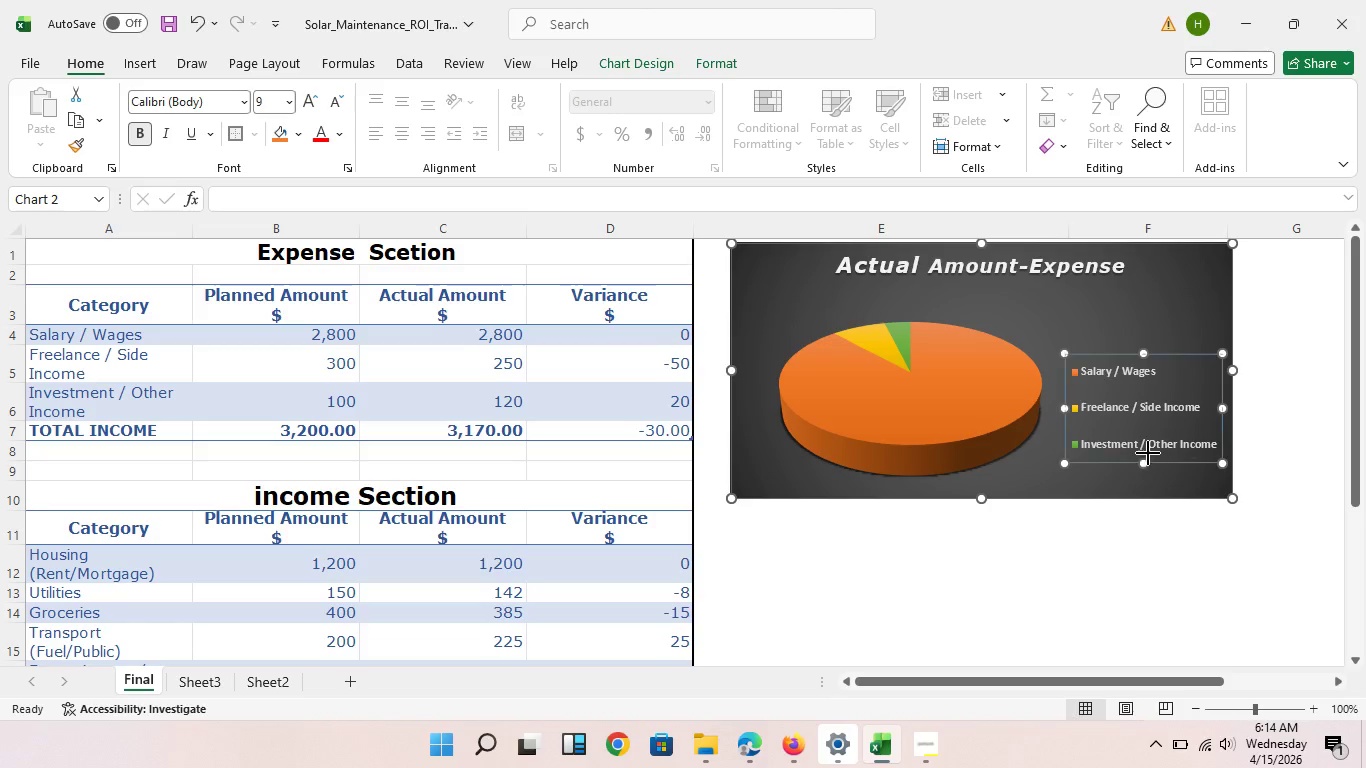 
left_click_drag(start_coordinate=[1148, 462], to_coordinate=[1148, 444])
 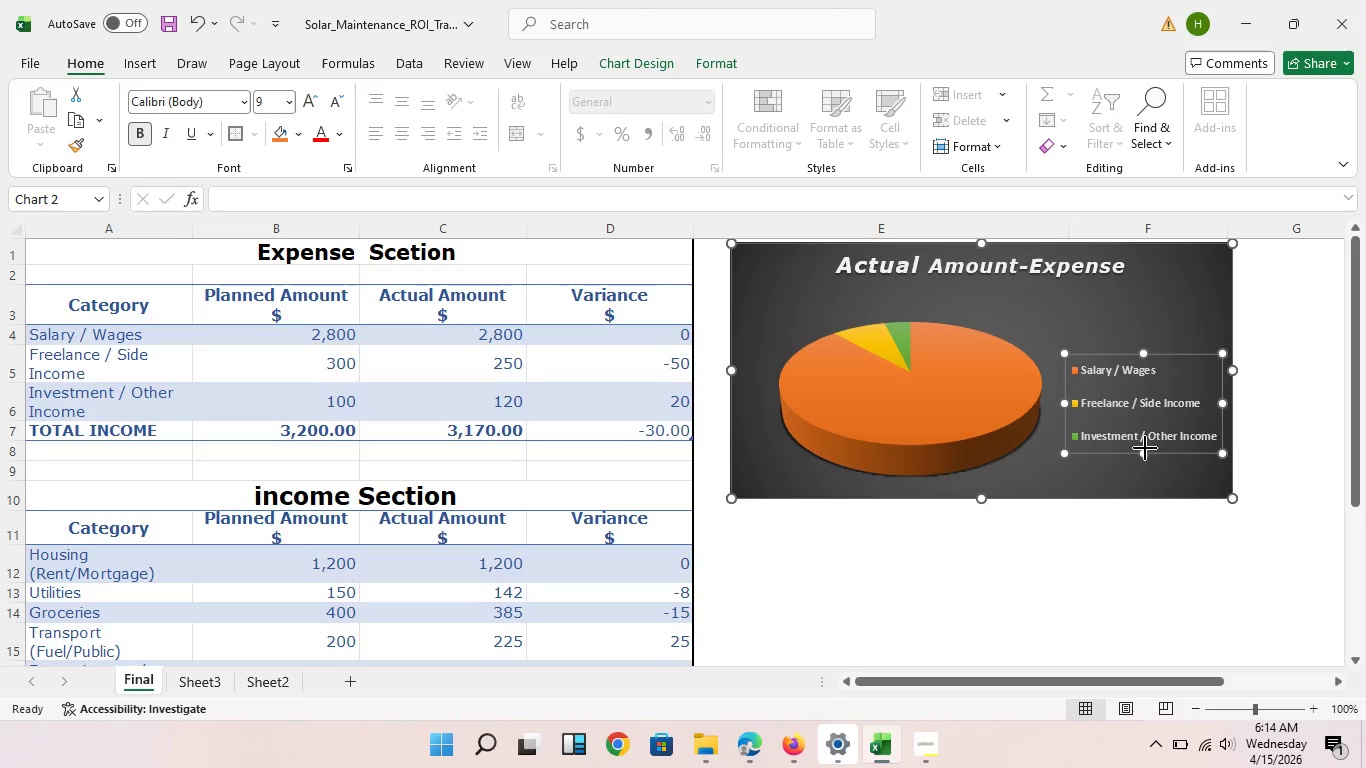 
left_click_drag(start_coordinate=[1145, 455], to_coordinate=[1145, 443])
 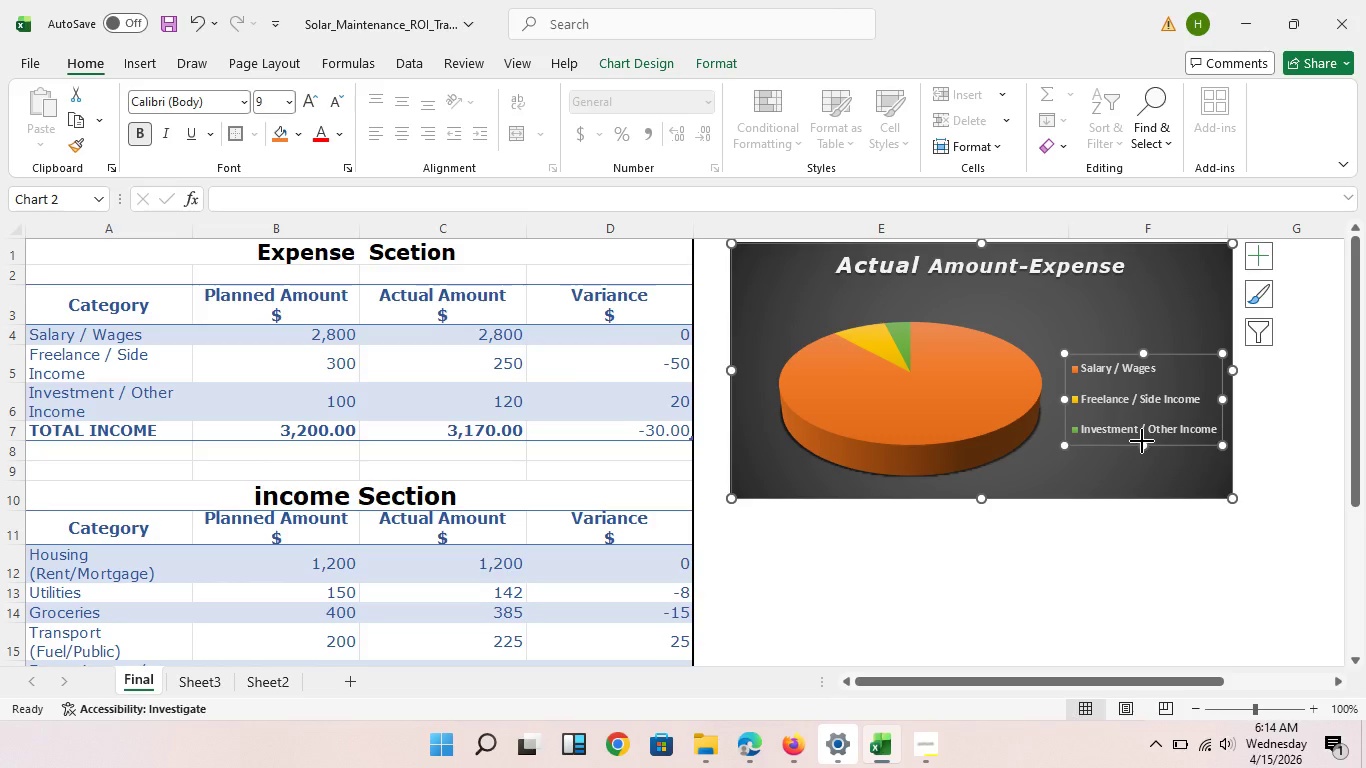 
left_click_drag(start_coordinate=[1142, 441], to_coordinate=[1143, 427])
 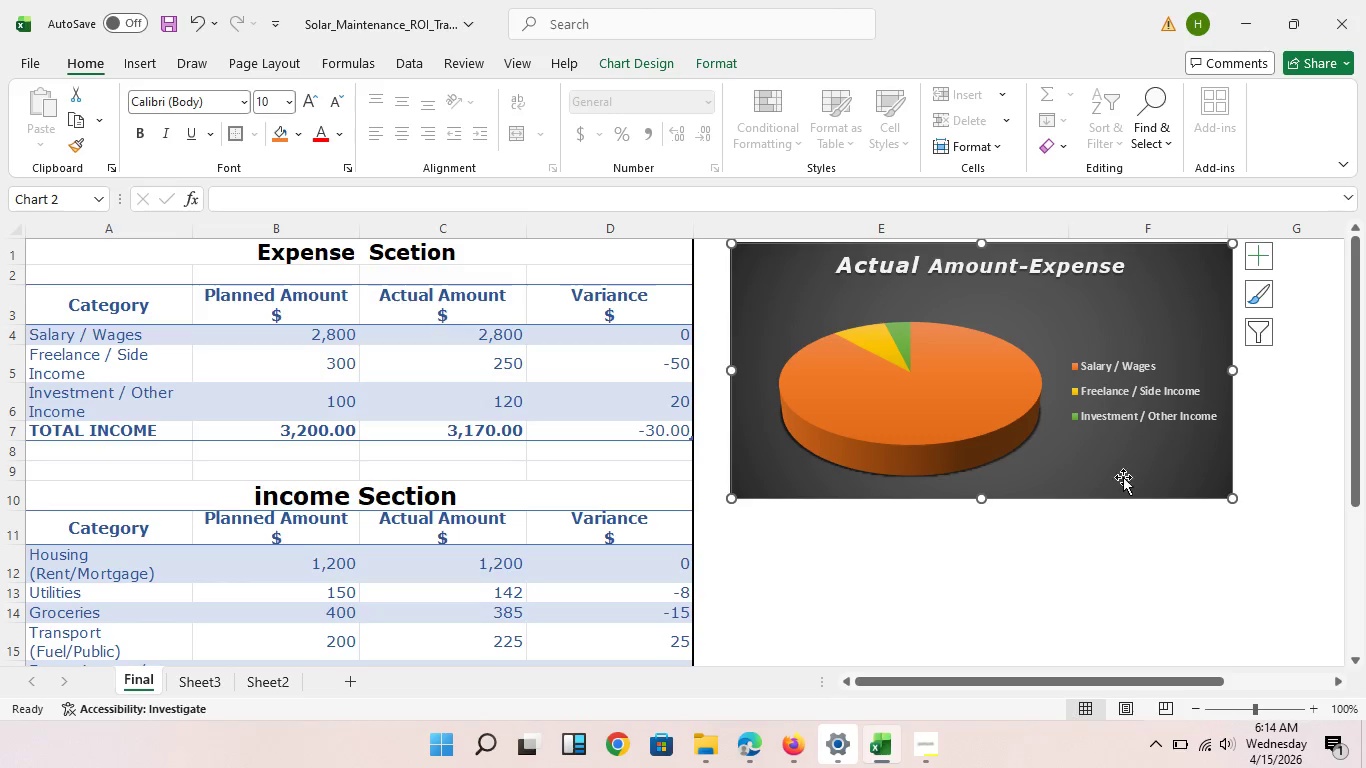 
left_click([1139, 458])
 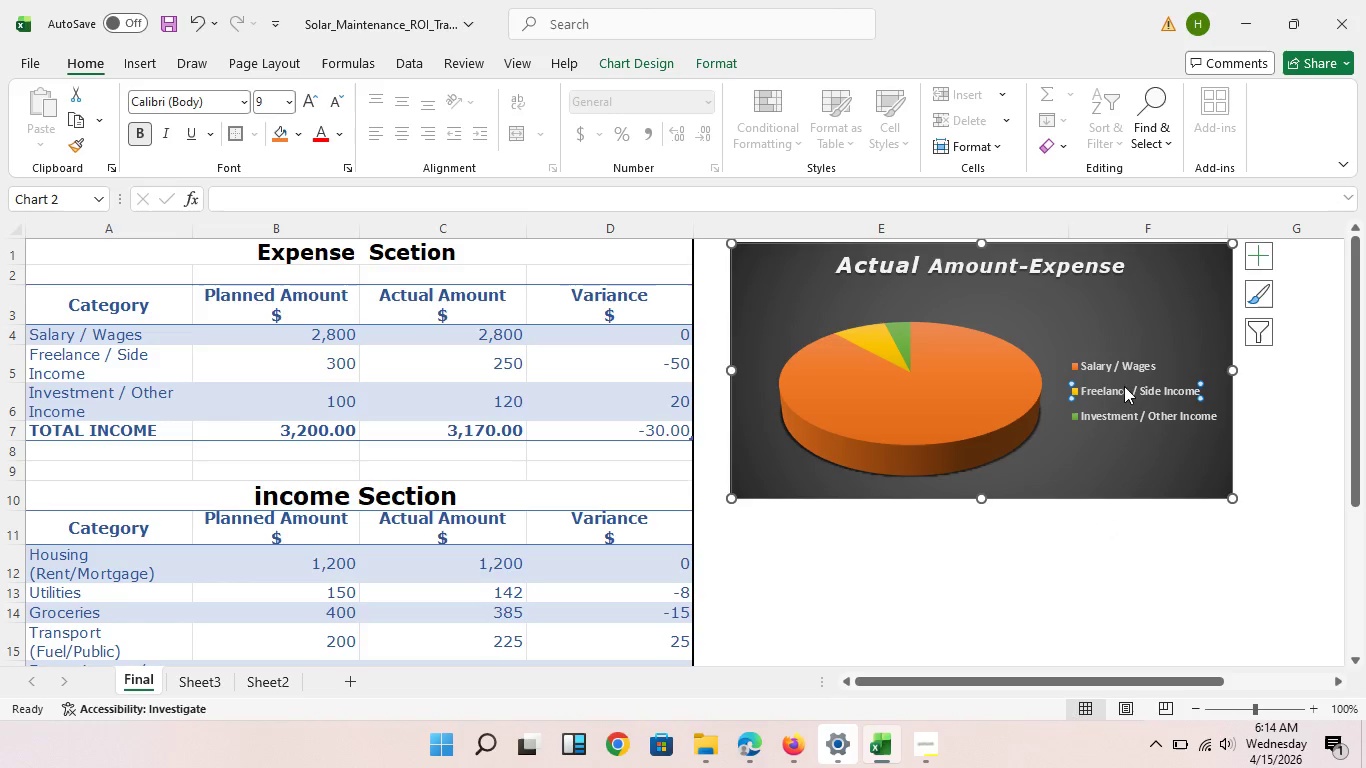 
left_click_drag(start_coordinate=[1124, 386], to_coordinate=[1126, 421])
 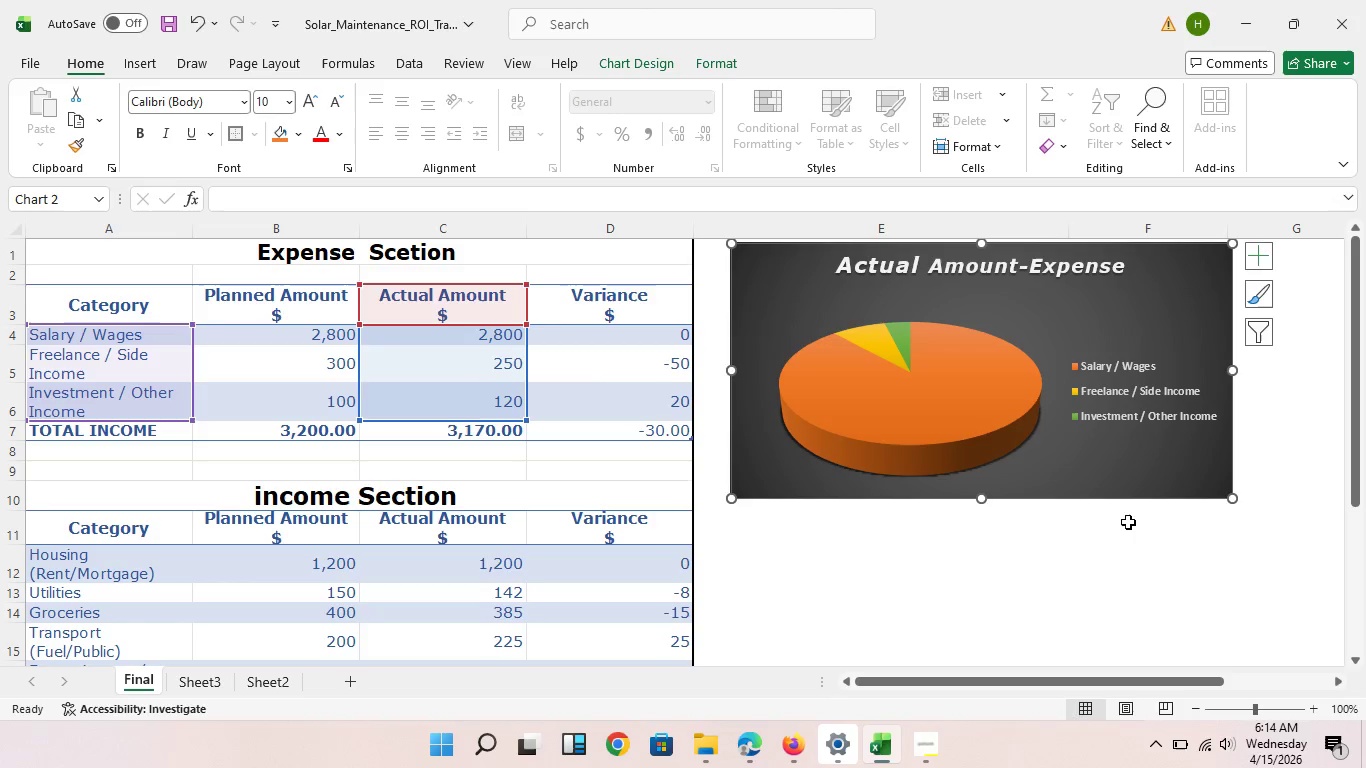 
left_click([1121, 454])
 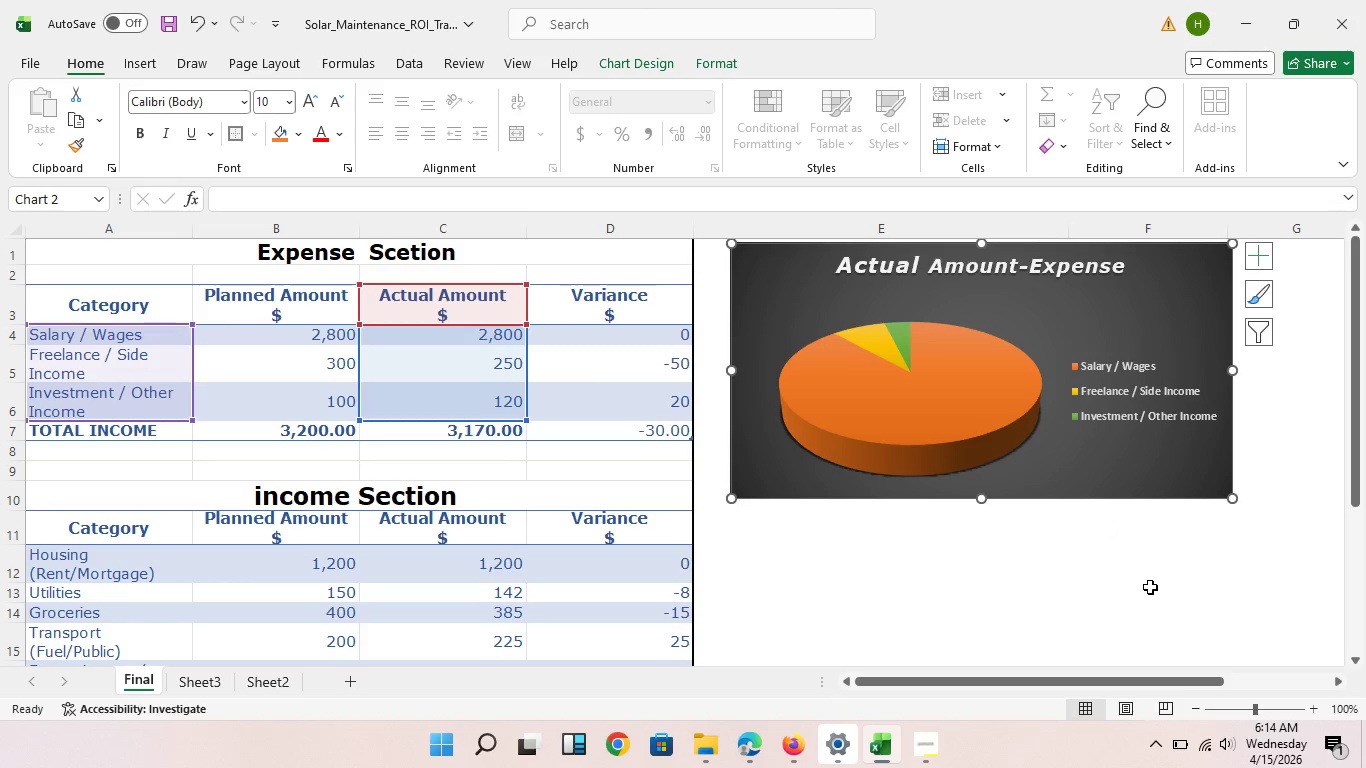 
scroll: coordinate [1150, 587], scroll_direction: up, amount: 4.0
 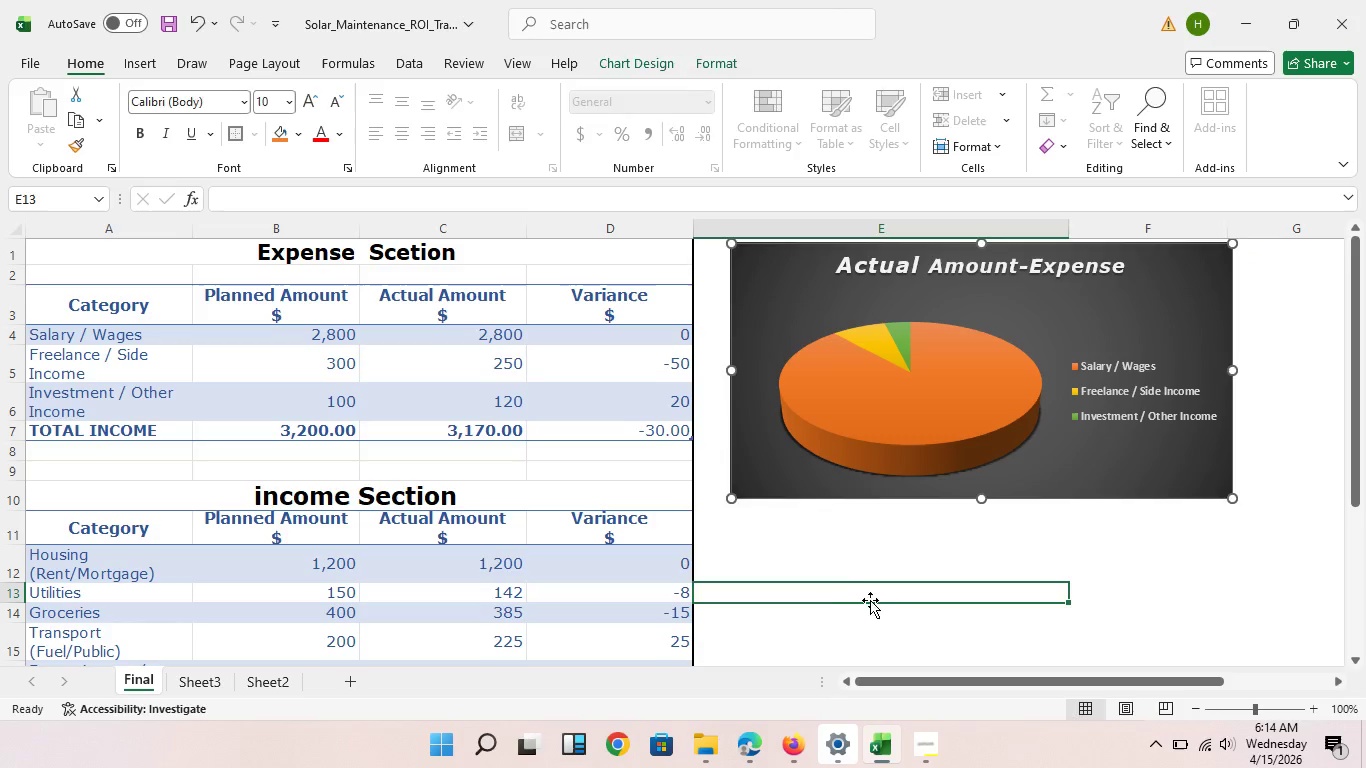 
left_click([870, 600])
 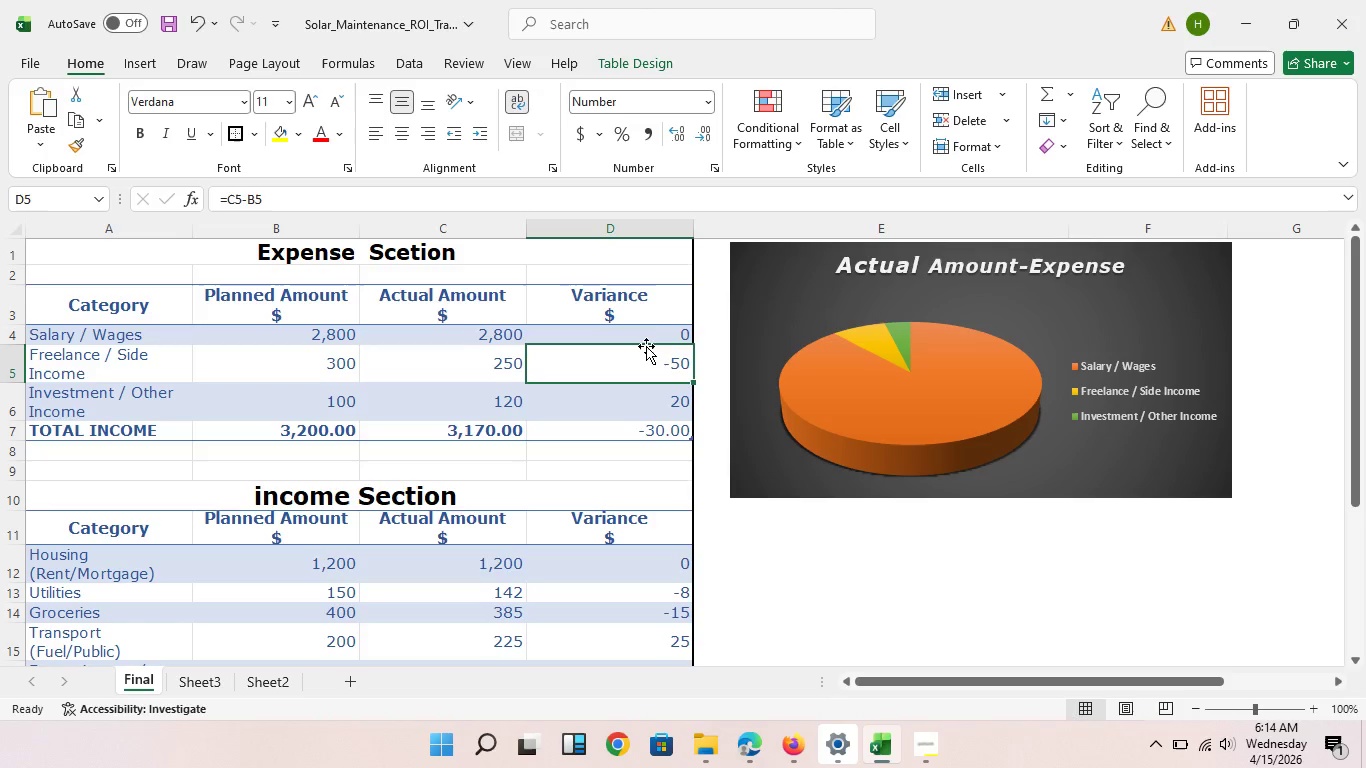 
left_click([651, 359])
 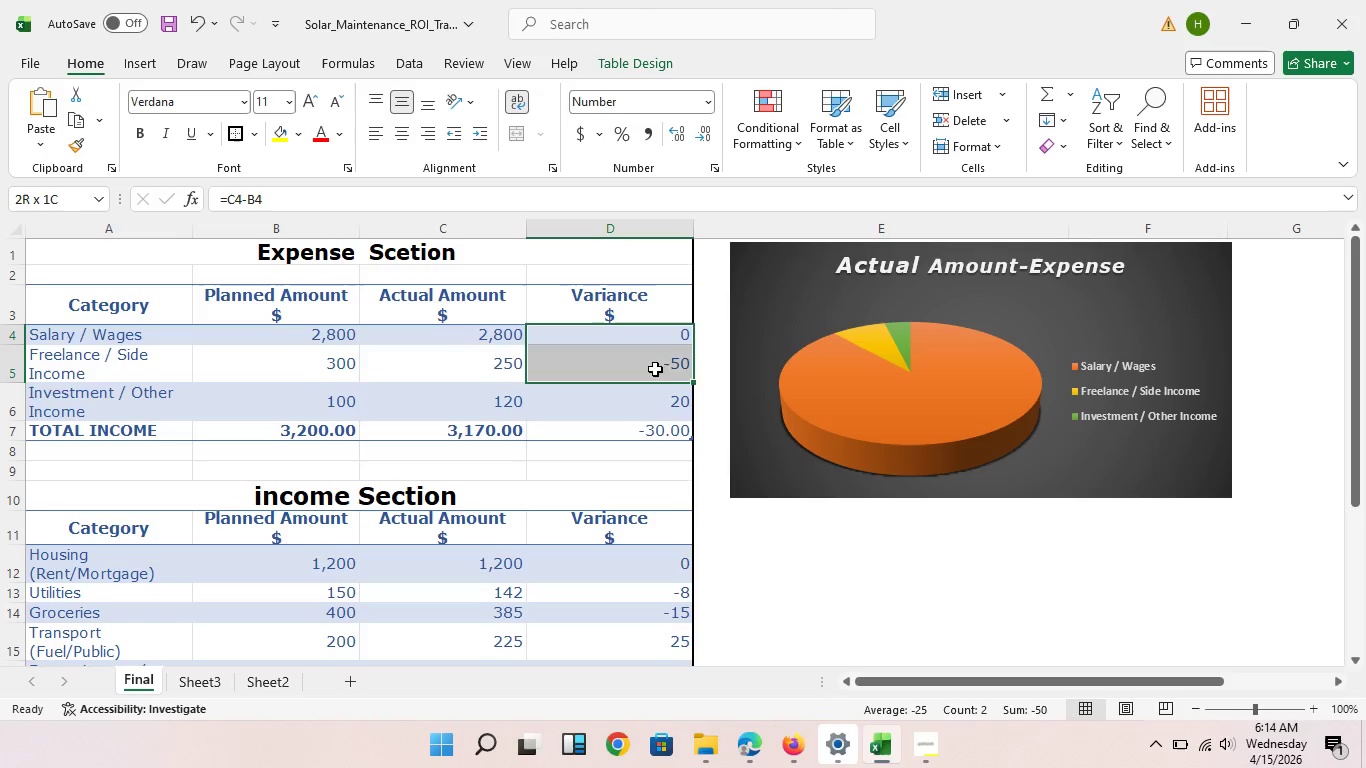 
left_click_drag(start_coordinate=[652, 331], to_coordinate=[652, 433])
 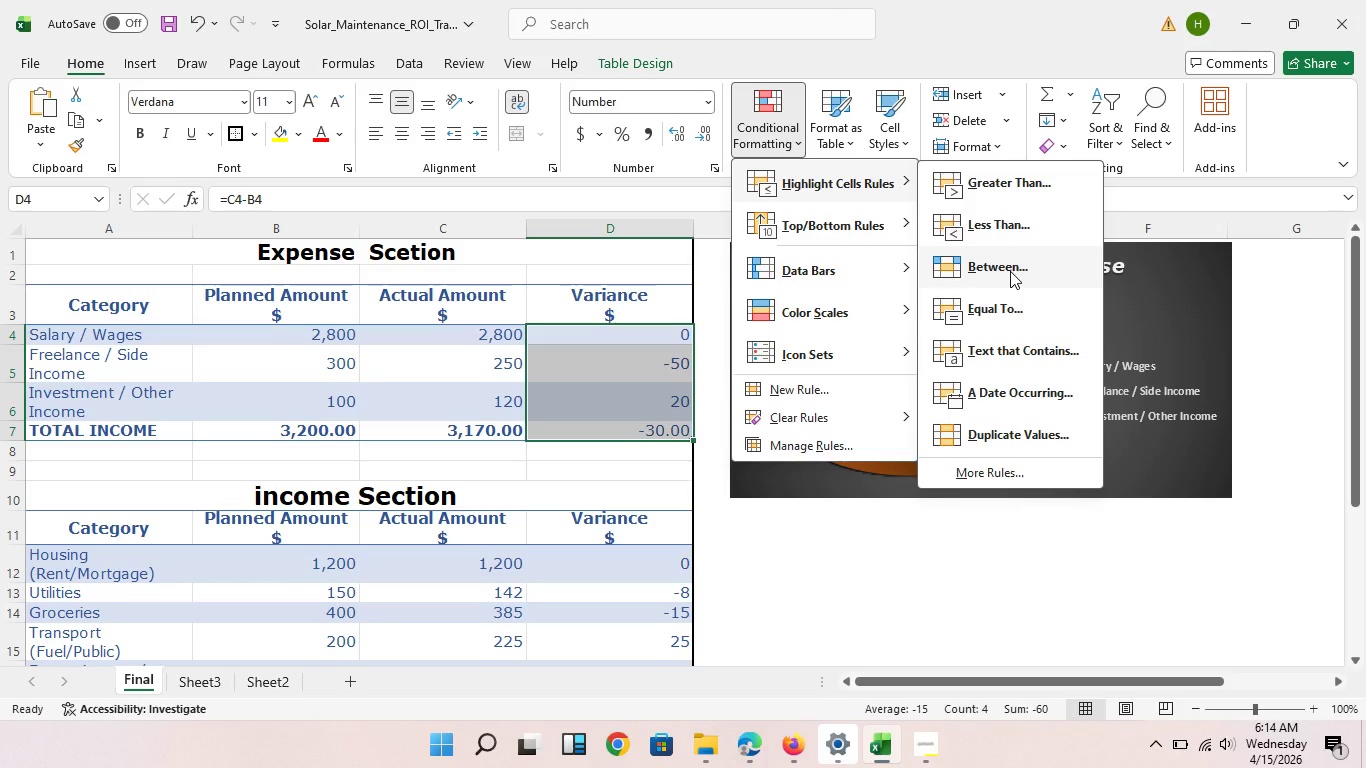 
wait(14.07)
 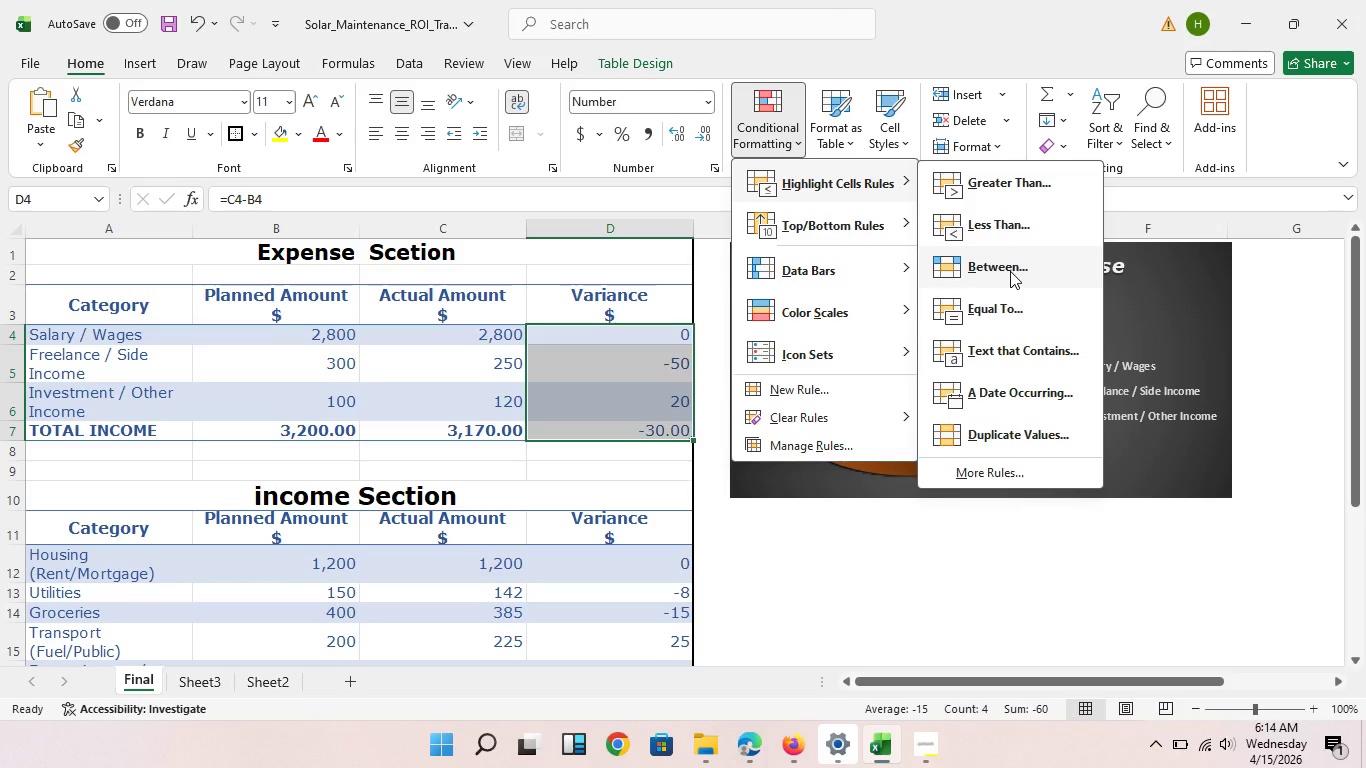 
mouse_move([828, 267])
 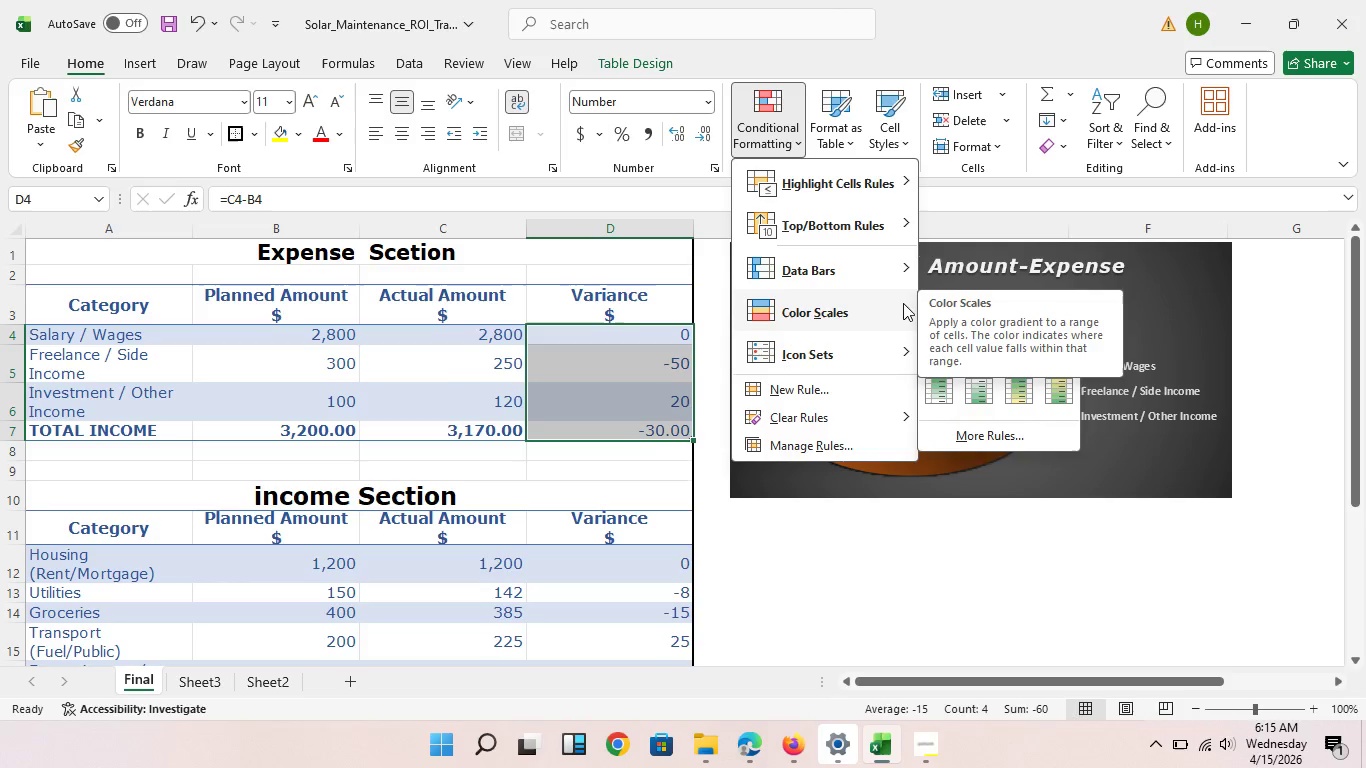 
left_click([905, 312])
 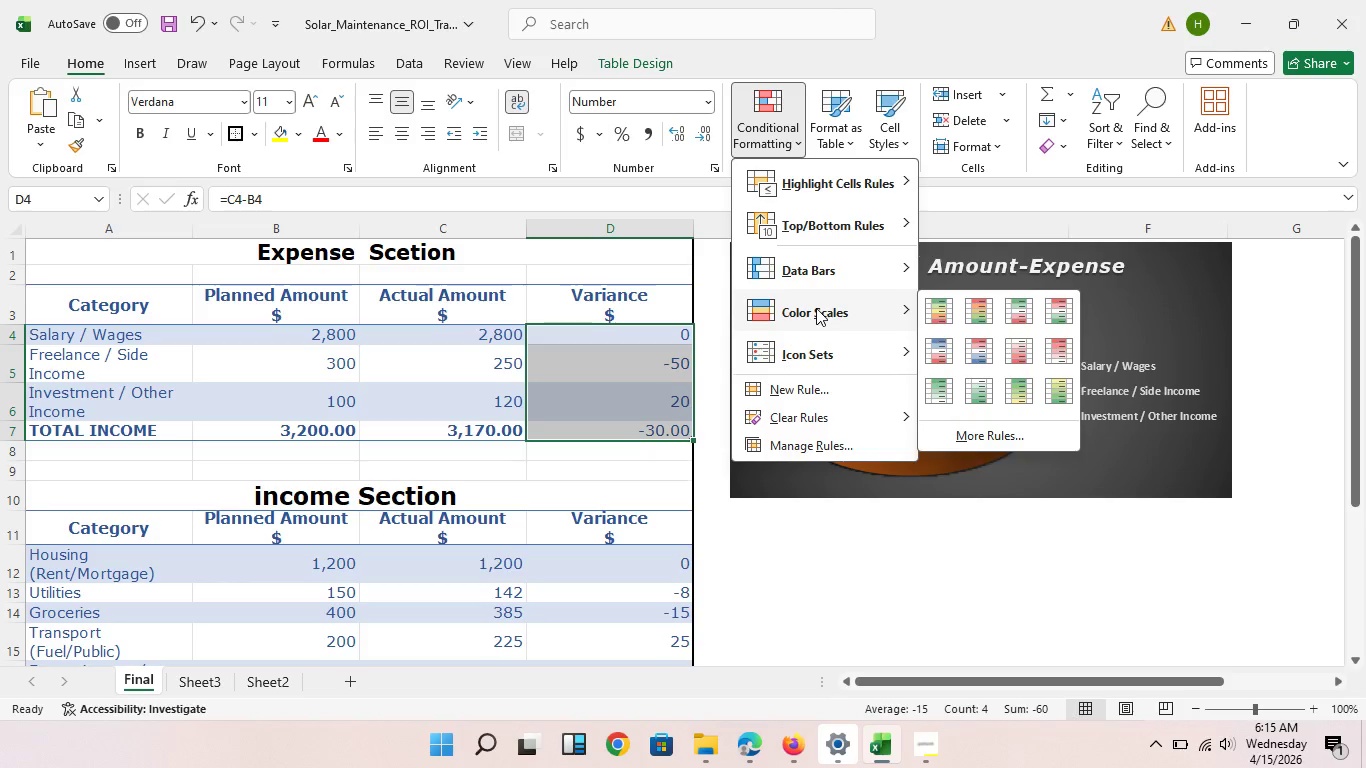 
wait(5.05)
 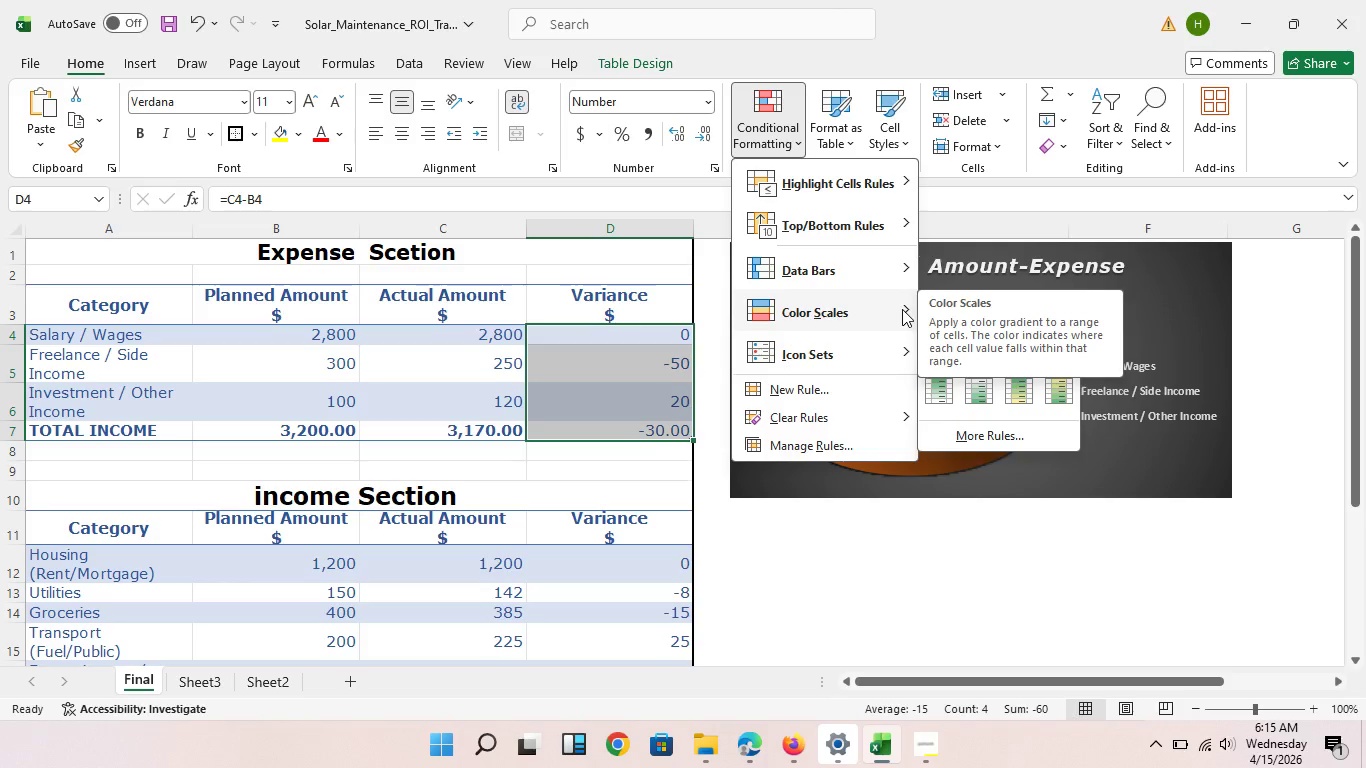 
left_click([817, 308])
 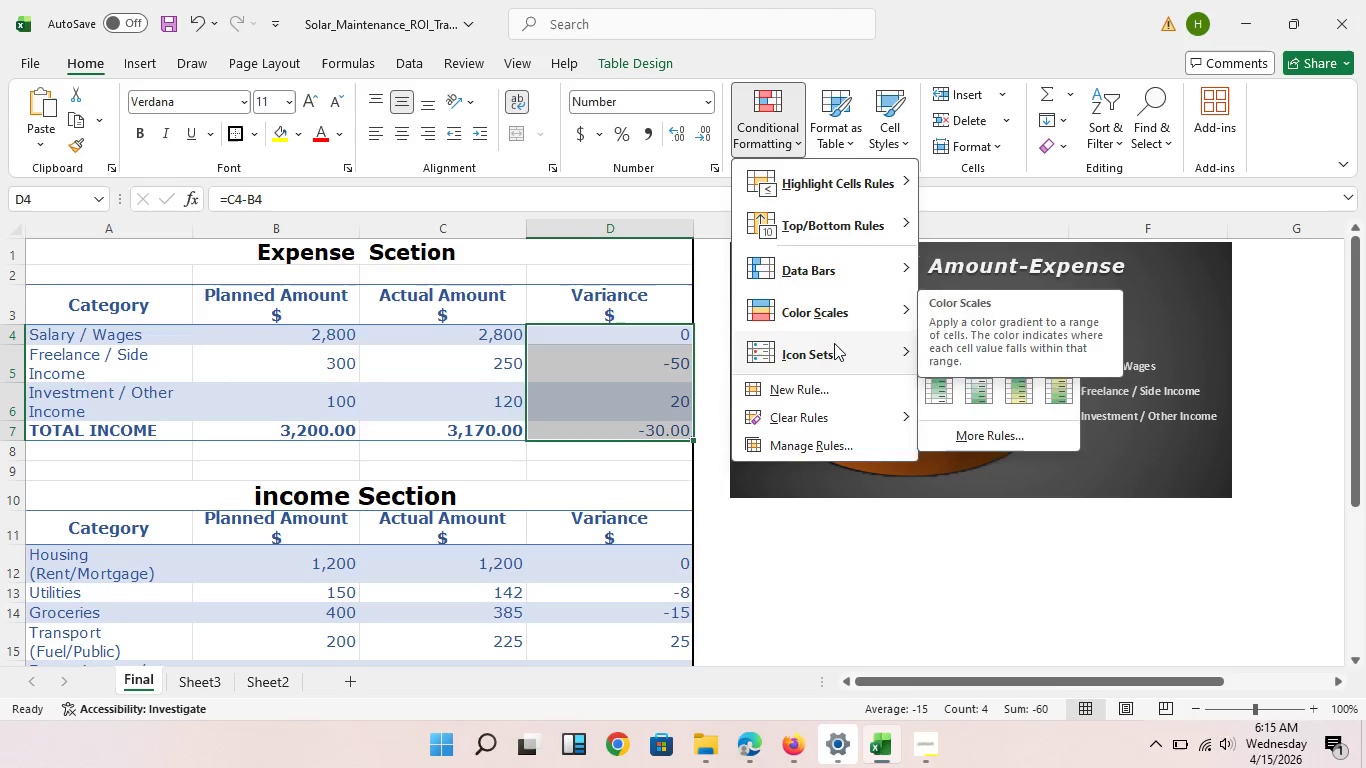 
mouse_move([841, 358])
 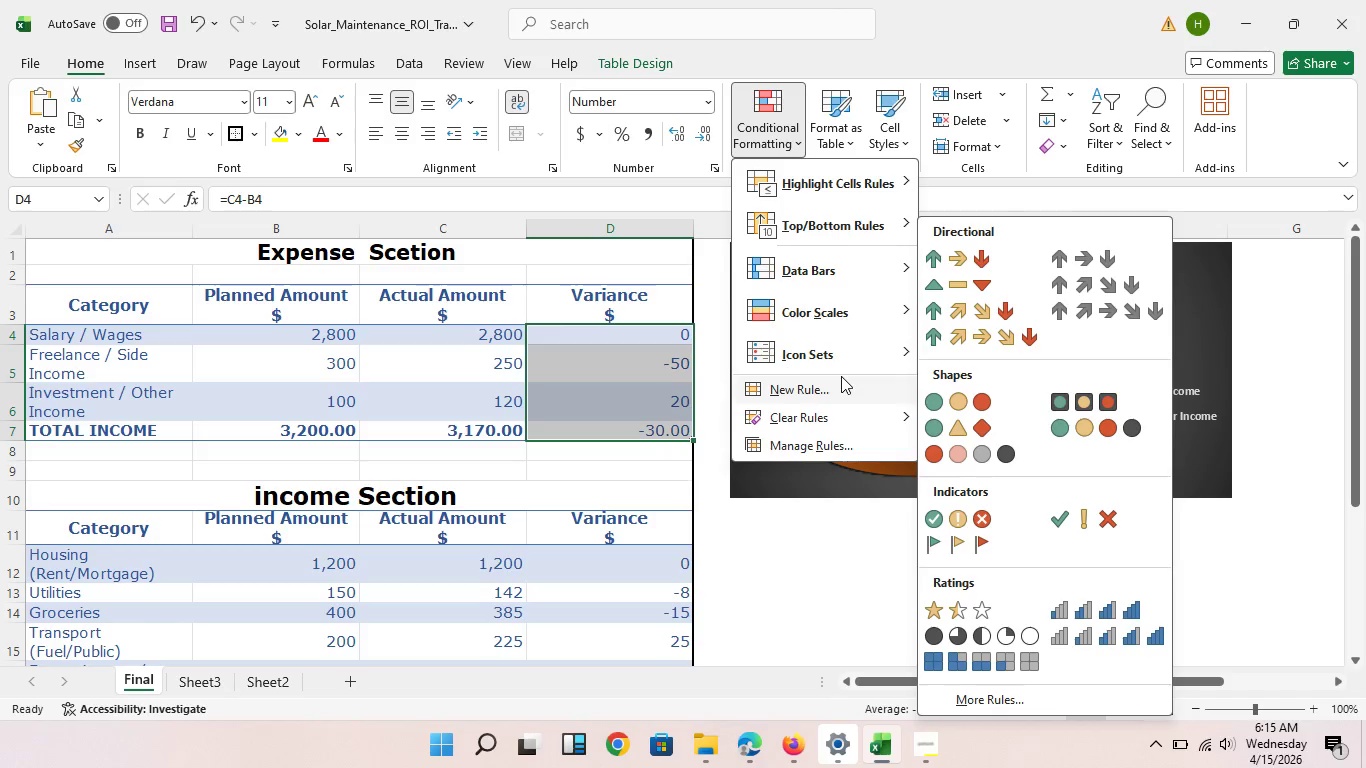 
wait(12.59)
 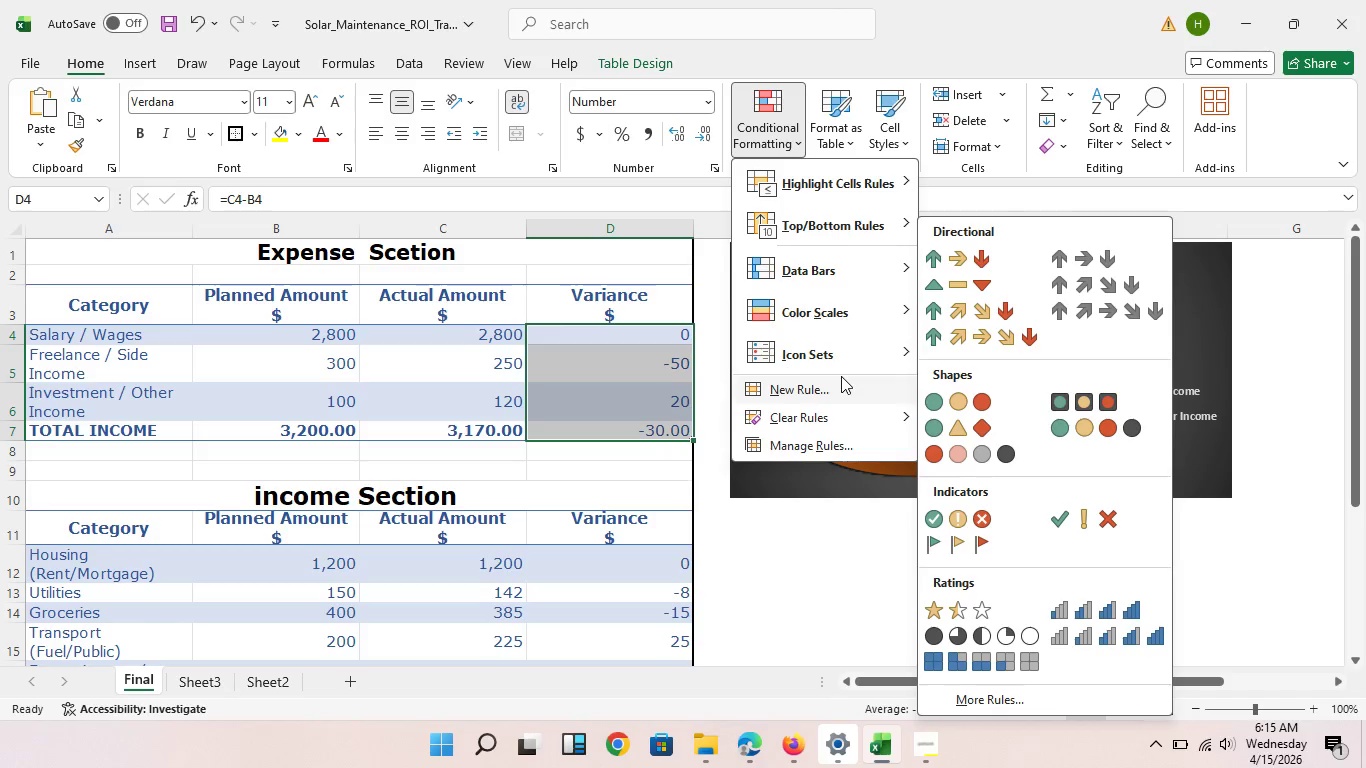 
left_click([837, 360])
 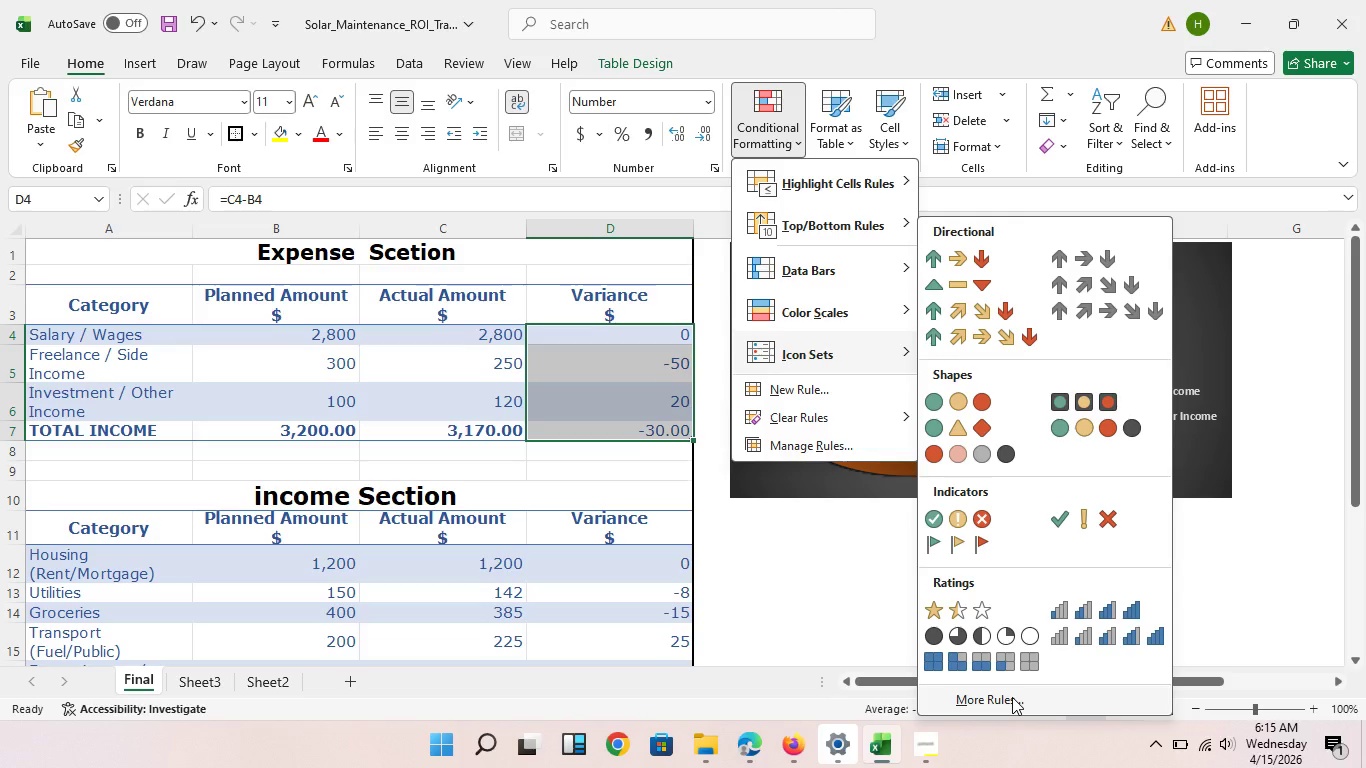 
left_click([1012, 697])
 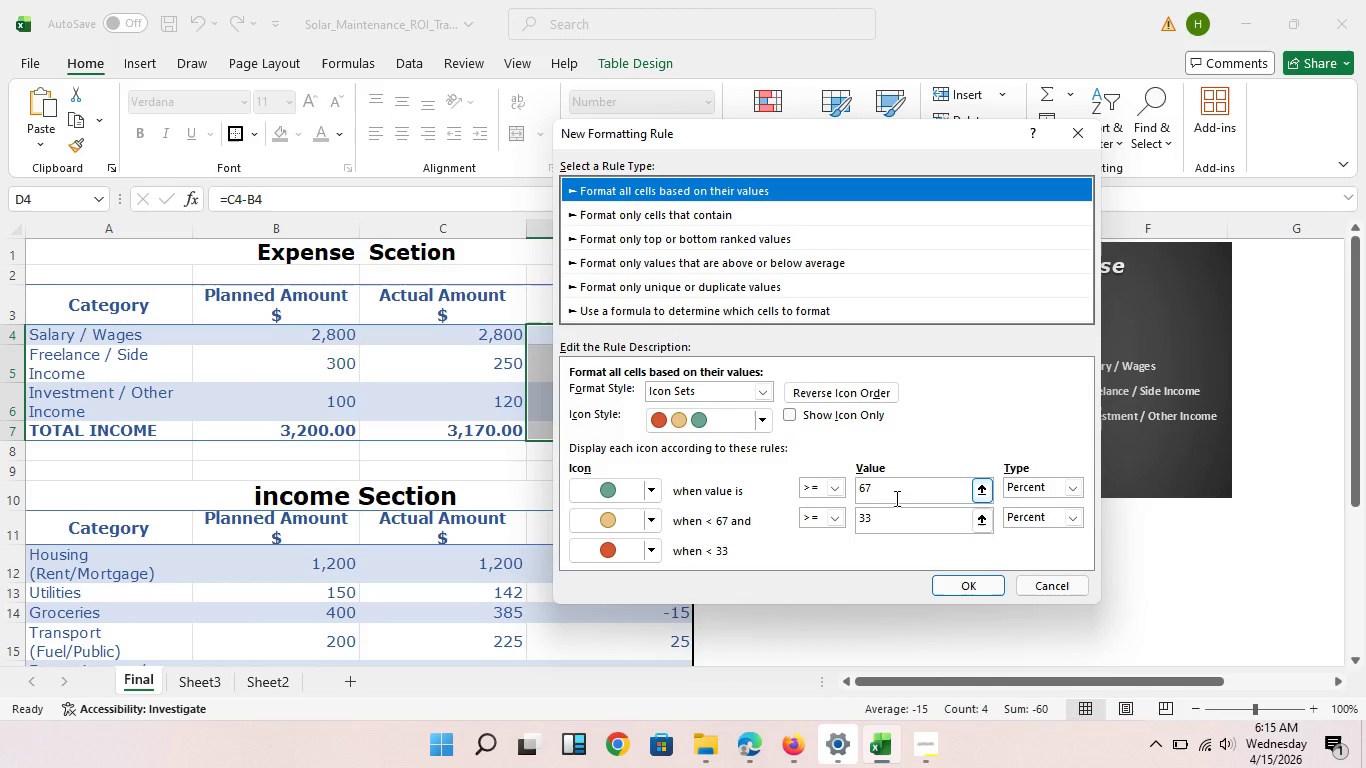 
wait(10.31)
 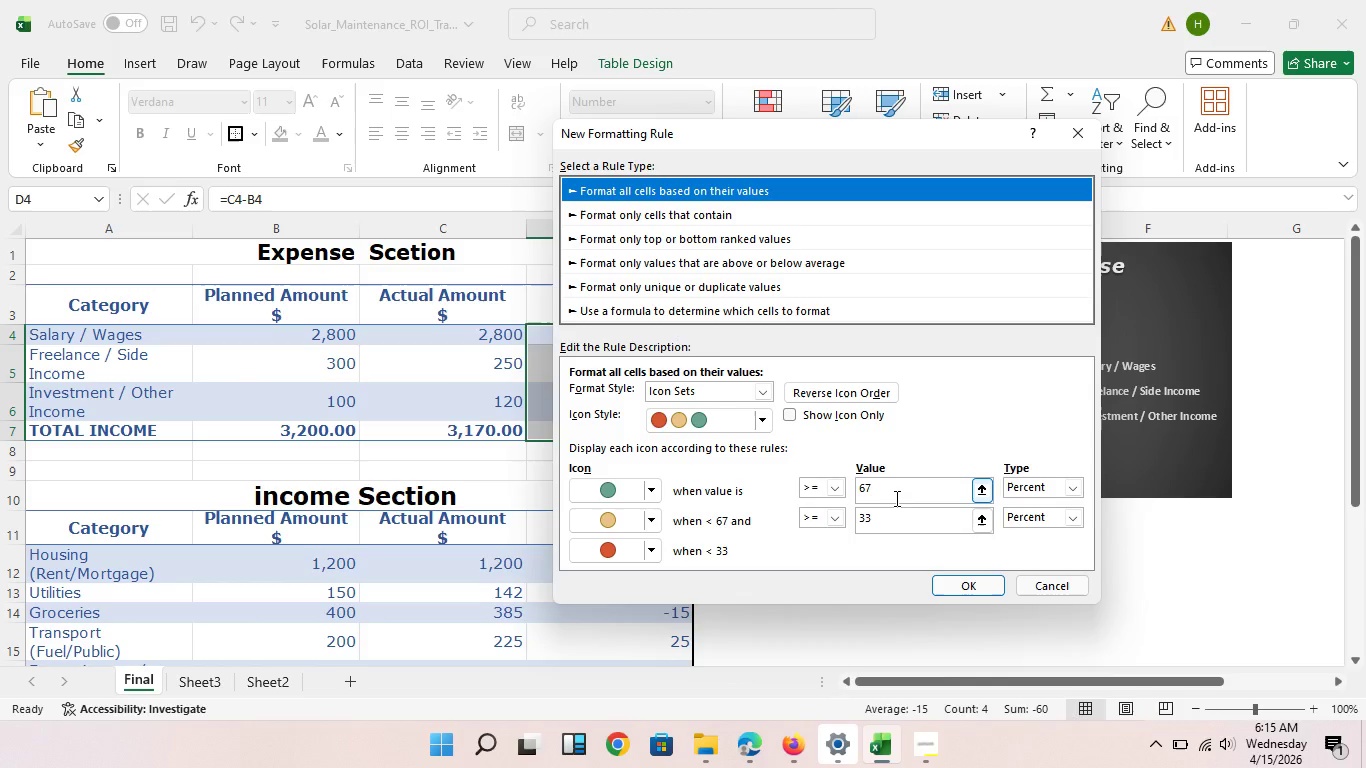 
scroll: coordinate [721, 259], scroll_direction: up, amount: 1.0
 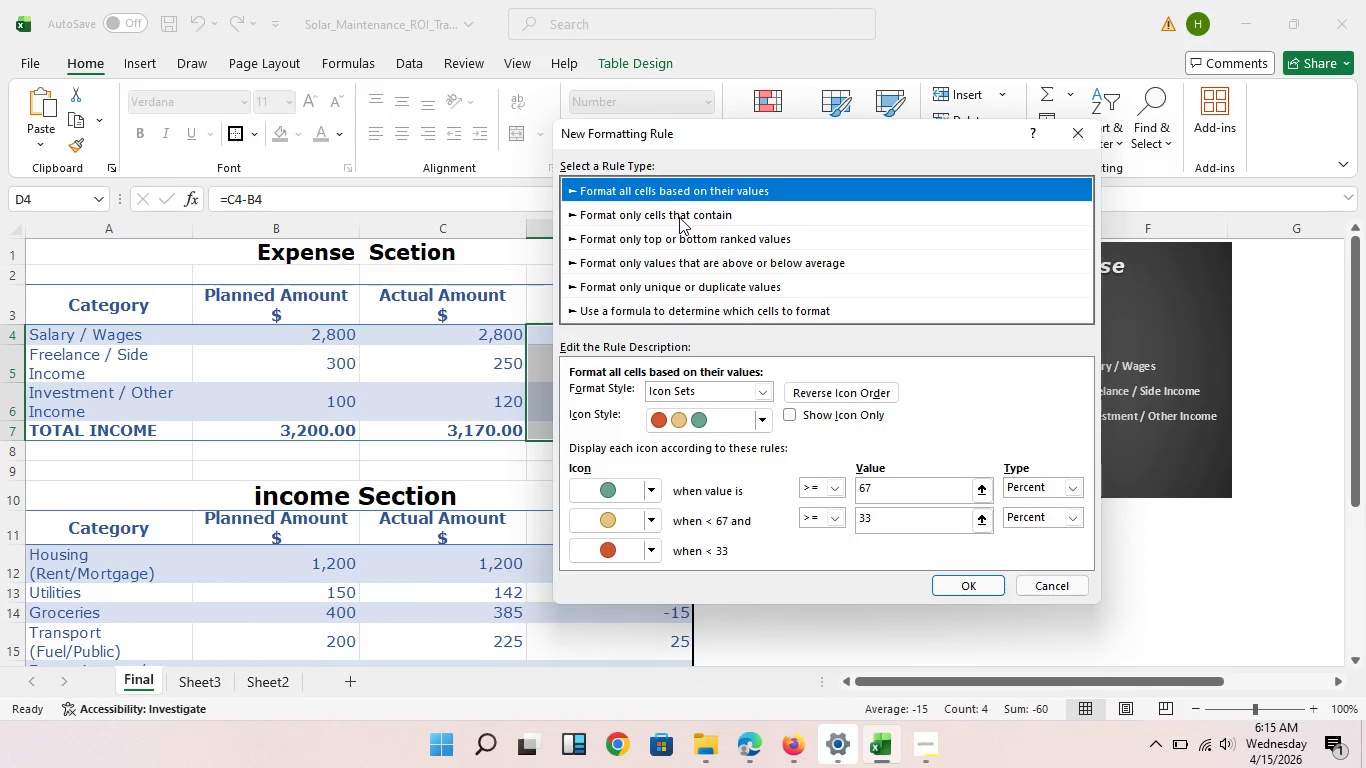 
left_click([679, 217])
 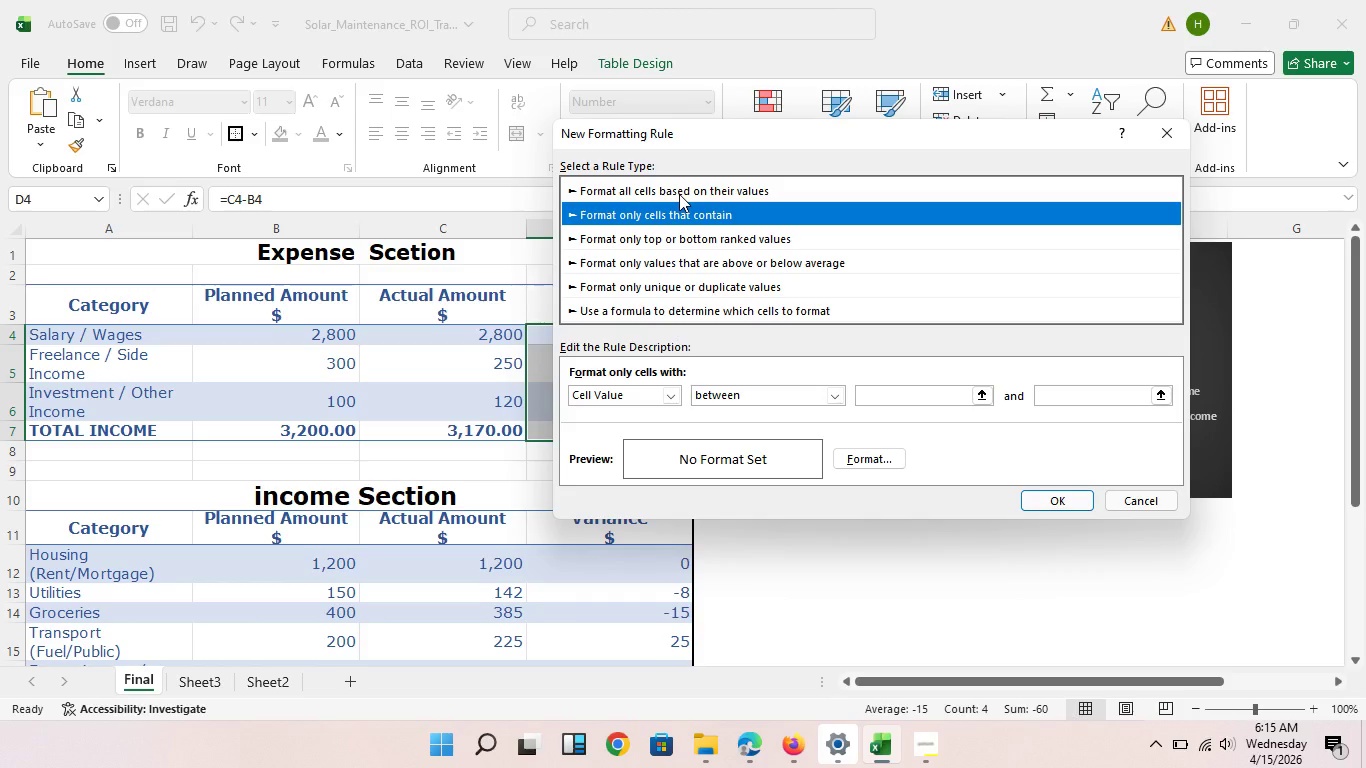 
left_click([679, 194])
 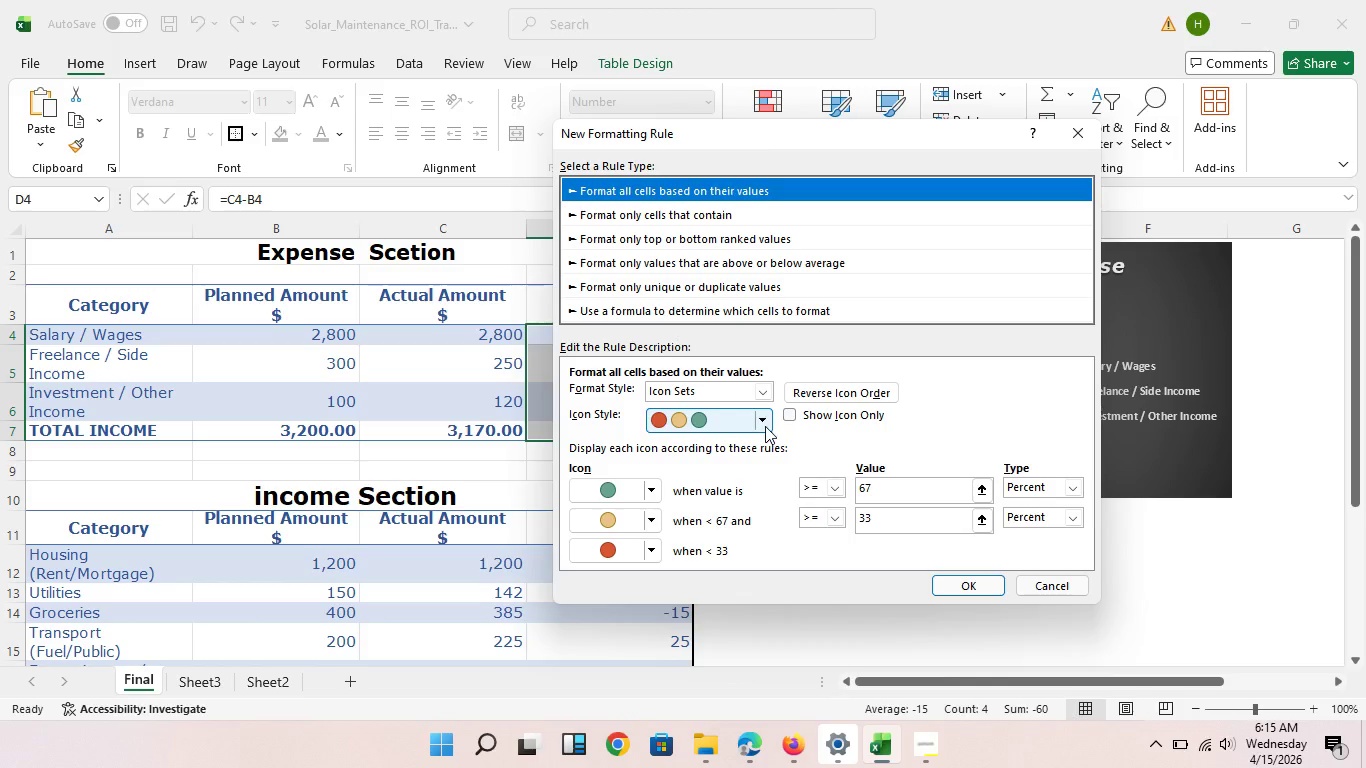 
left_click([765, 426])
 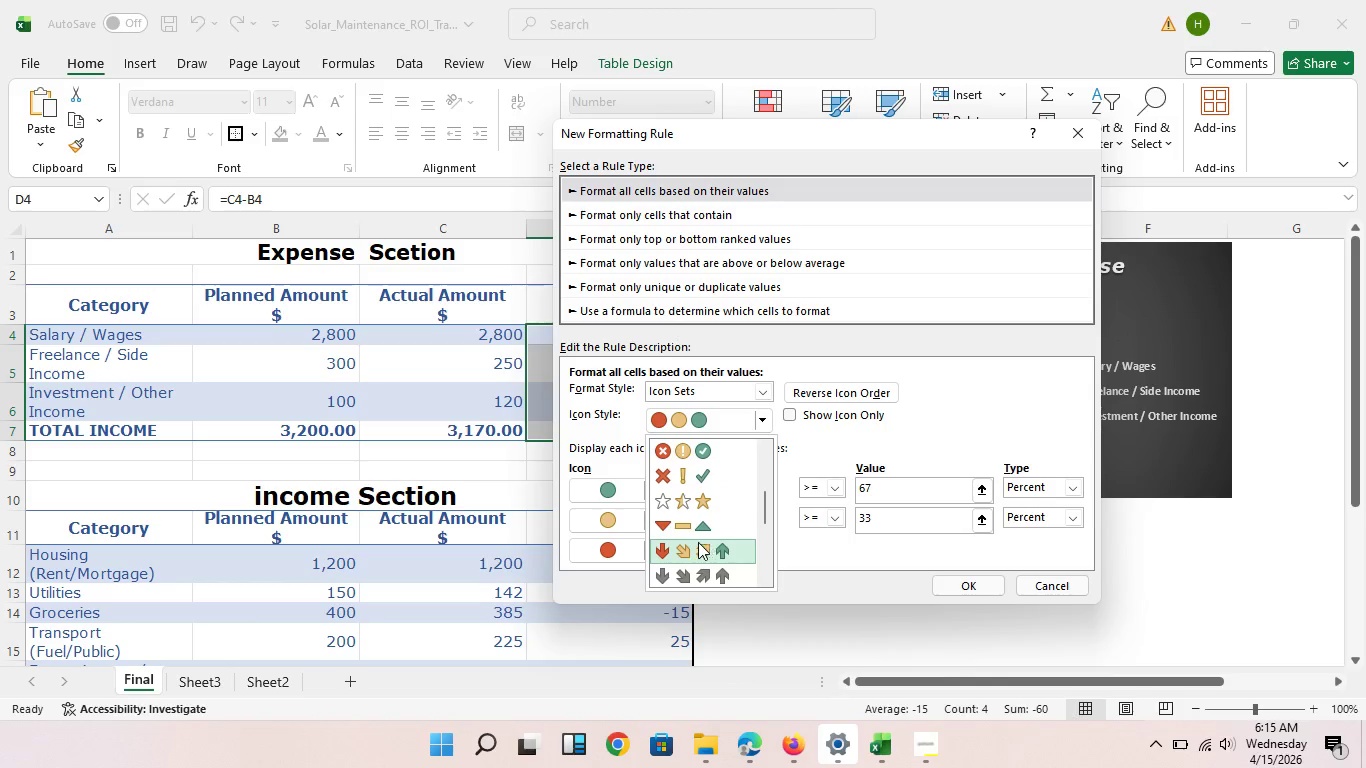 
scroll: coordinate [725, 571], scroll_direction: down, amount: 8.0
 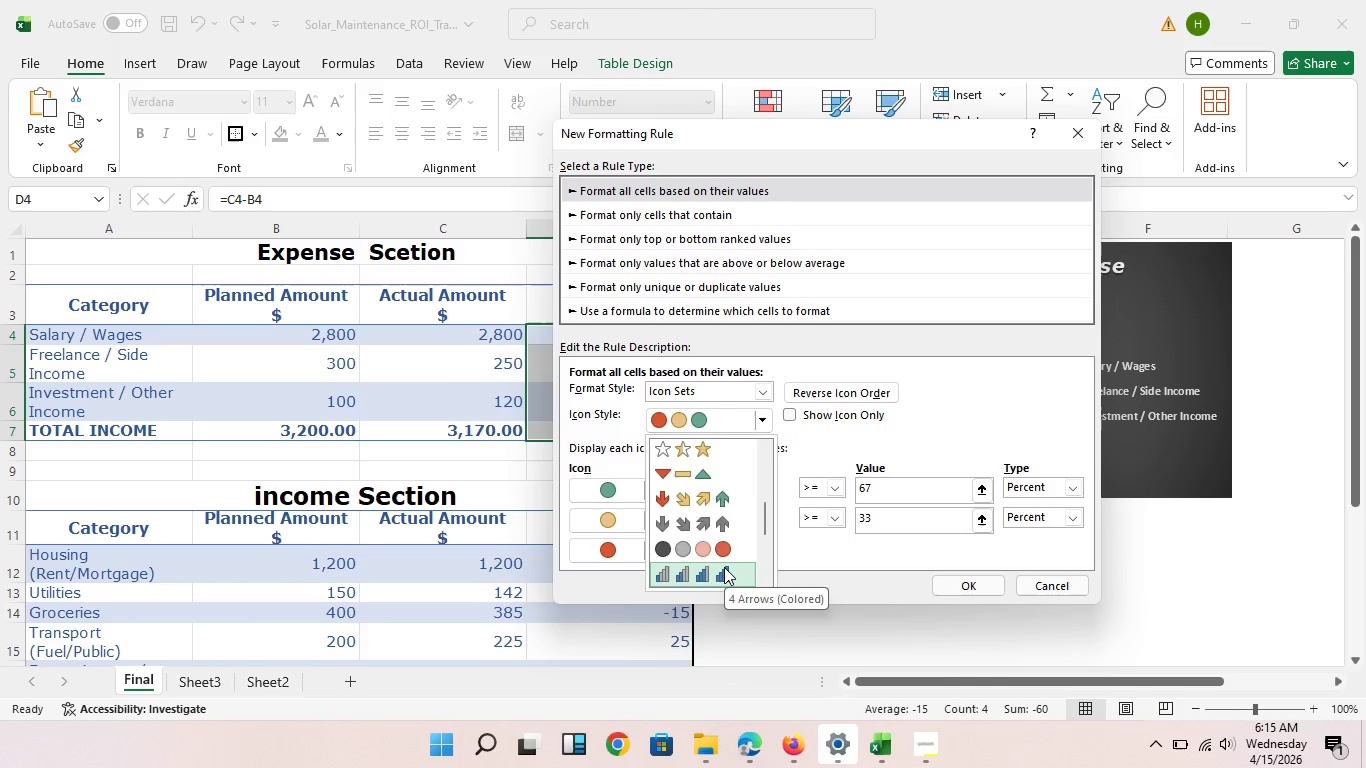 
scroll: coordinate [715, 570], scroll_direction: up, amount: 6.0
 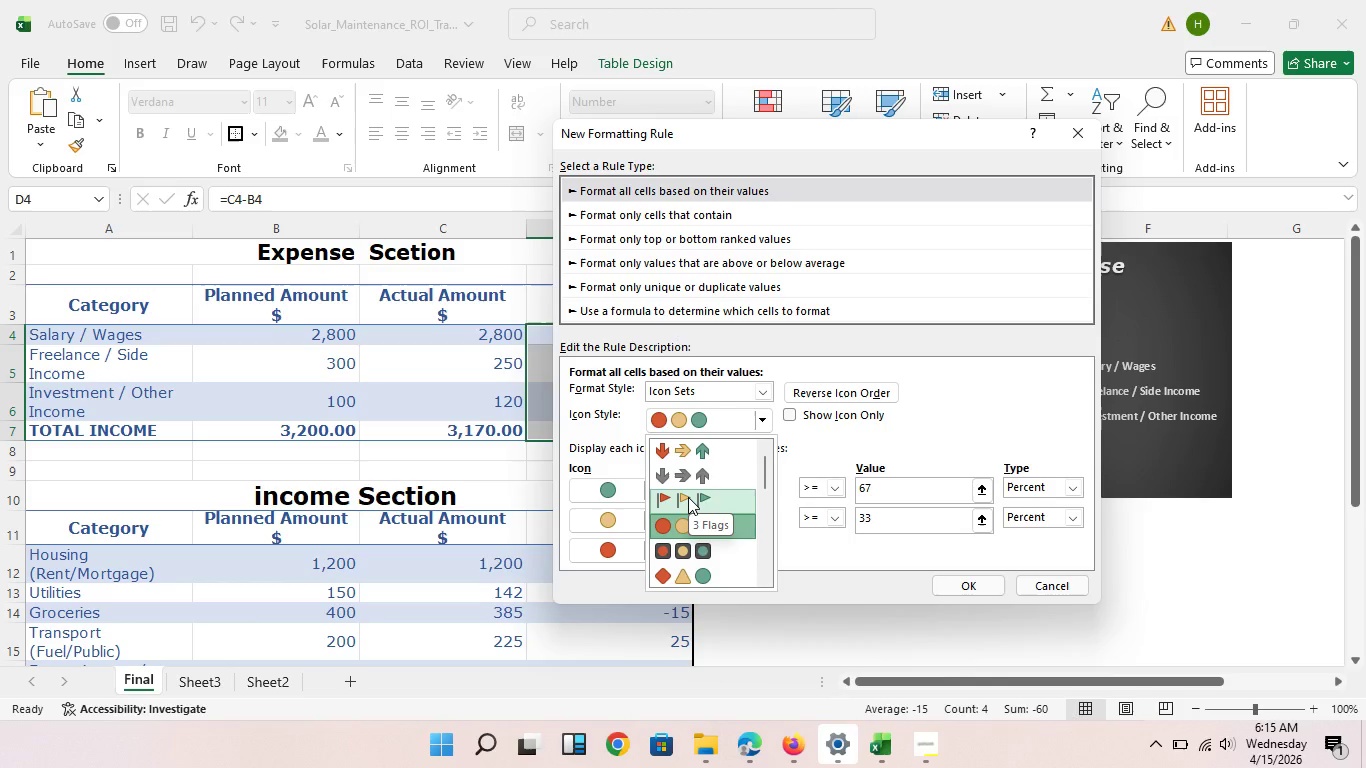 
wait(8.97)
 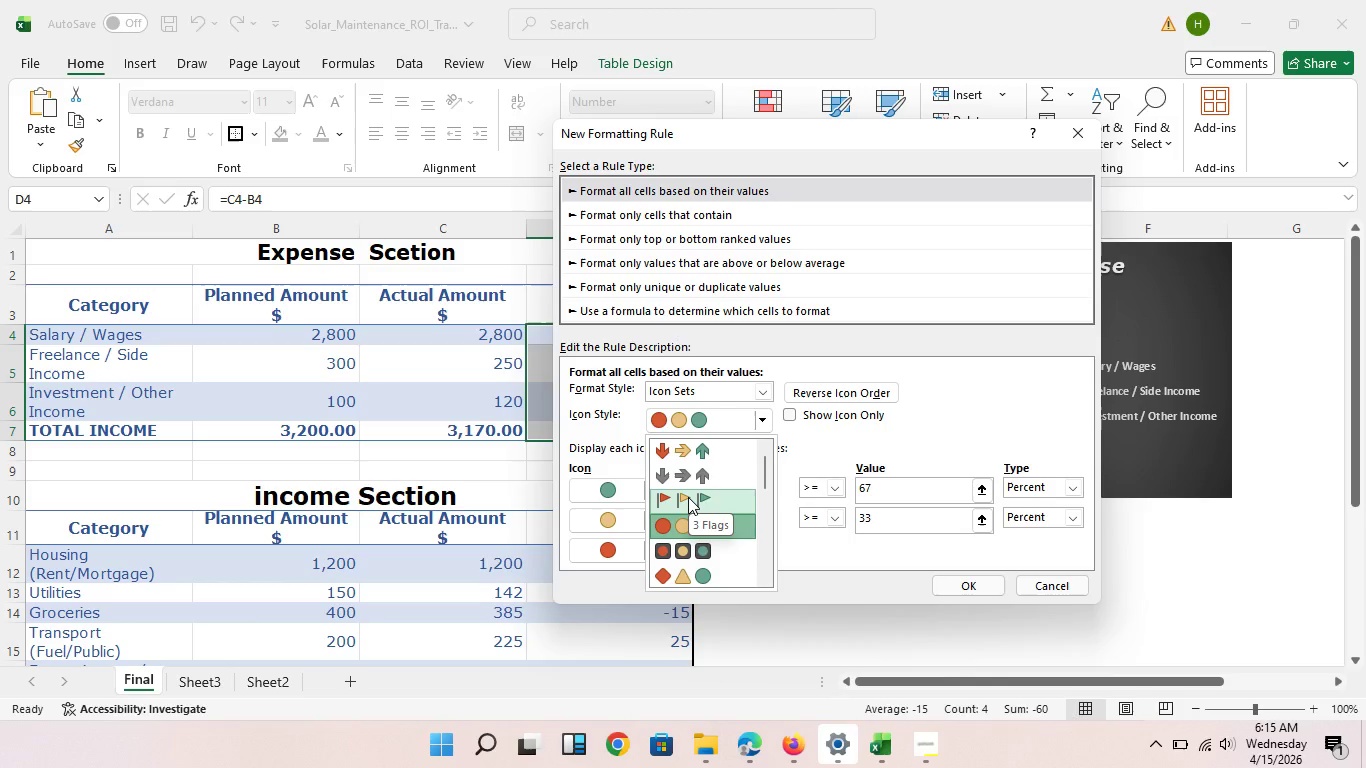 
left_click([708, 509])
 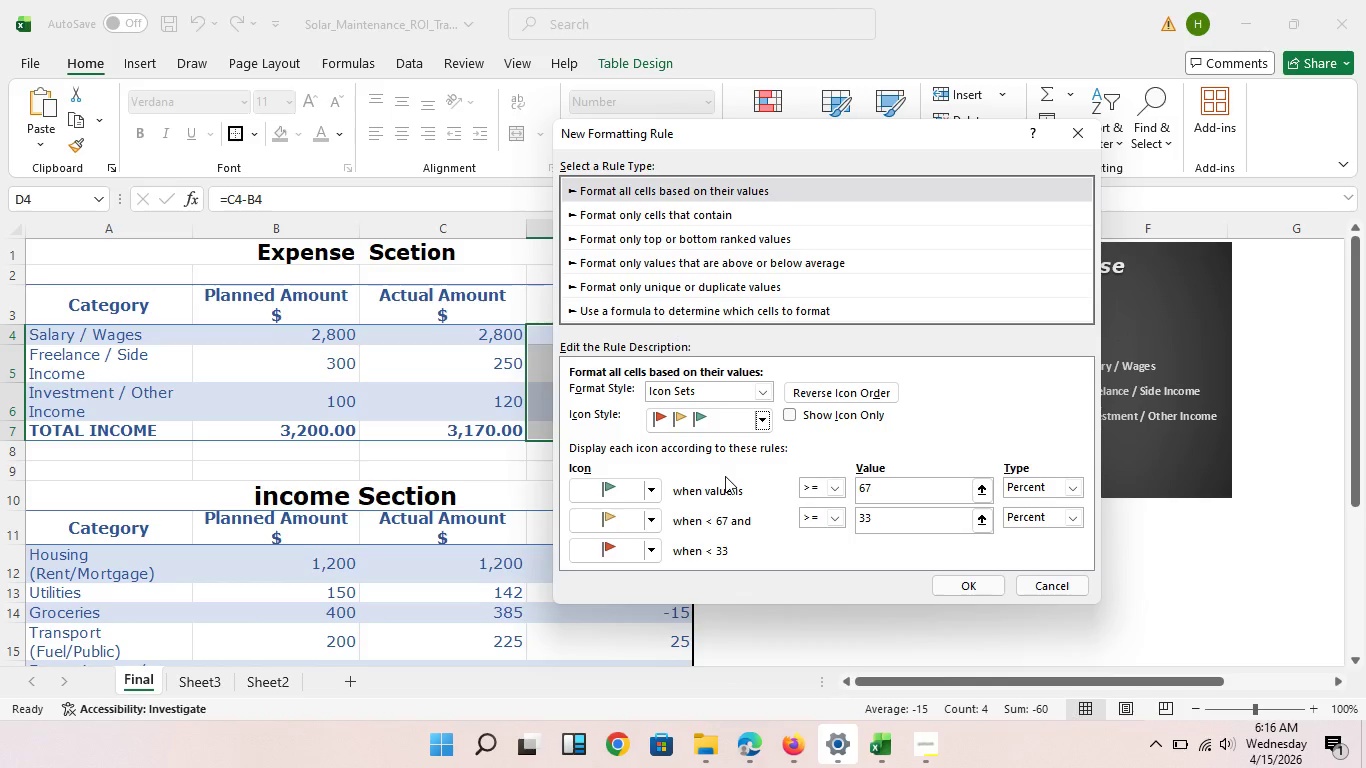 
wait(11.22)
 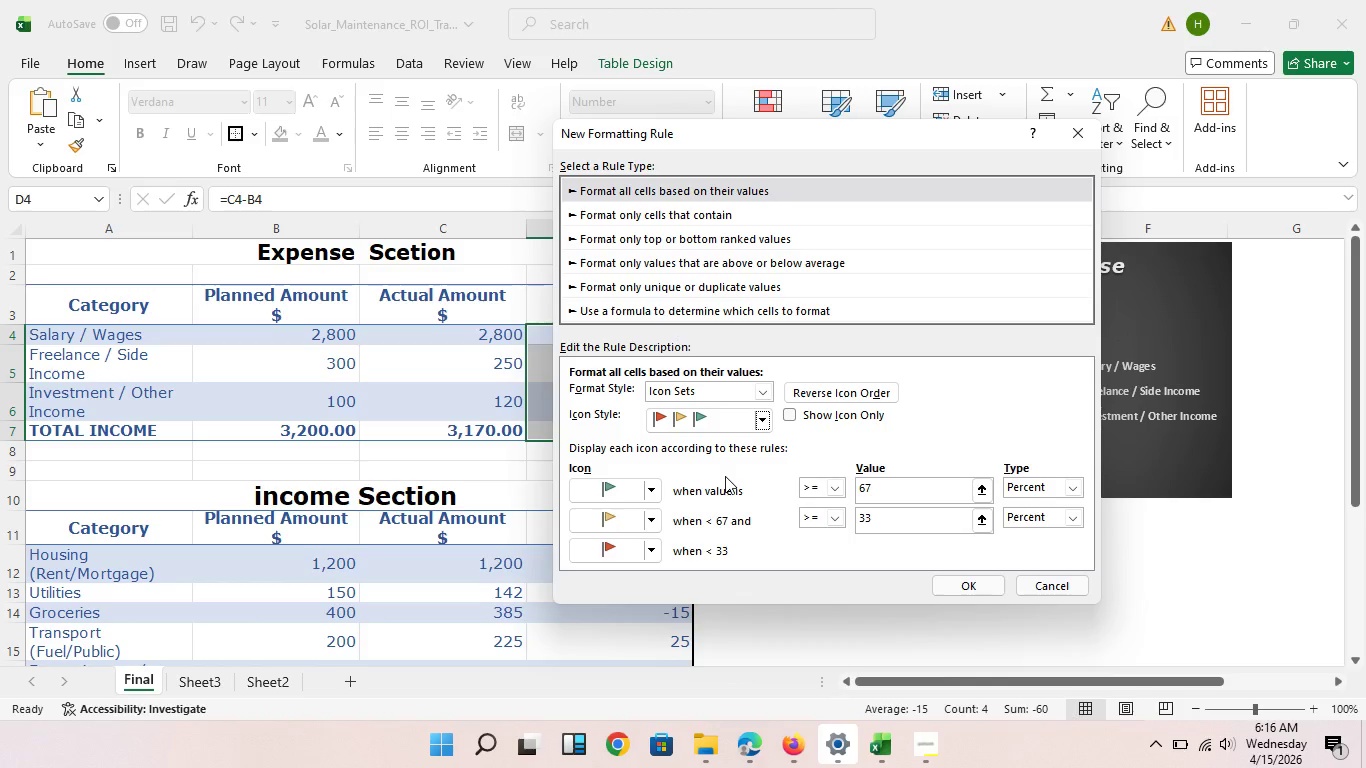 
left_click([915, 490])
 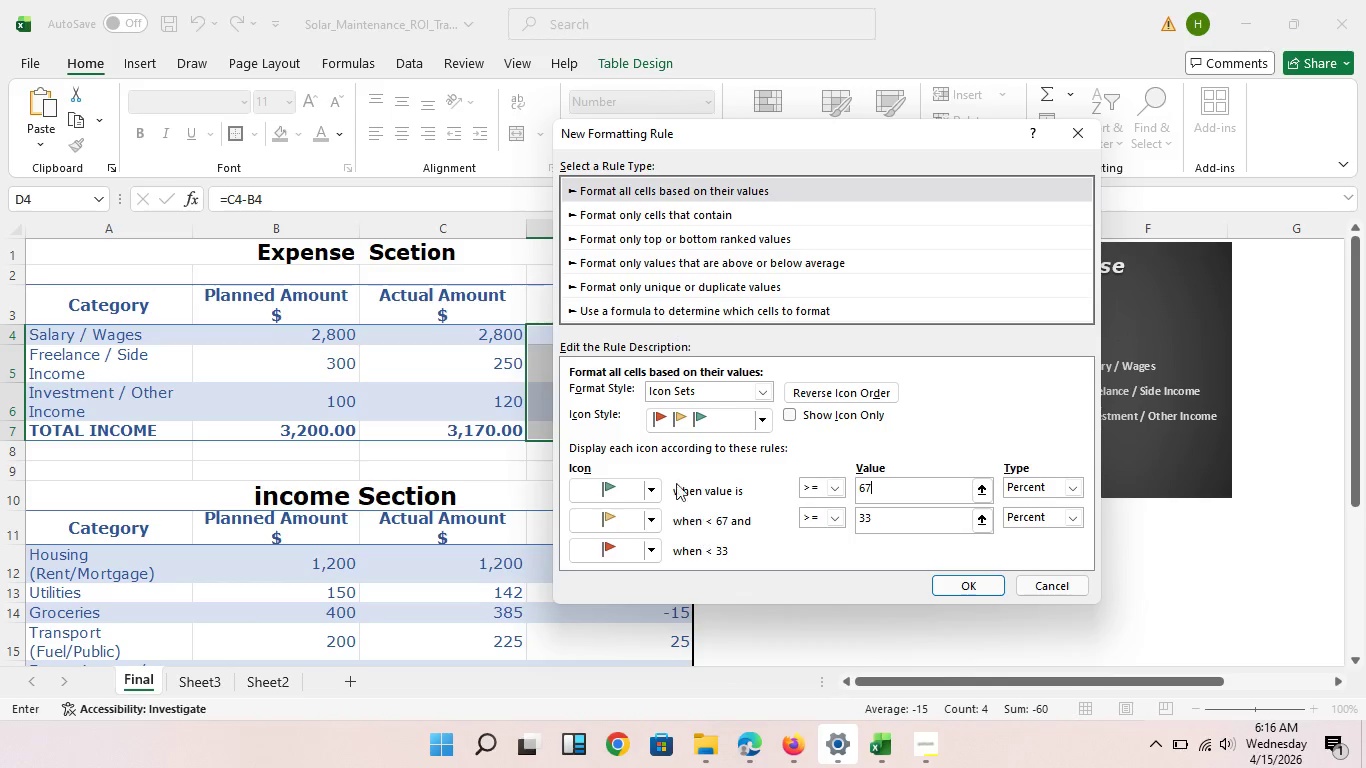 
wait(7.59)
 